 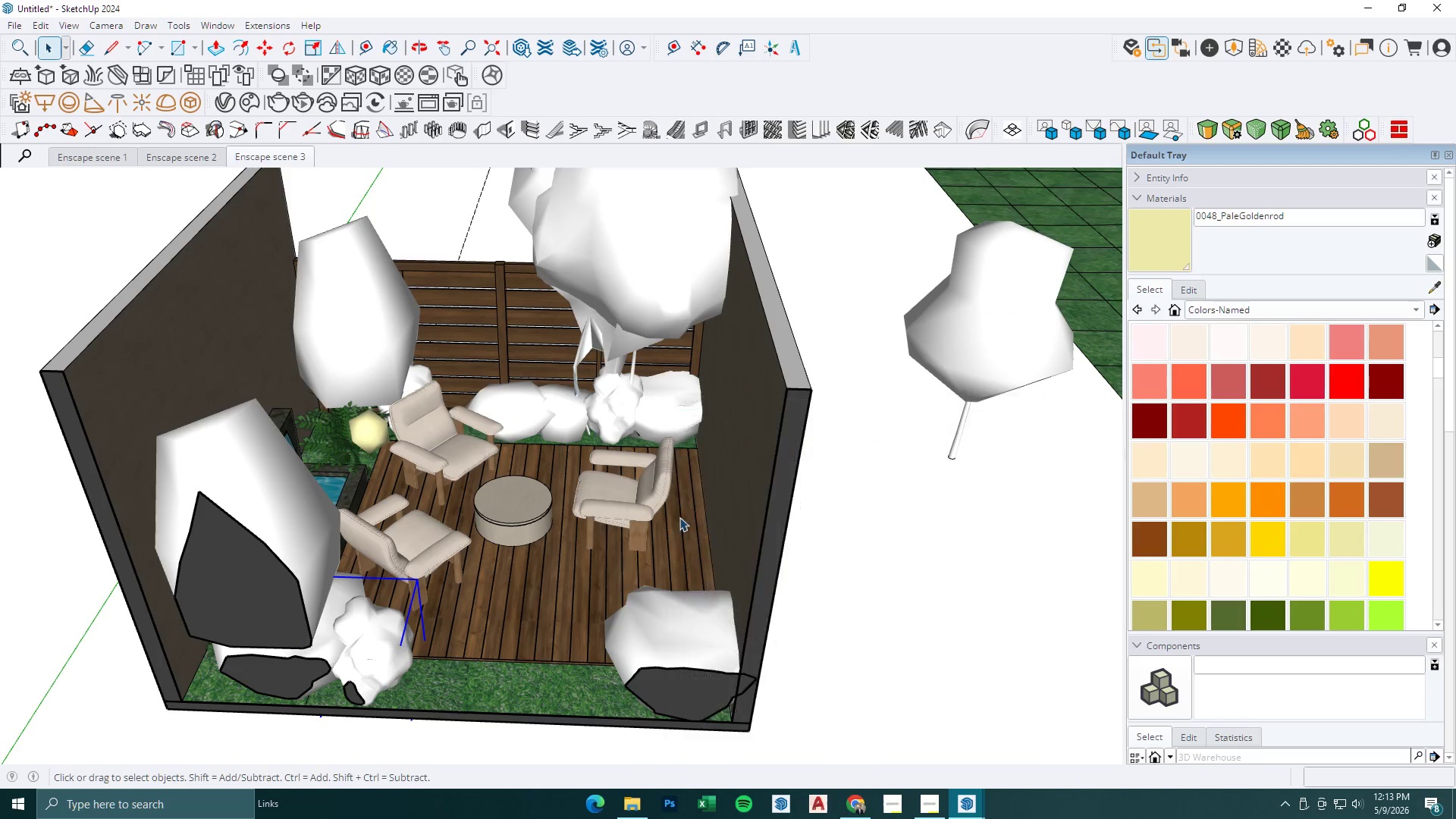 
left_click([965, 815])
 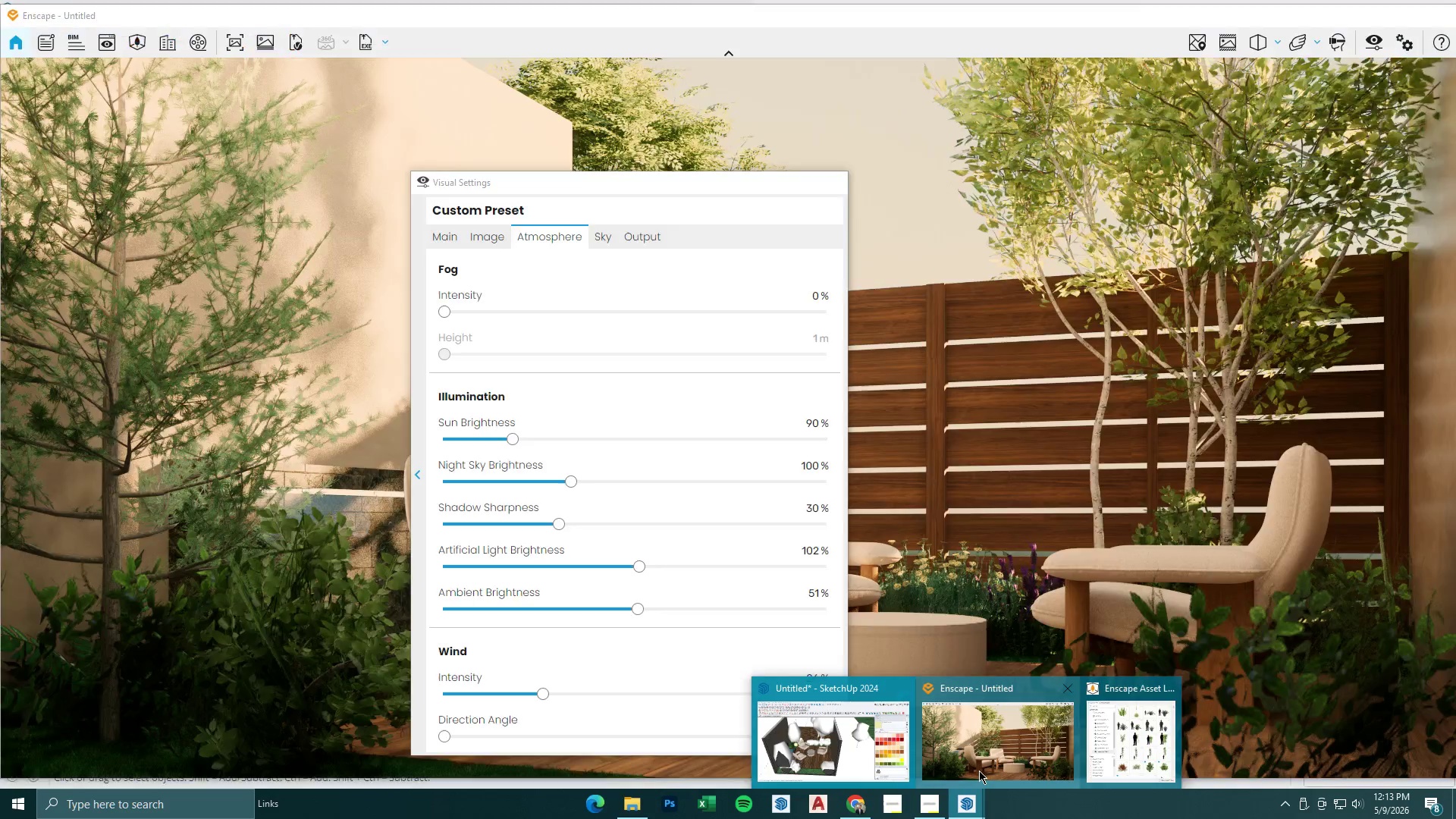 
left_click([979, 770])
 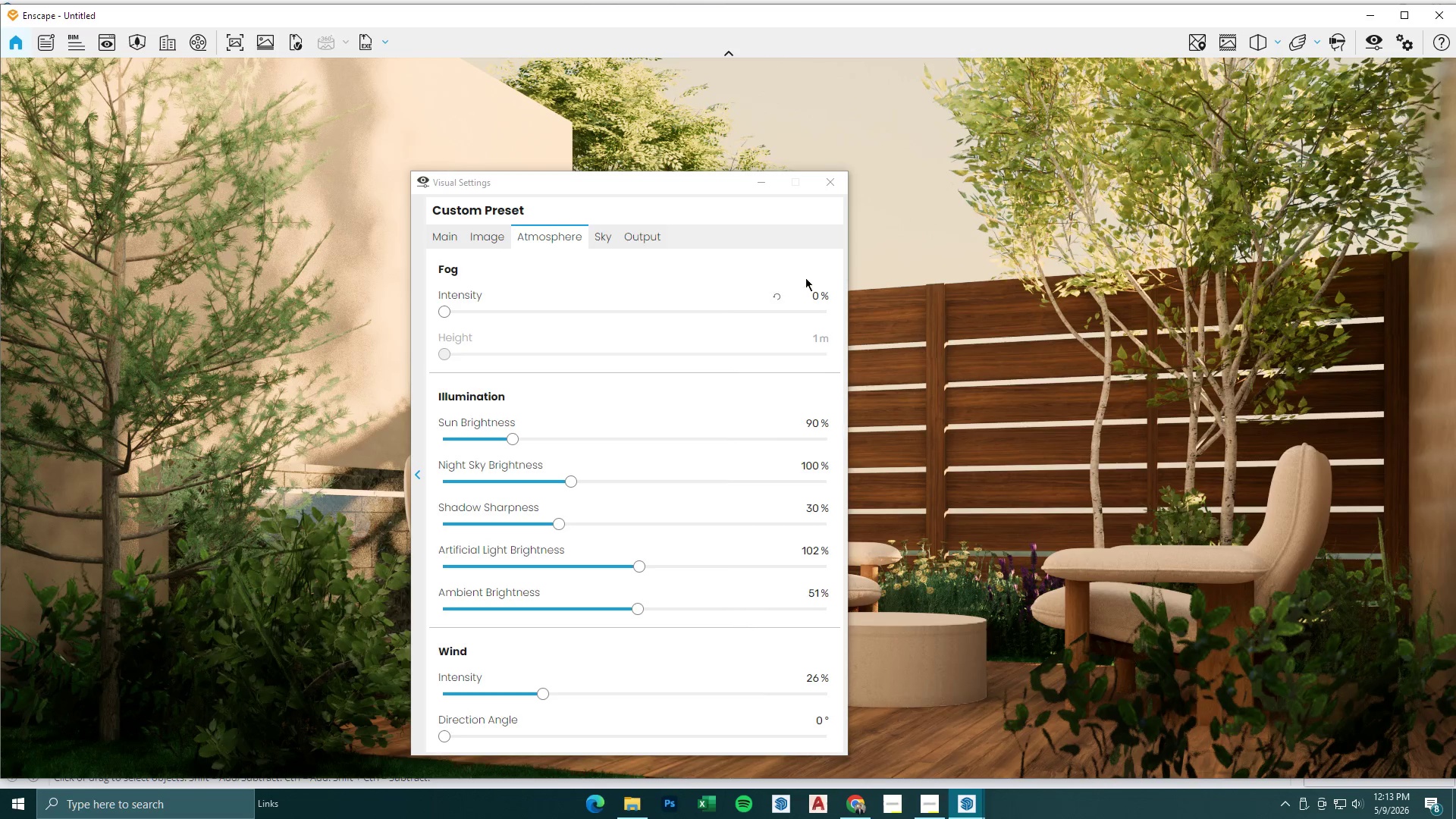 
left_click([758, 179])
 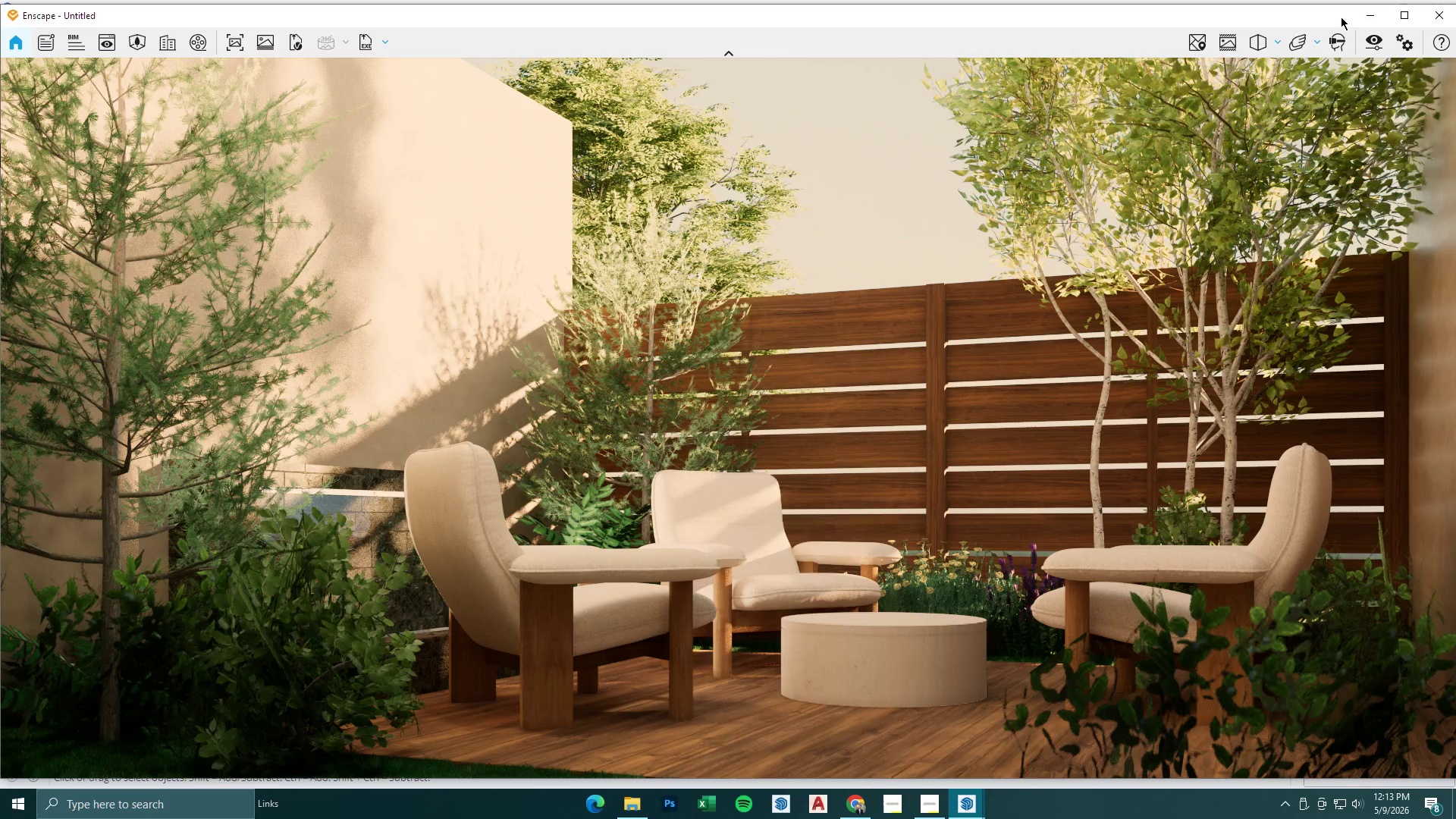 
left_click([1376, 12])
 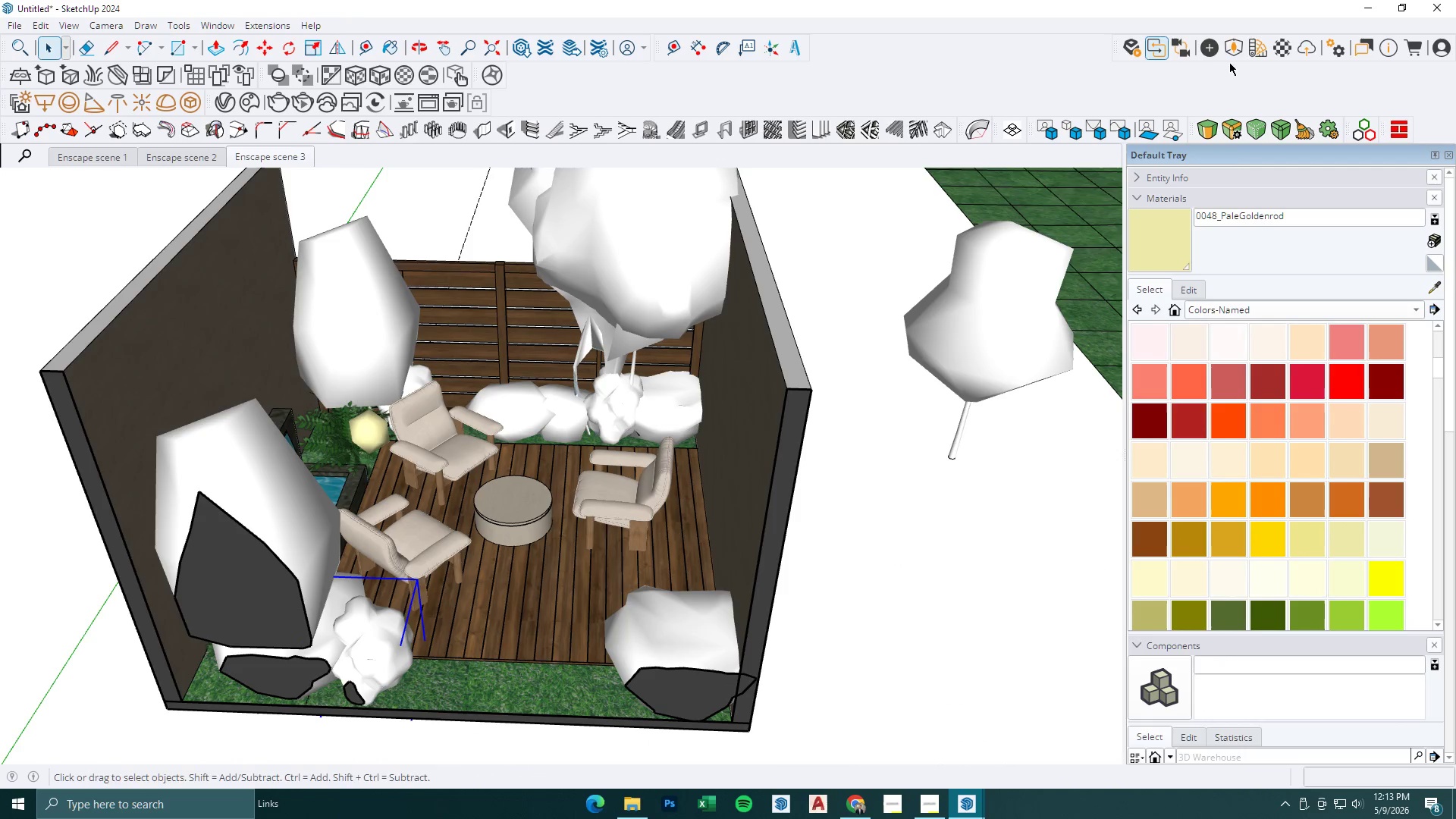 
left_click([1233, 49])
 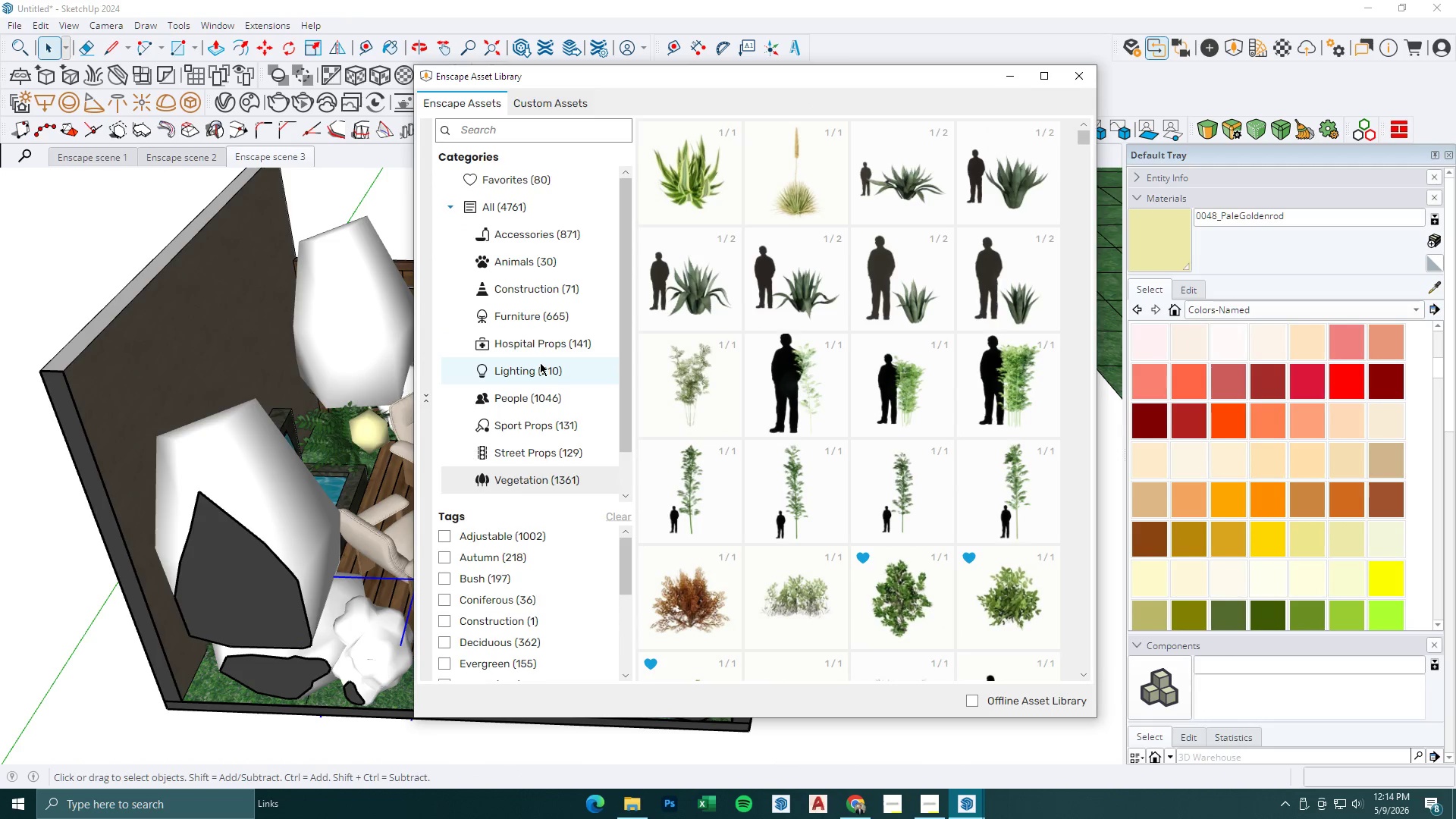 
scroll: coordinate [540, 362], scroll_direction: down, amount: 2.0
 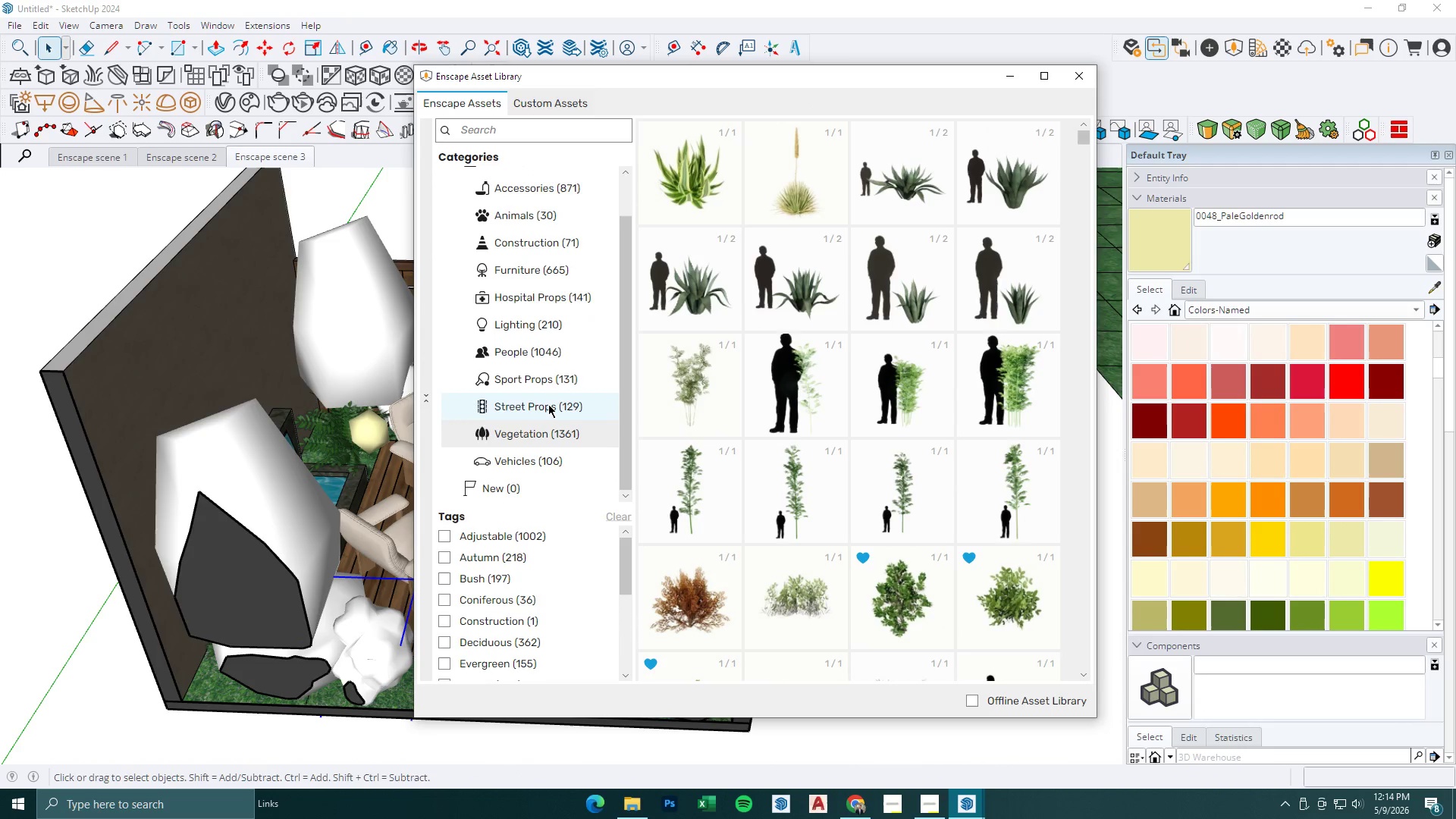 
scroll: coordinate [548, 404], scroll_direction: up, amount: 3.0
 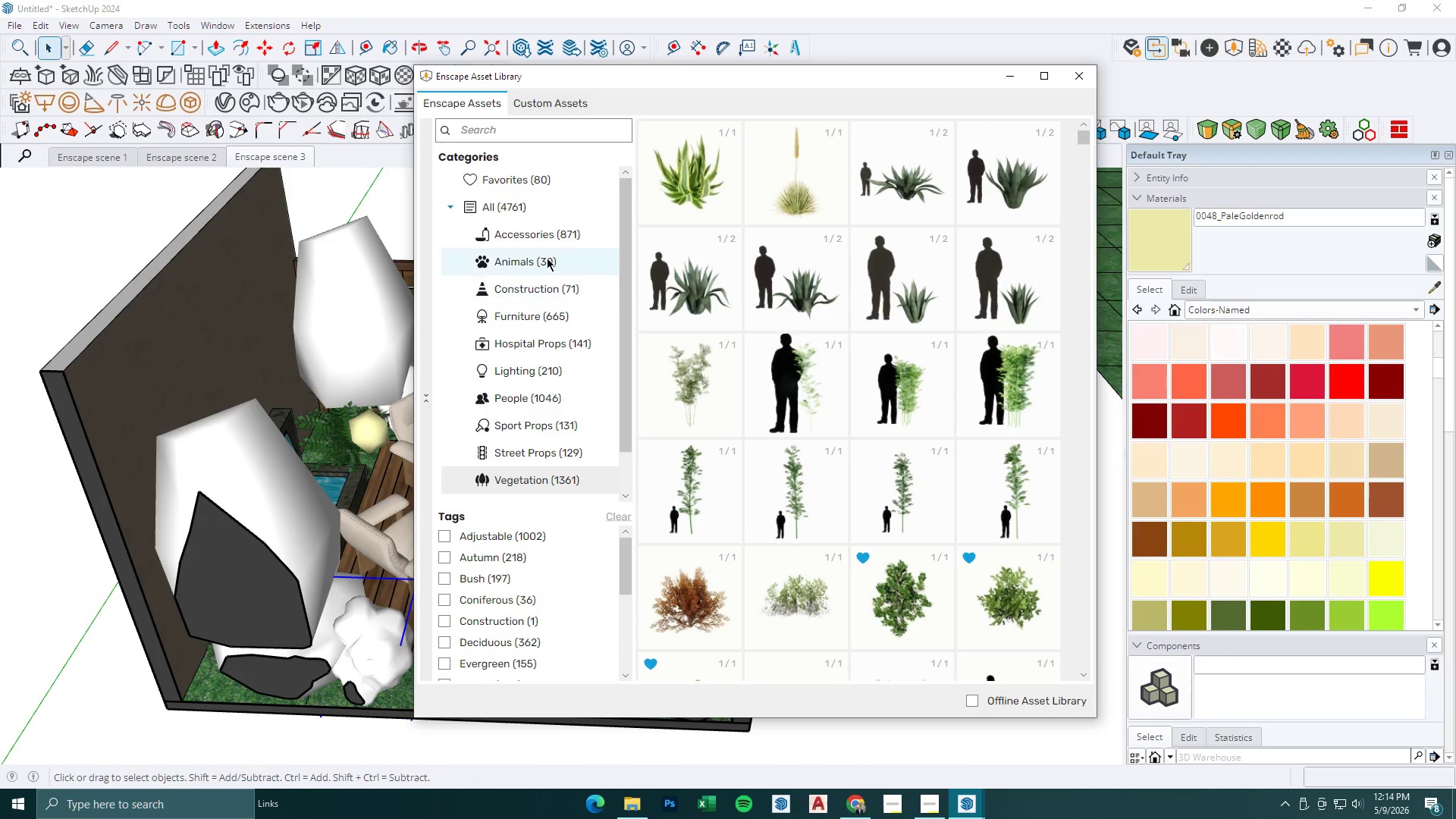 
left_click([539, 228])
 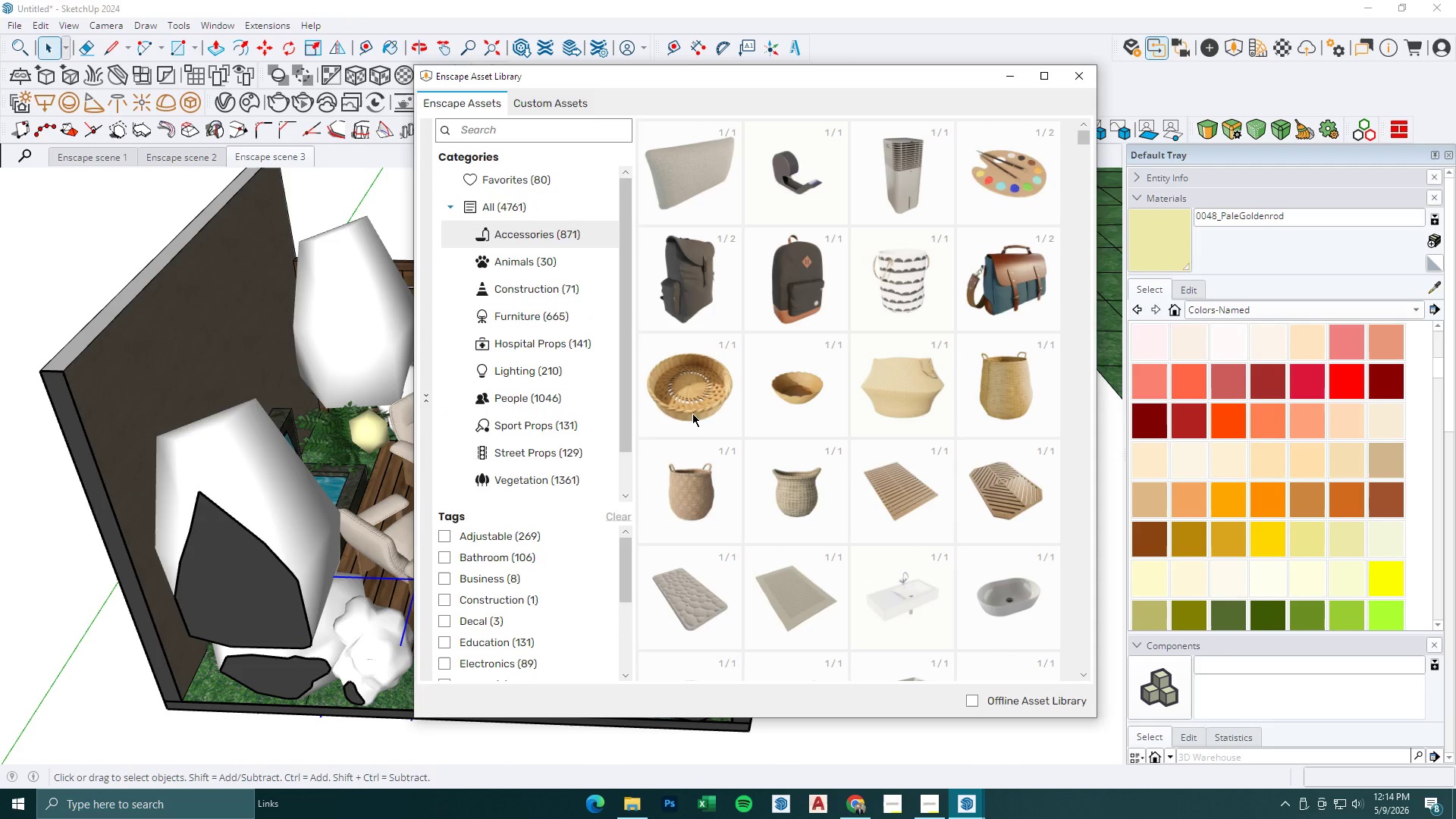 
scroll: coordinate [568, 593], scroll_direction: down, amount: 10.0
 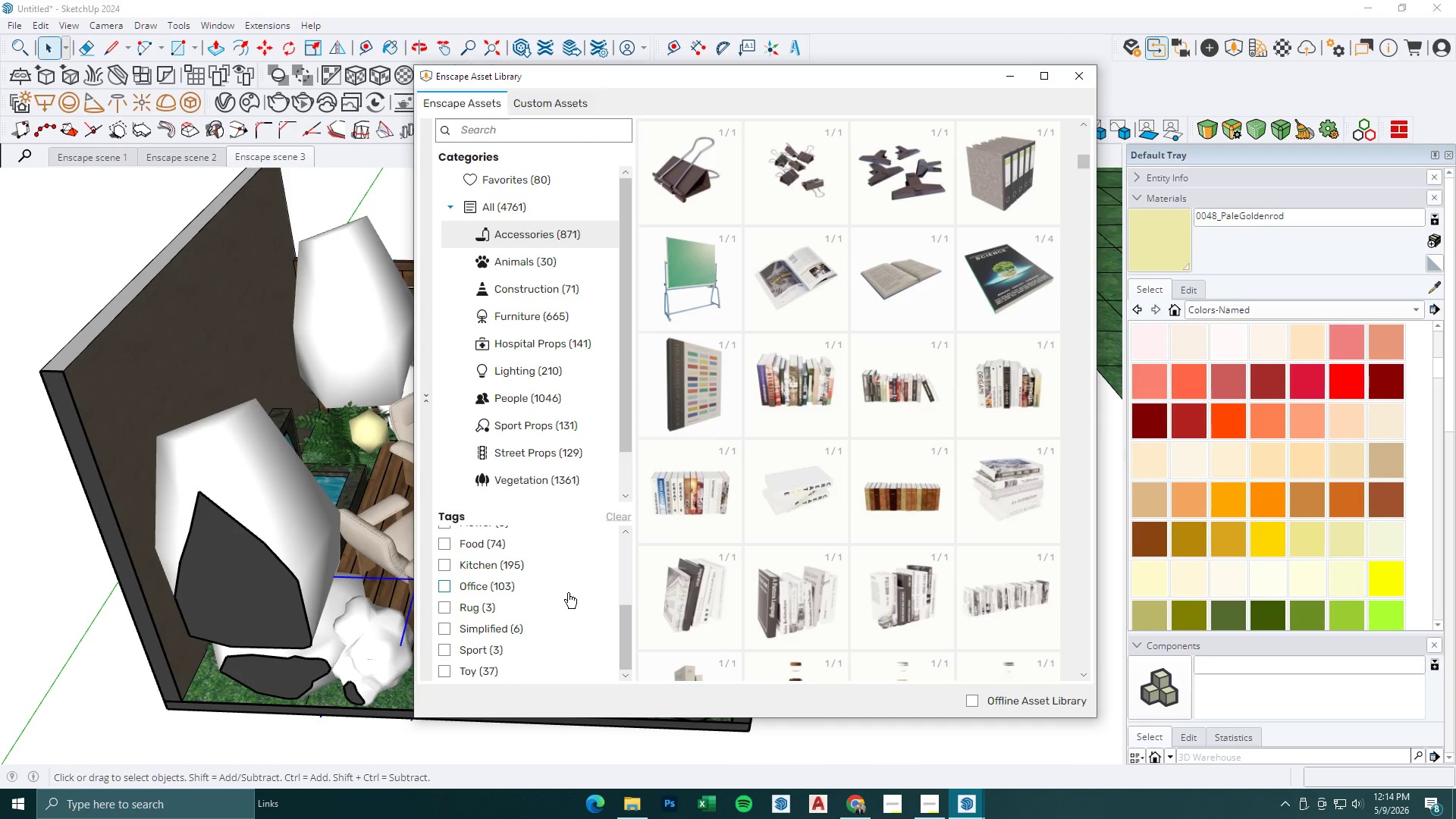 
scroll: coordinate [568, 593], scroll_direction: up, amount: 2.0
 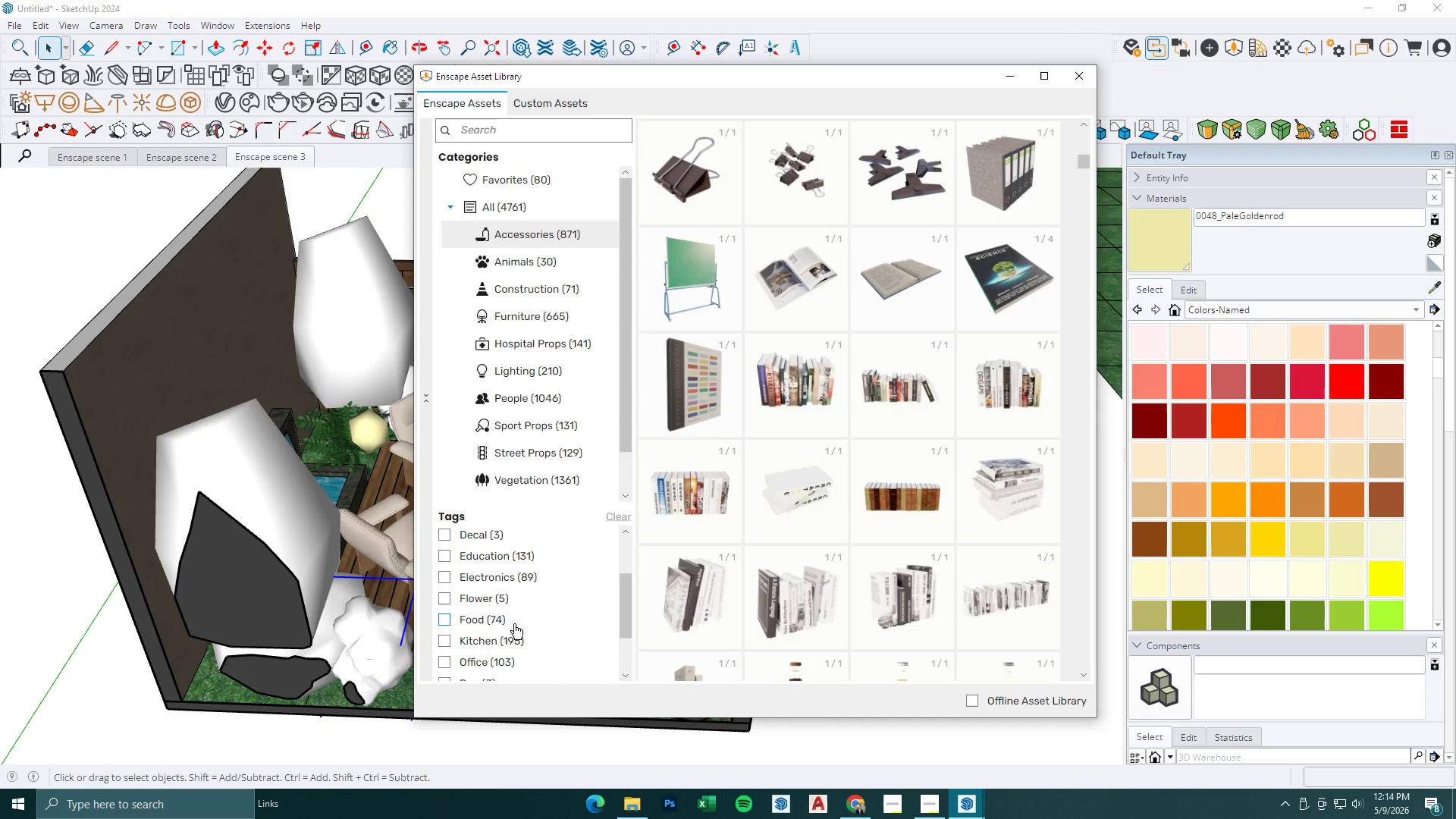 
left_click([437, 645])
 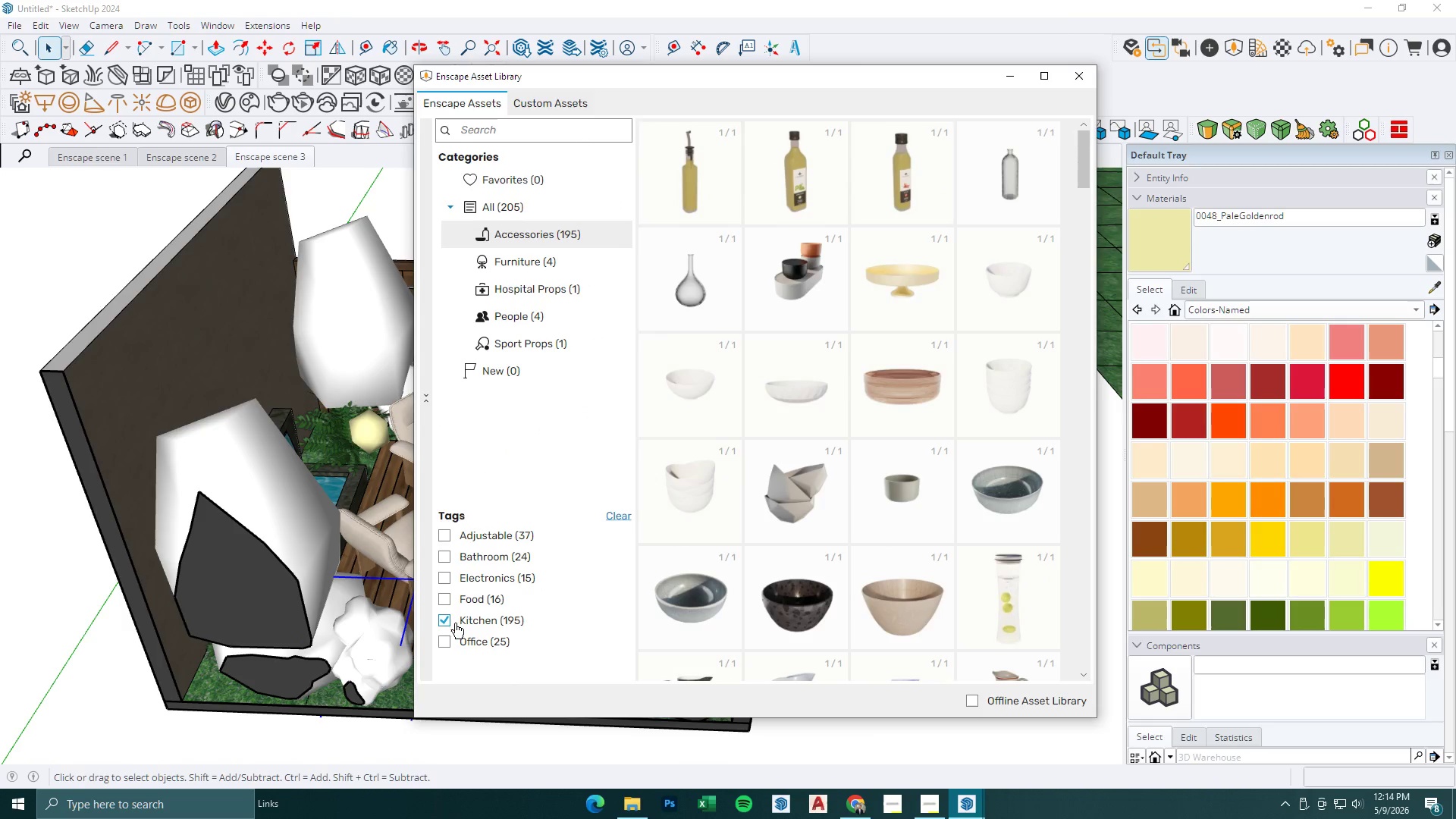 
scroll: coordinate [905, 475], scroll_direction: down, amount: 10.0
 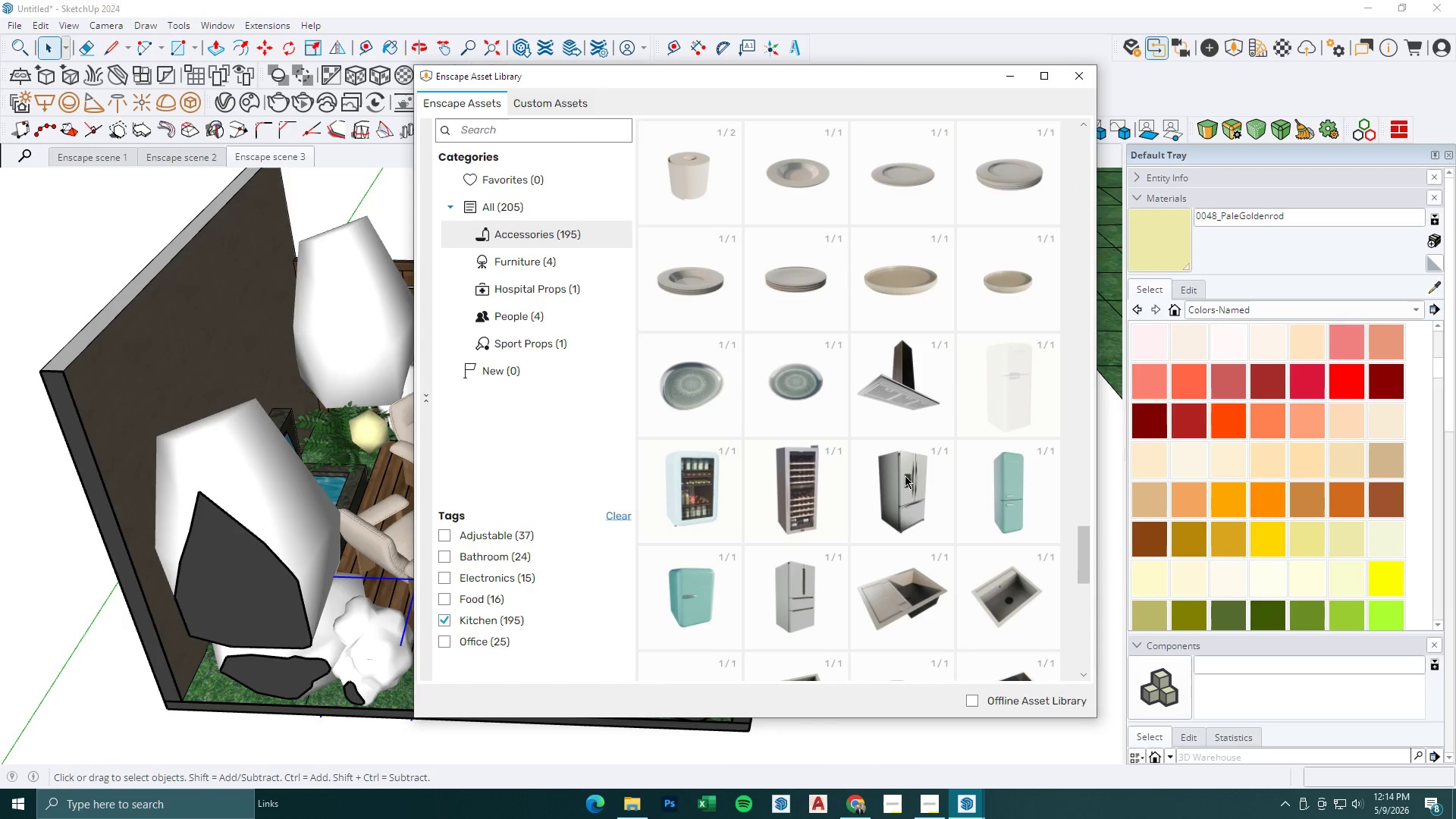 
scroll: coordinate [933, 460], scroll_direction: up, amount: 16.0
 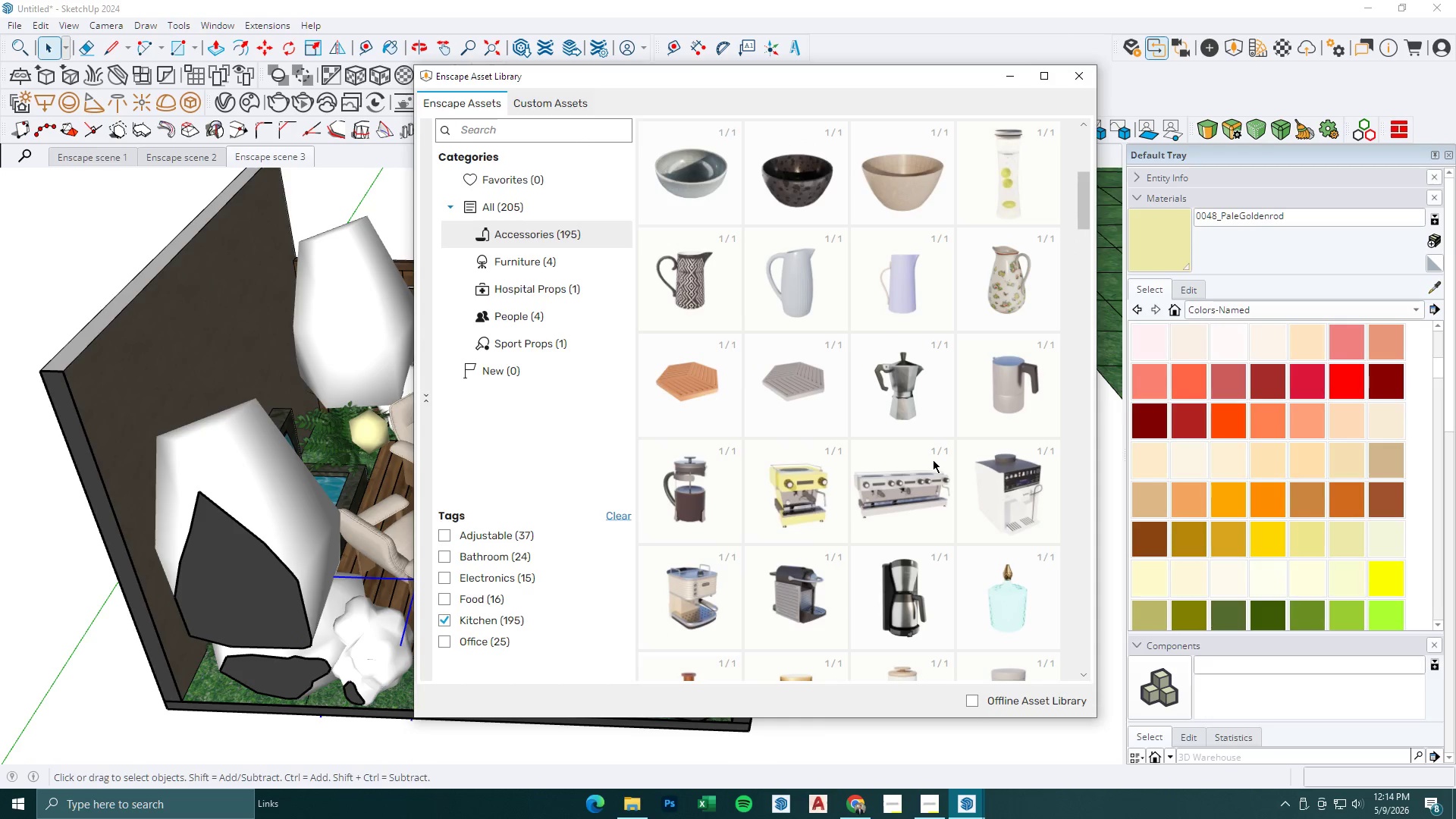 
scroll: coordinate [933, 460], scroll_direction: down, amount: 3.0
 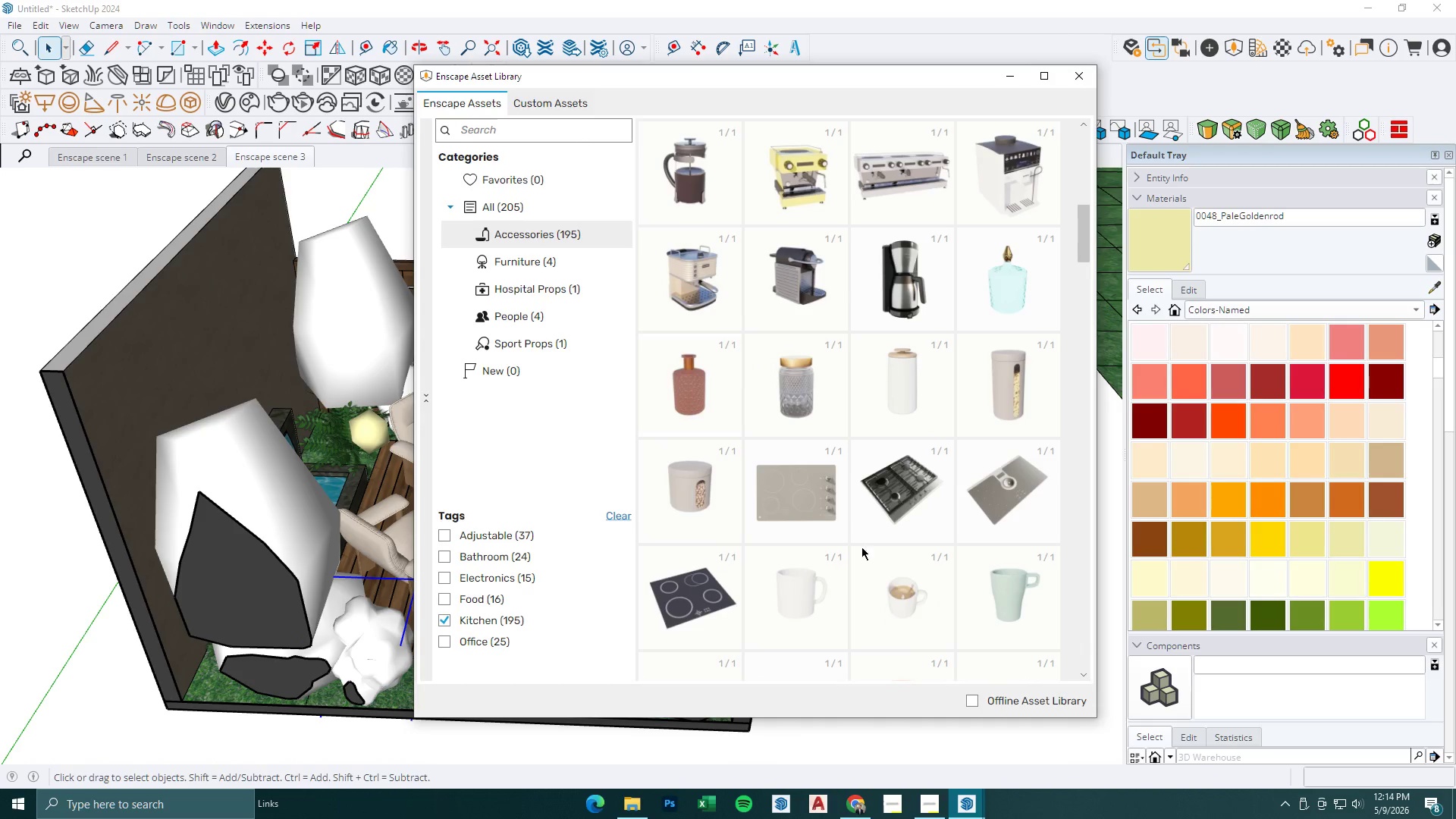 
left_click([930, 582])
 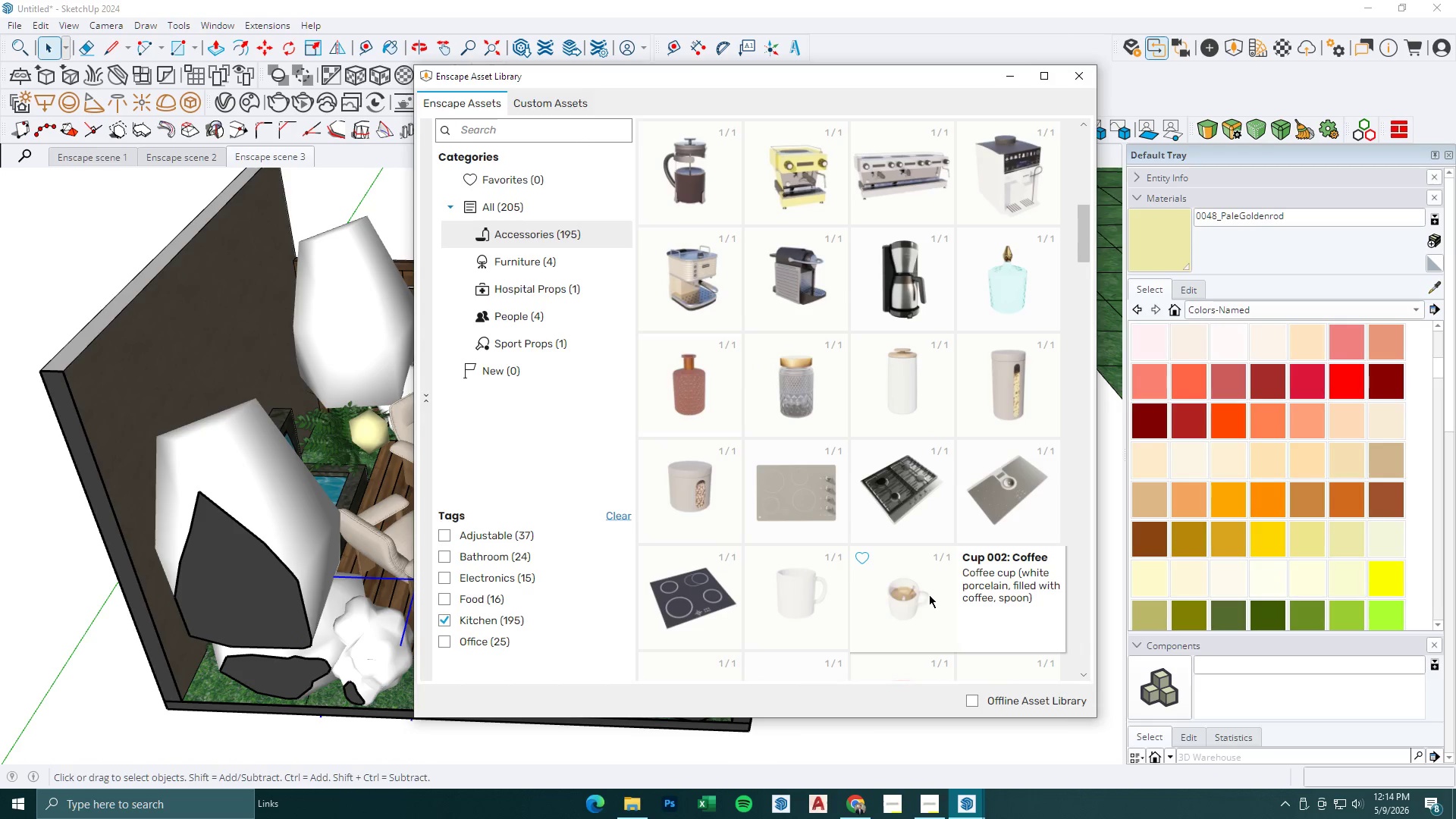 
left_click([926, 592])
 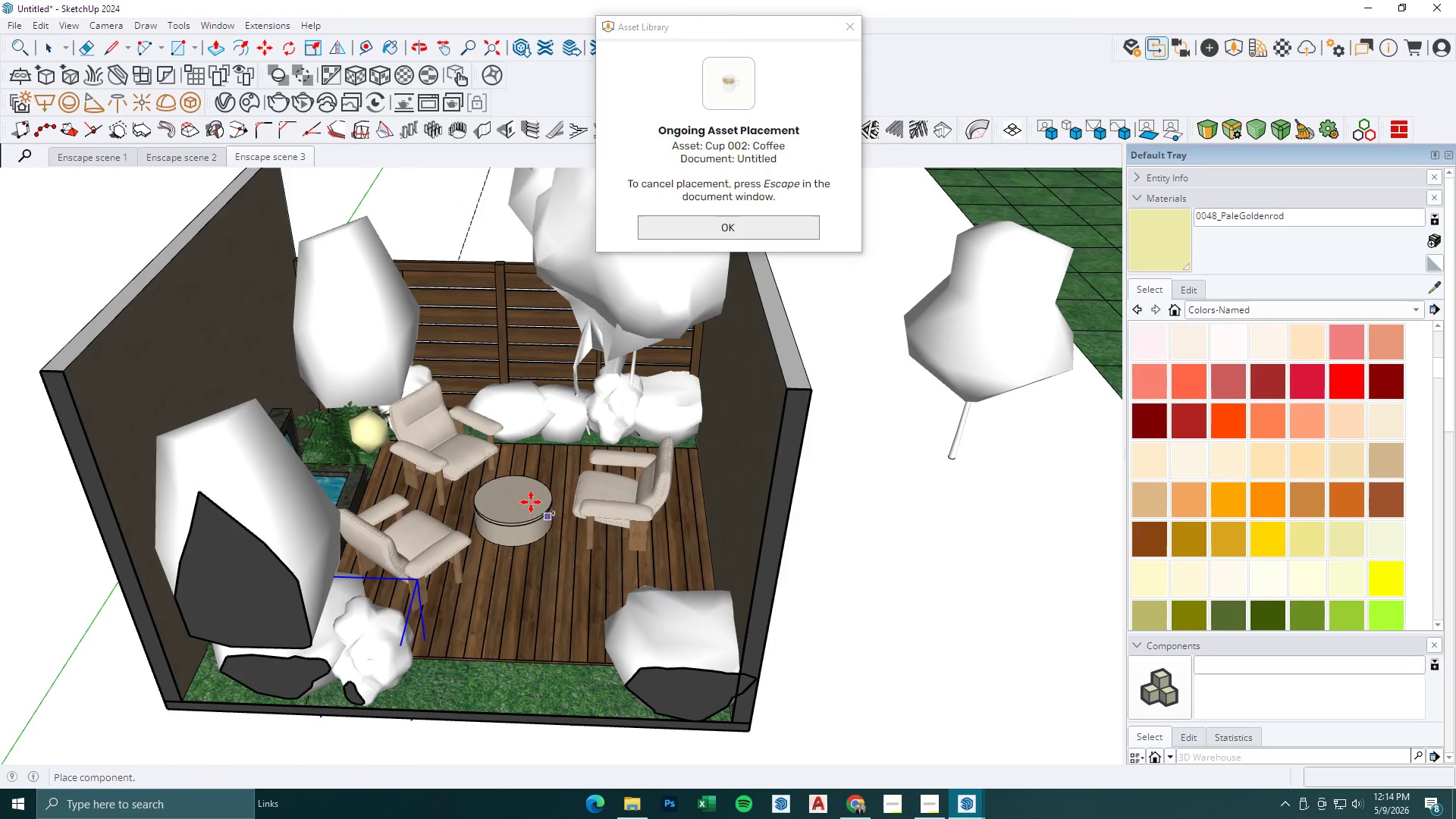 
left_click([516, 491])
 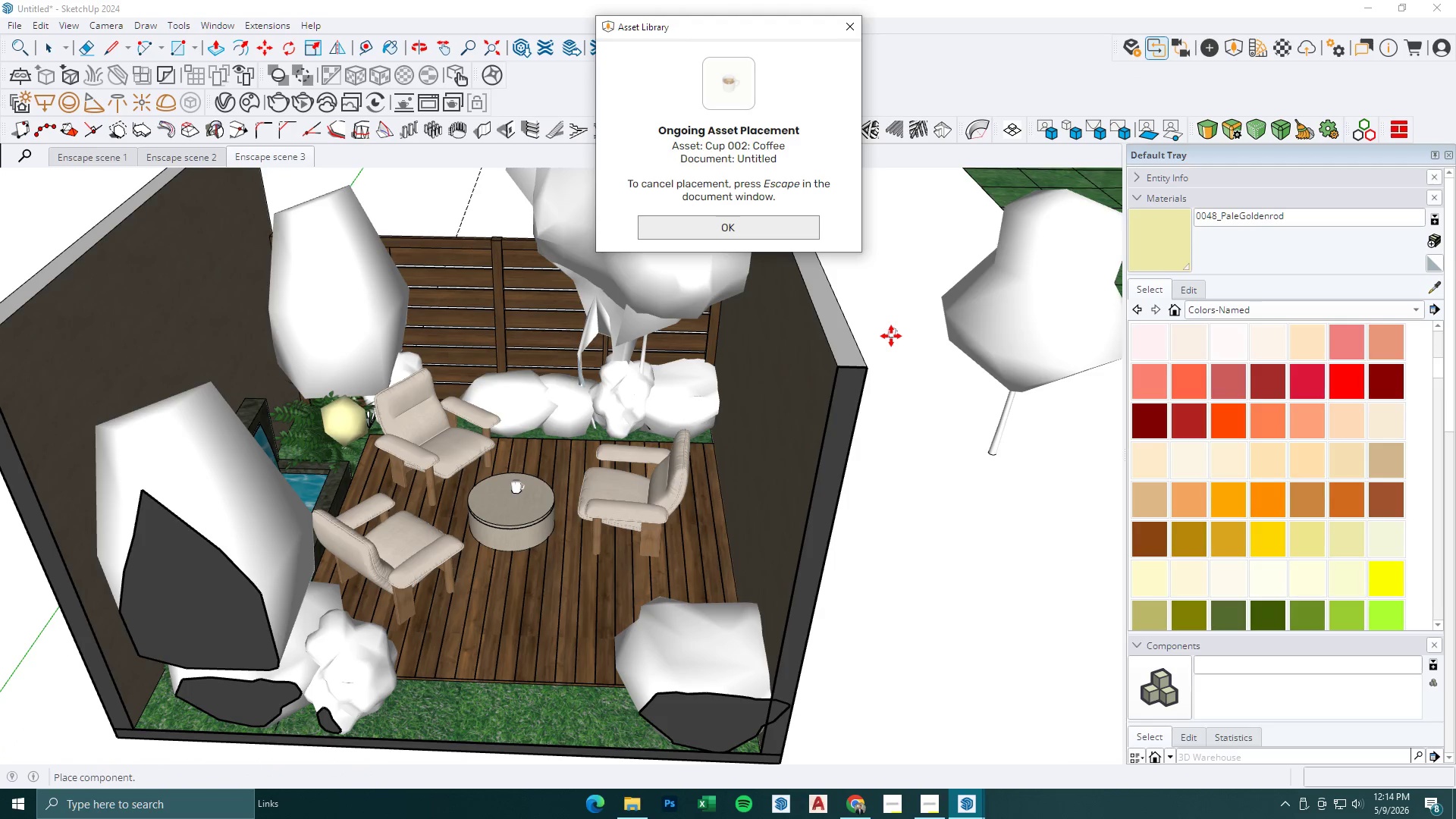 
scroll: coordinate [530, 501], scroll_direction: up, amount: 1.0
 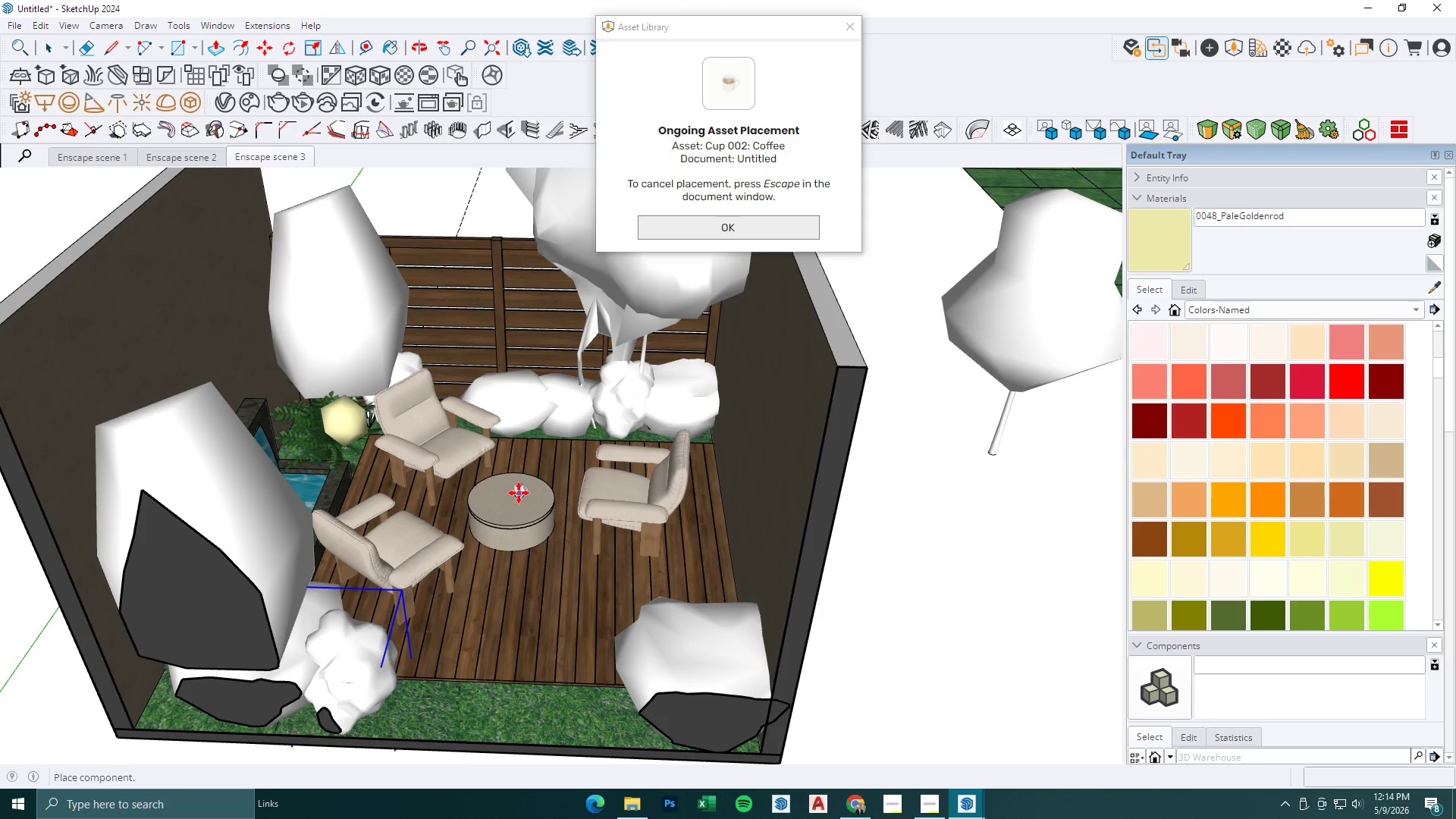 
key(Escape)
 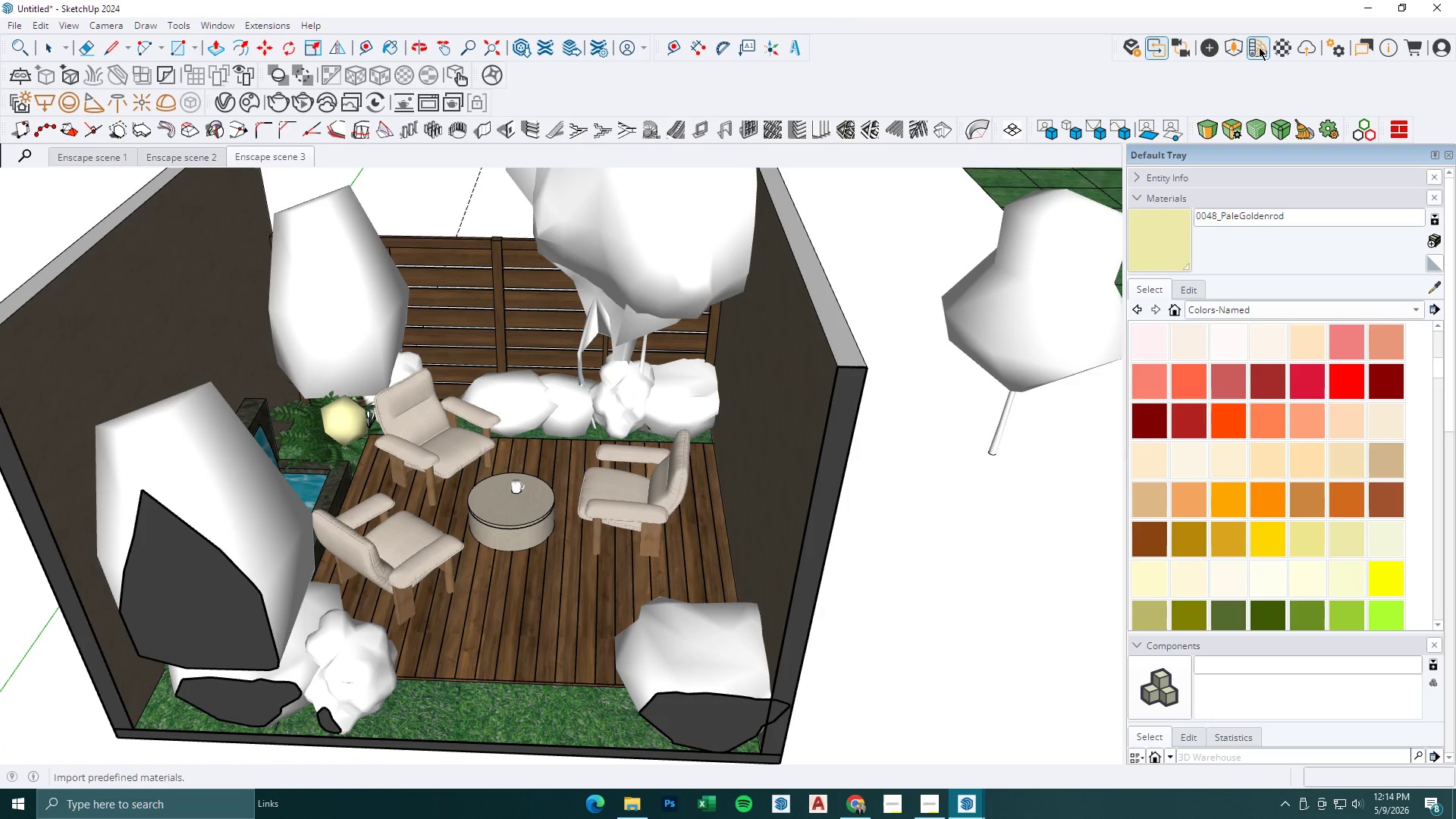 
left_click([1236, 47])
 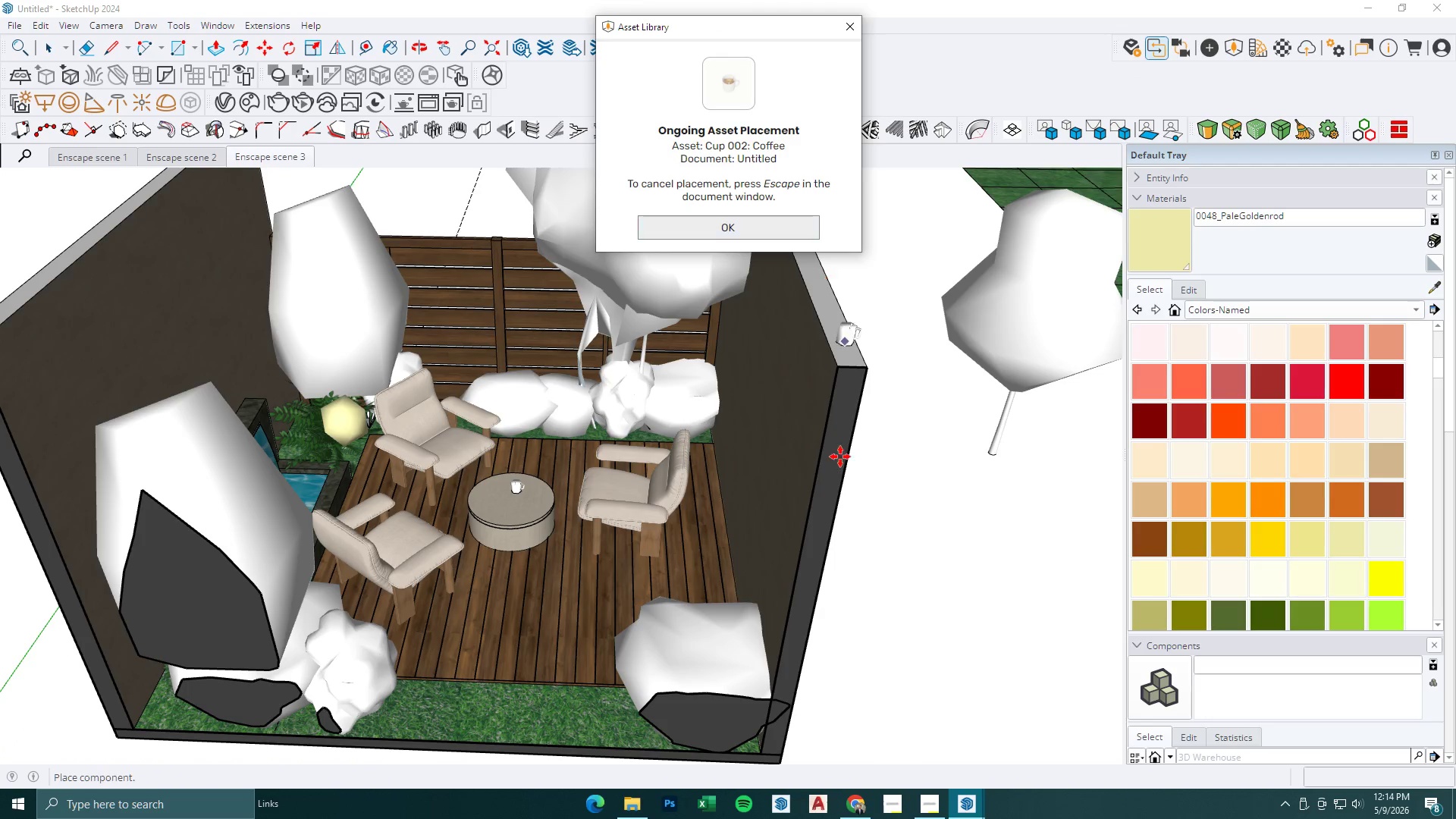 
key(Escape)
 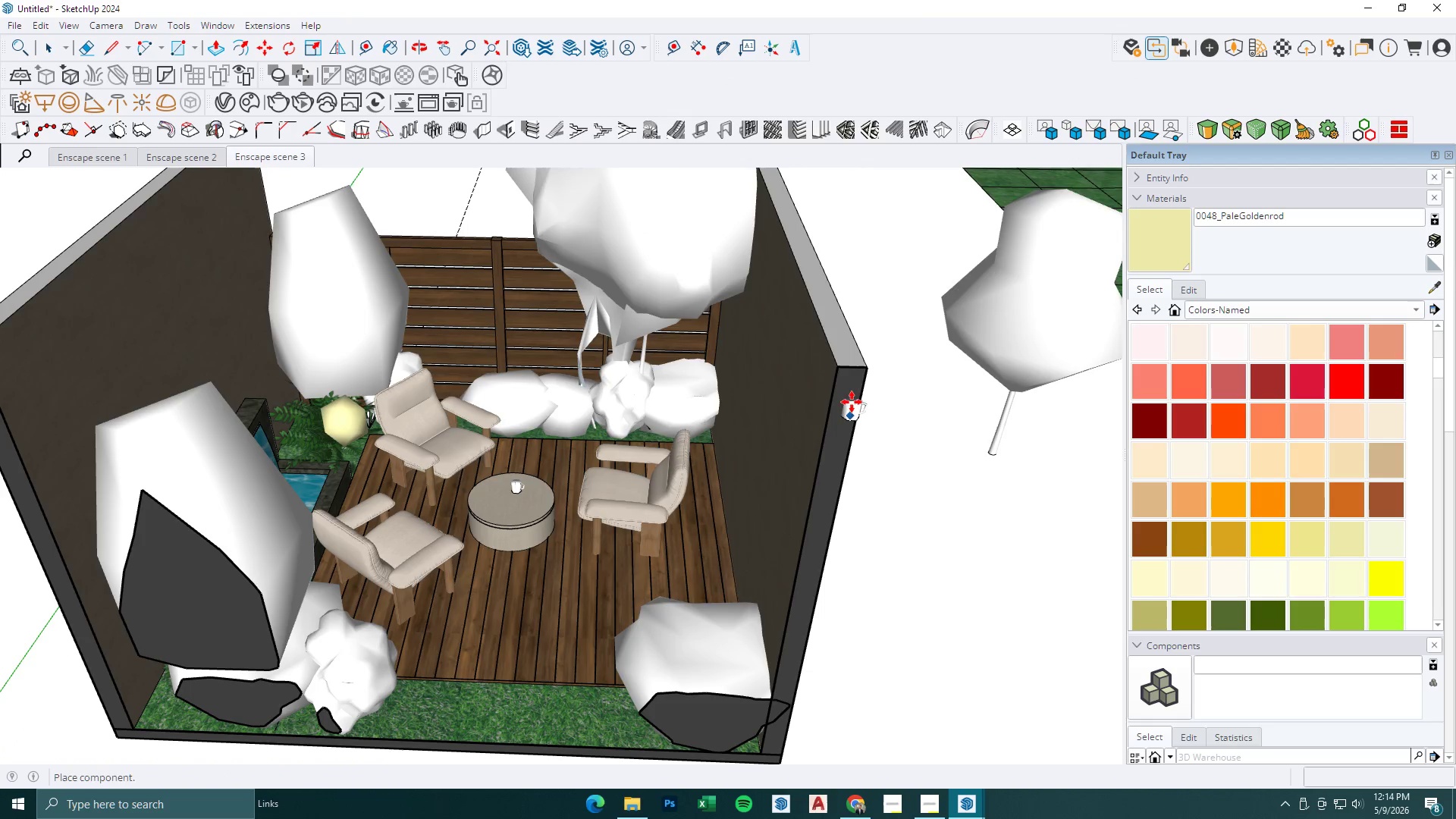 
key(Escape)
 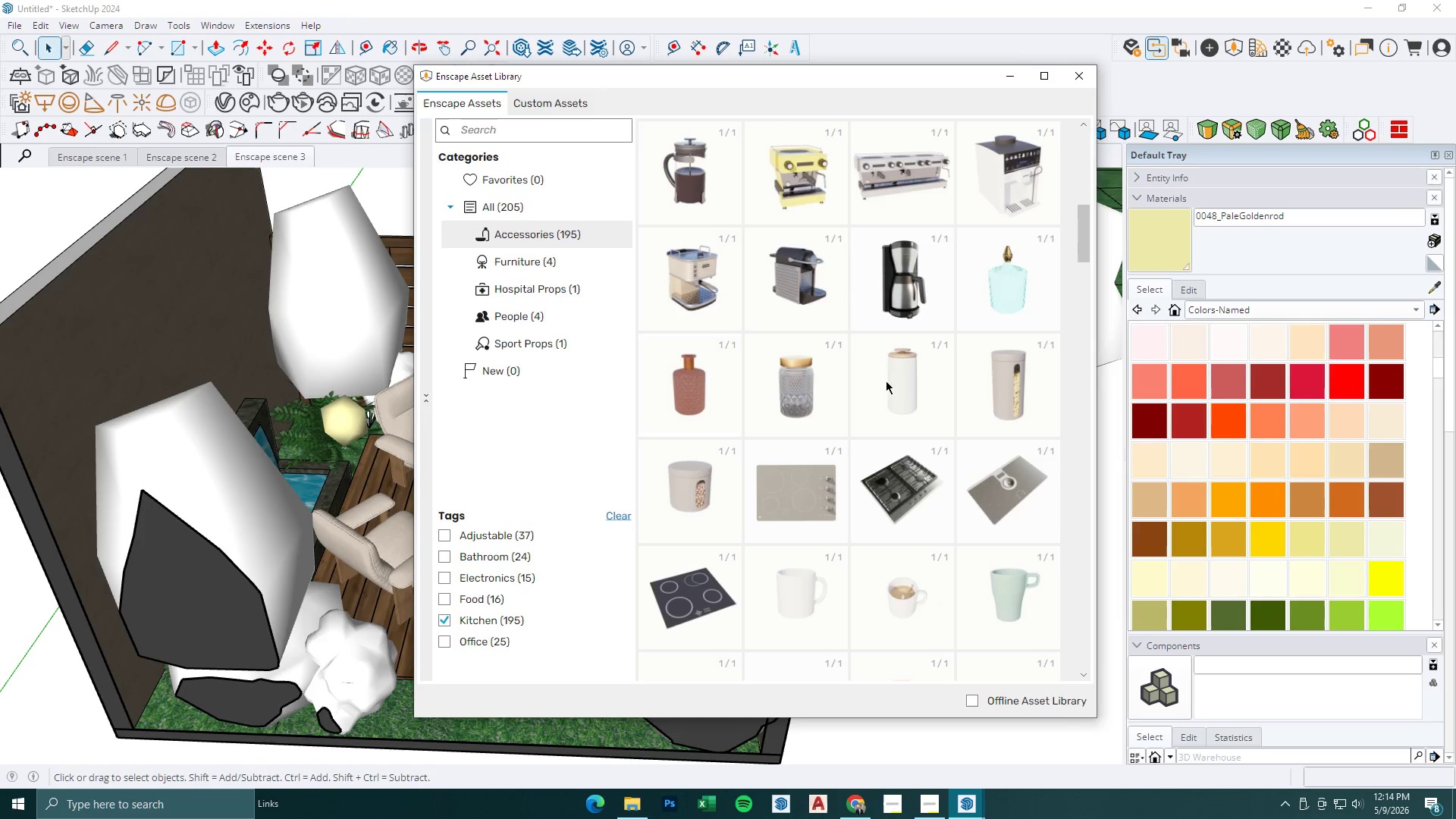 
scroll: coordinate [879, 400], scroll_direction: up, amount: 1.0
 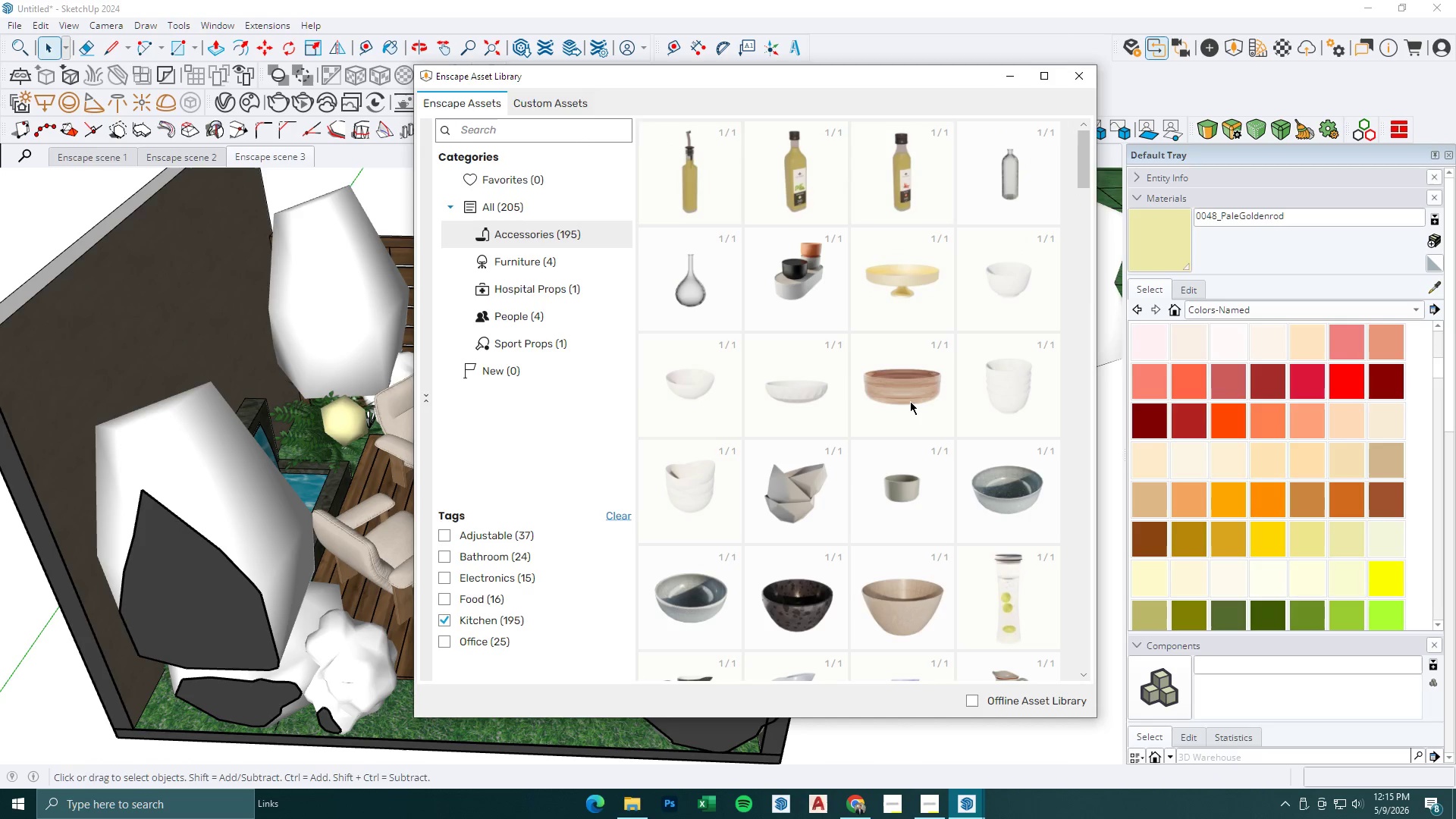 
scroll: coordinate [910, 401], scroll_direction: down, amount: 13.0
 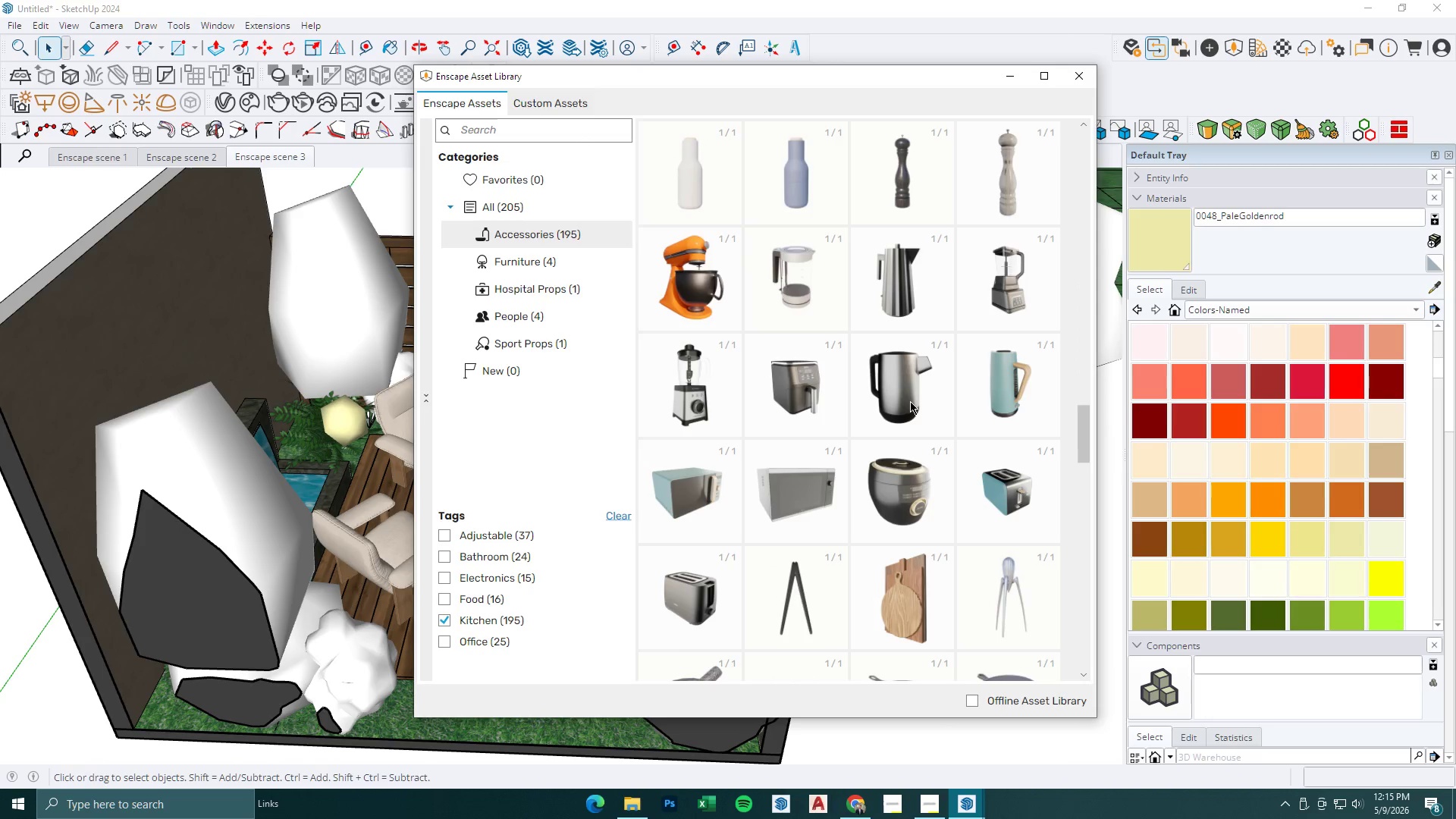 
scroll: coordinate [910, 401], scroll_direction: up, amount: 4.0
 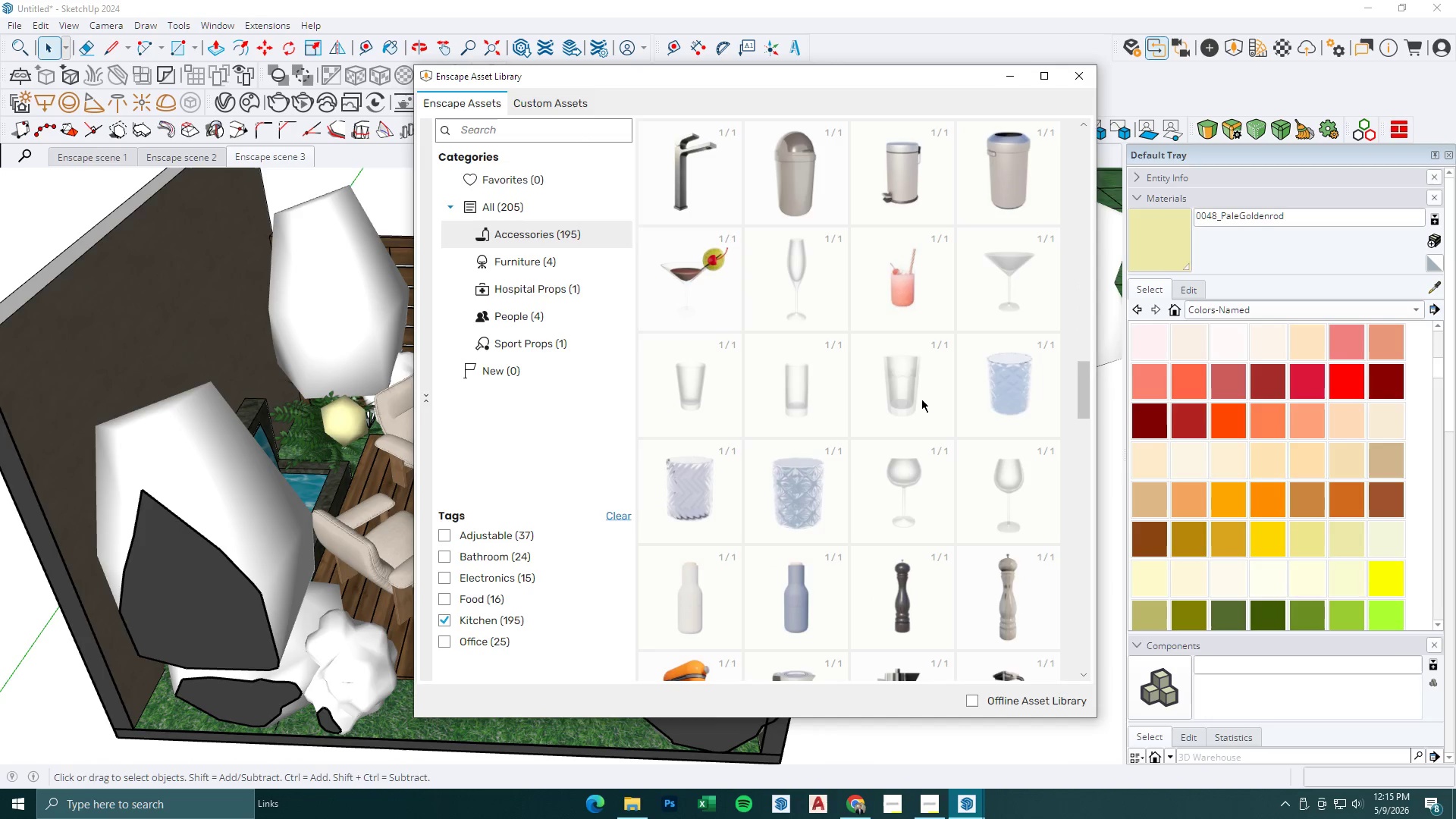 
left_click([513, 134])
 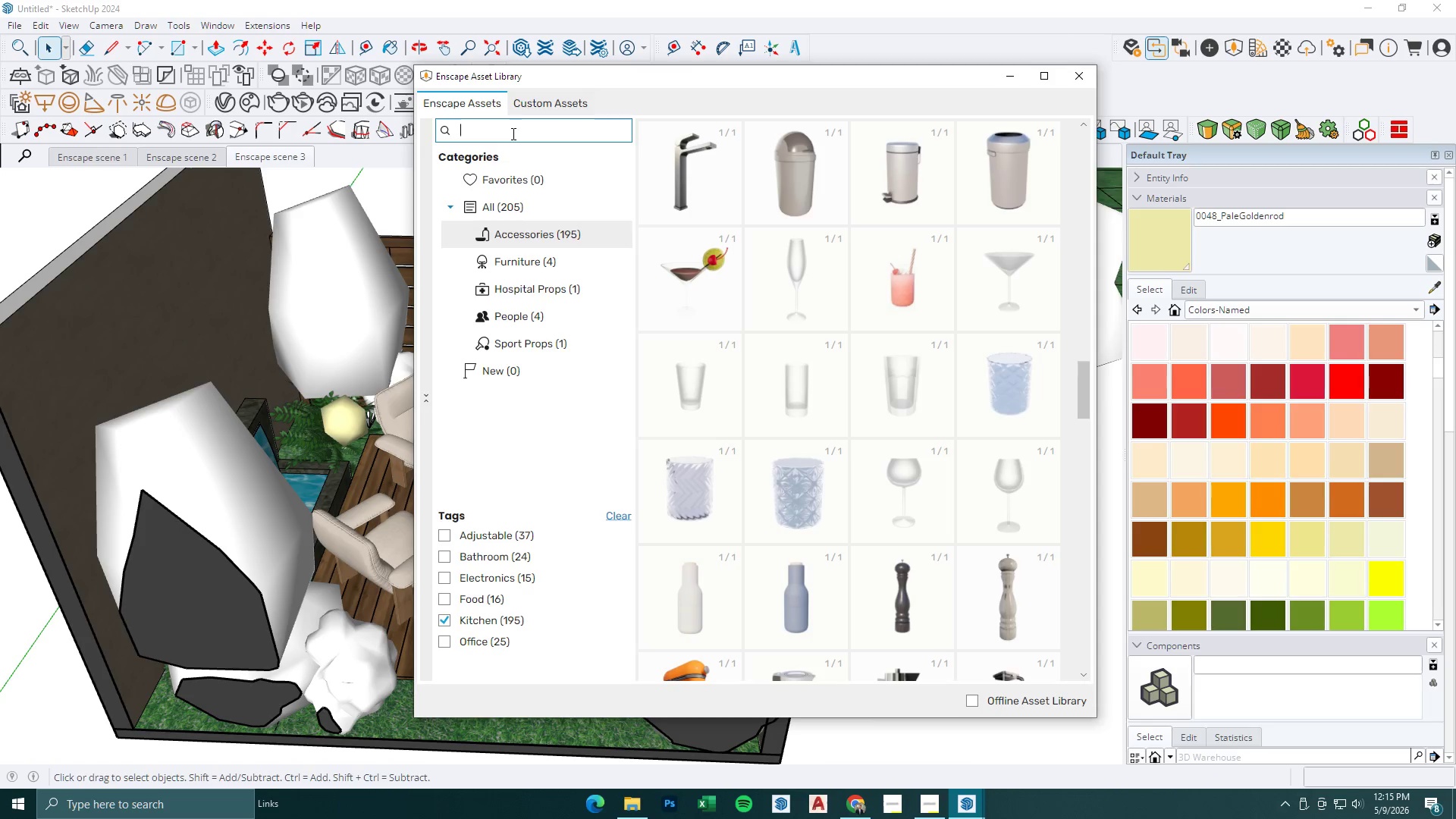 
type(ga)
key(Backspace)
type(lass)
 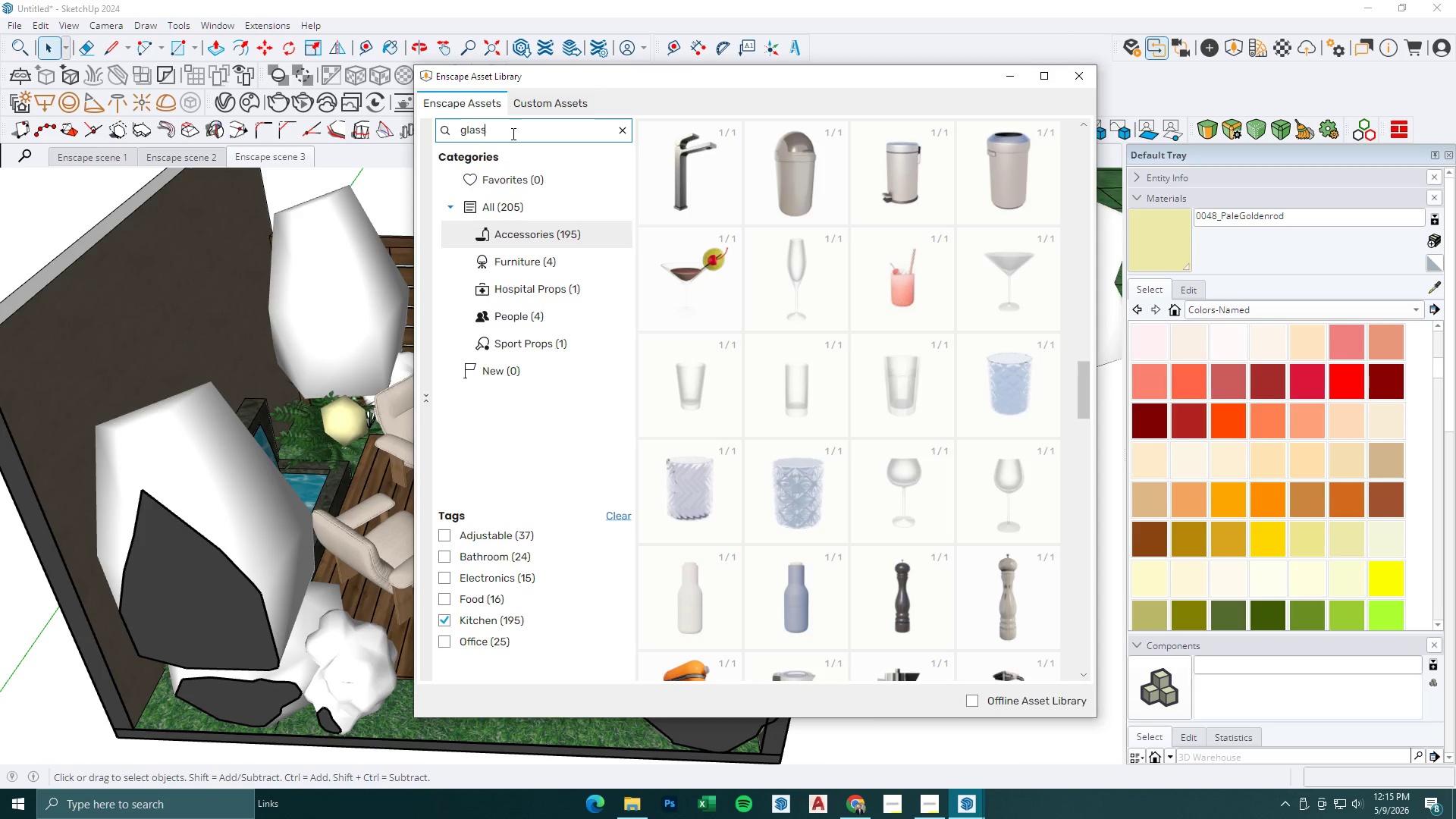 
key(Enter)
 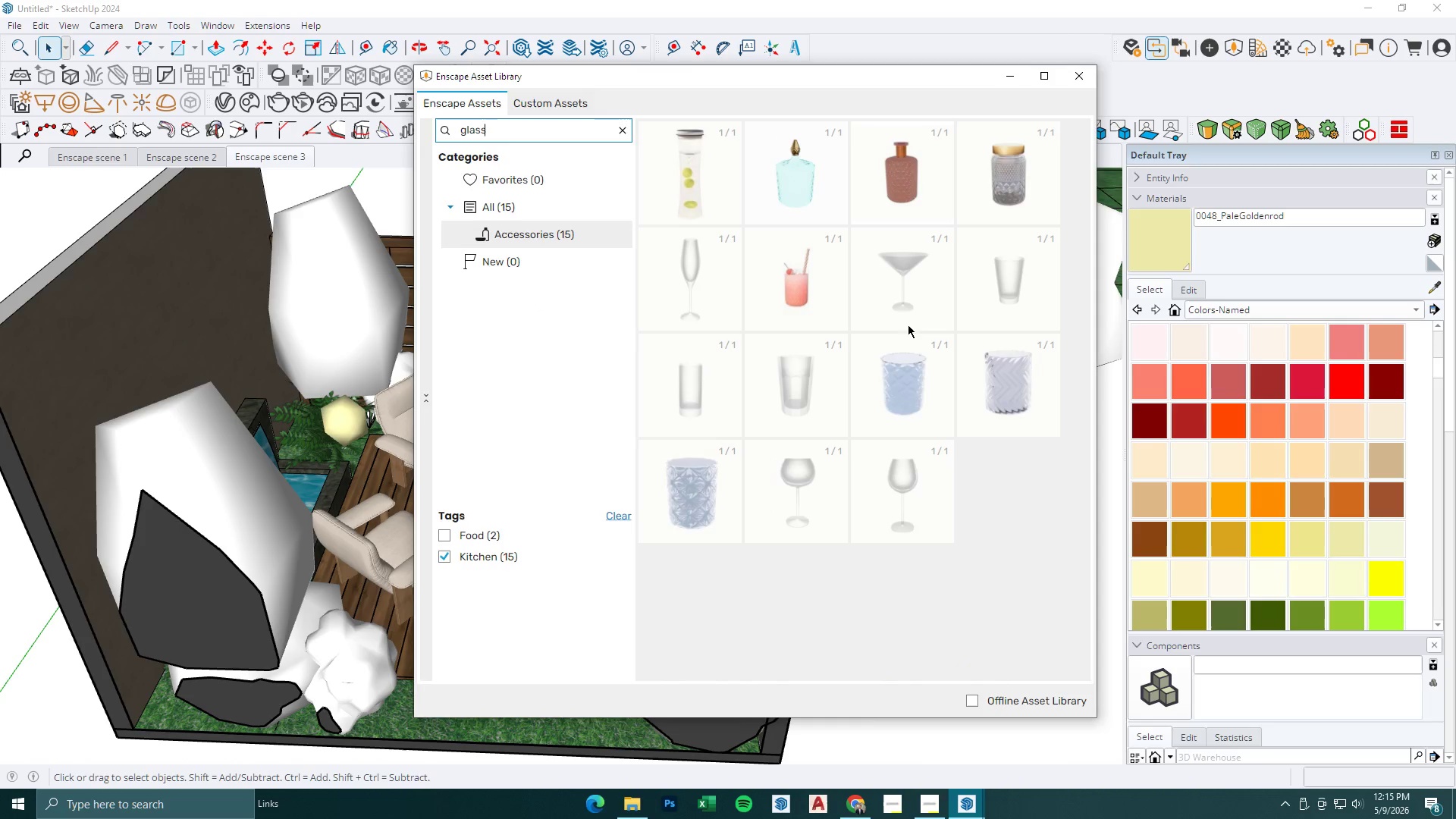 
wait(8.41)
 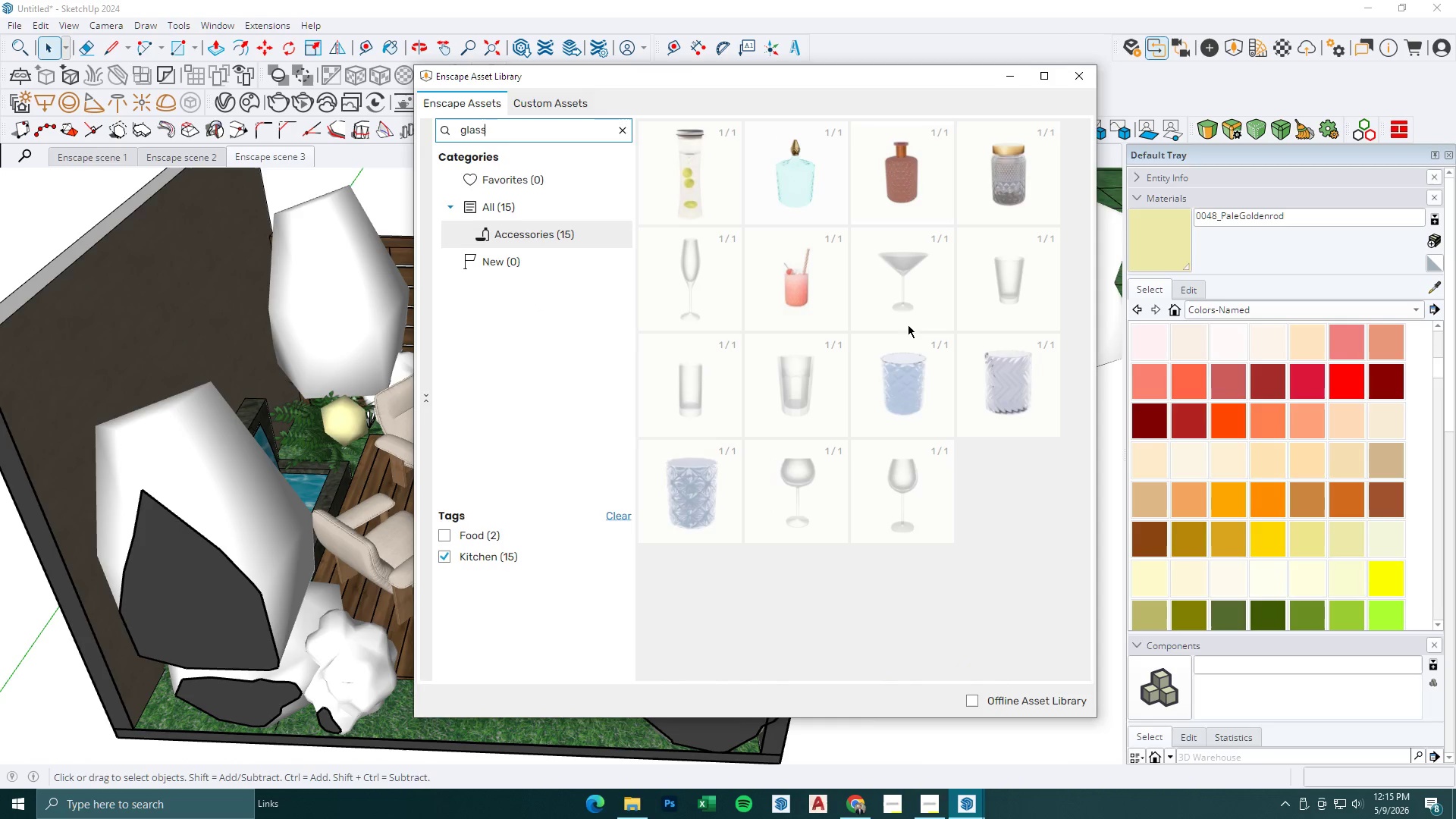 
left_click([1005, 298])
 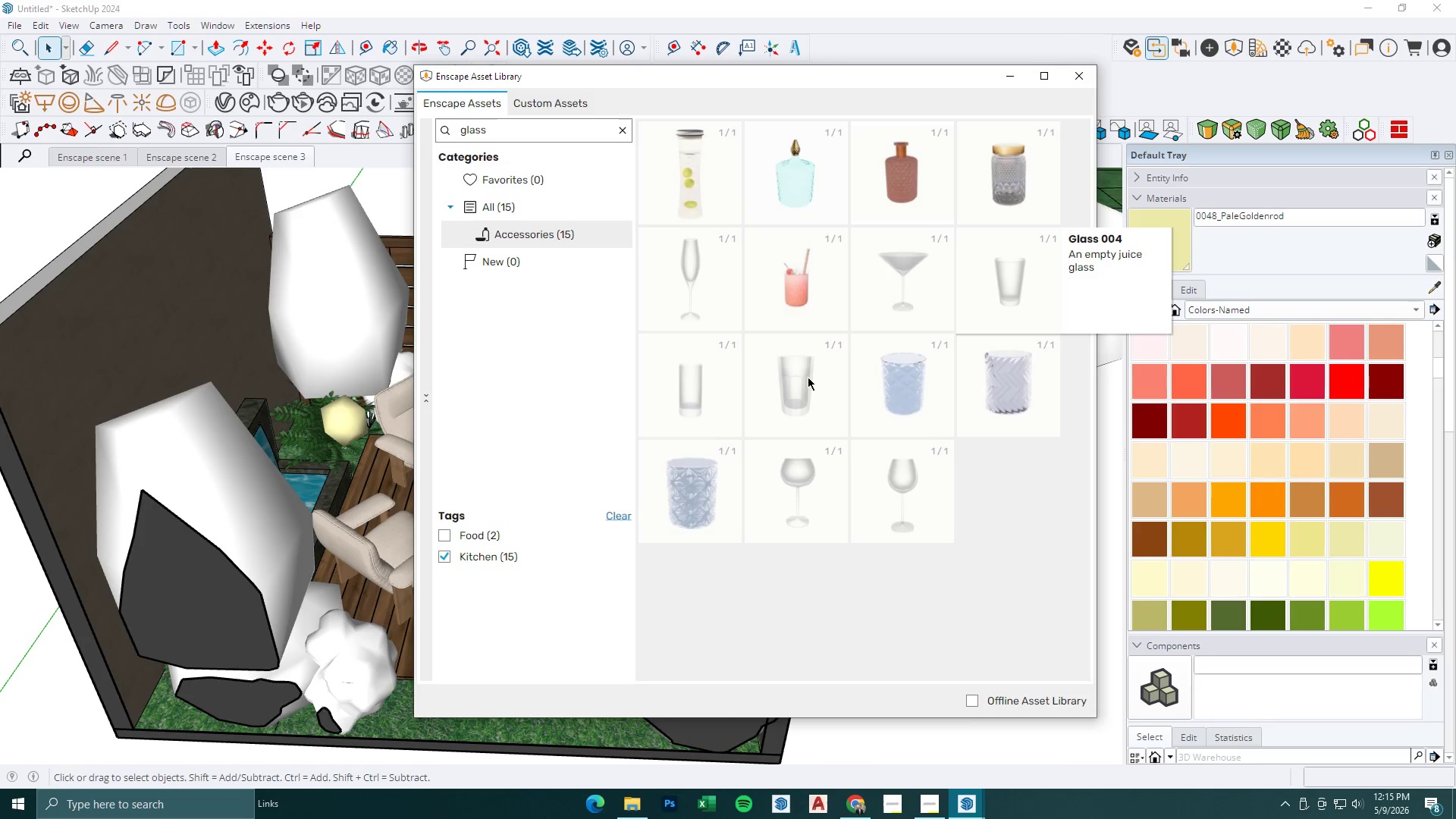 
left_click([1026, 290])
 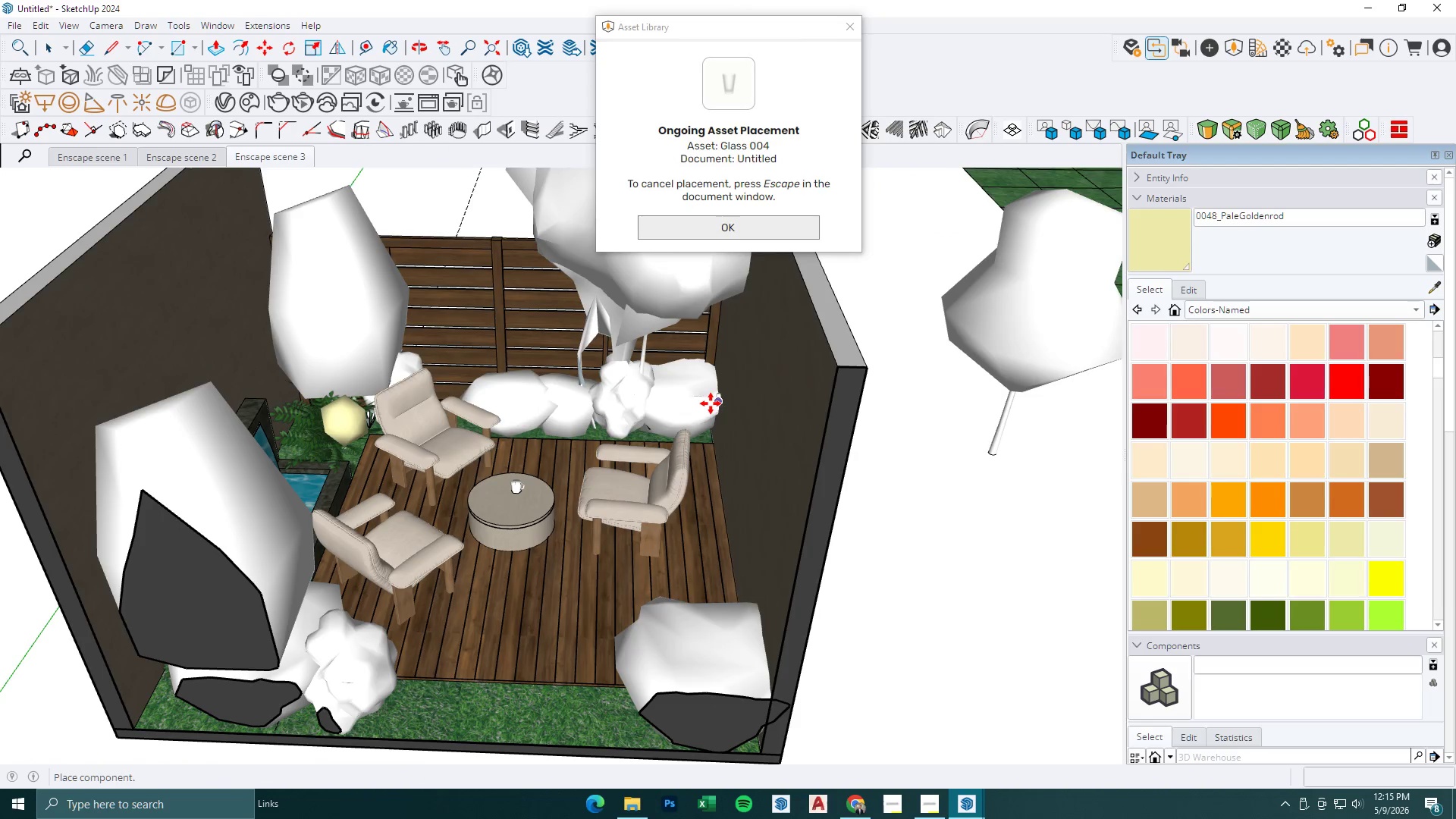 
scroll: coordinate [445, 490], scroll_direction: up, amount: 16.0
 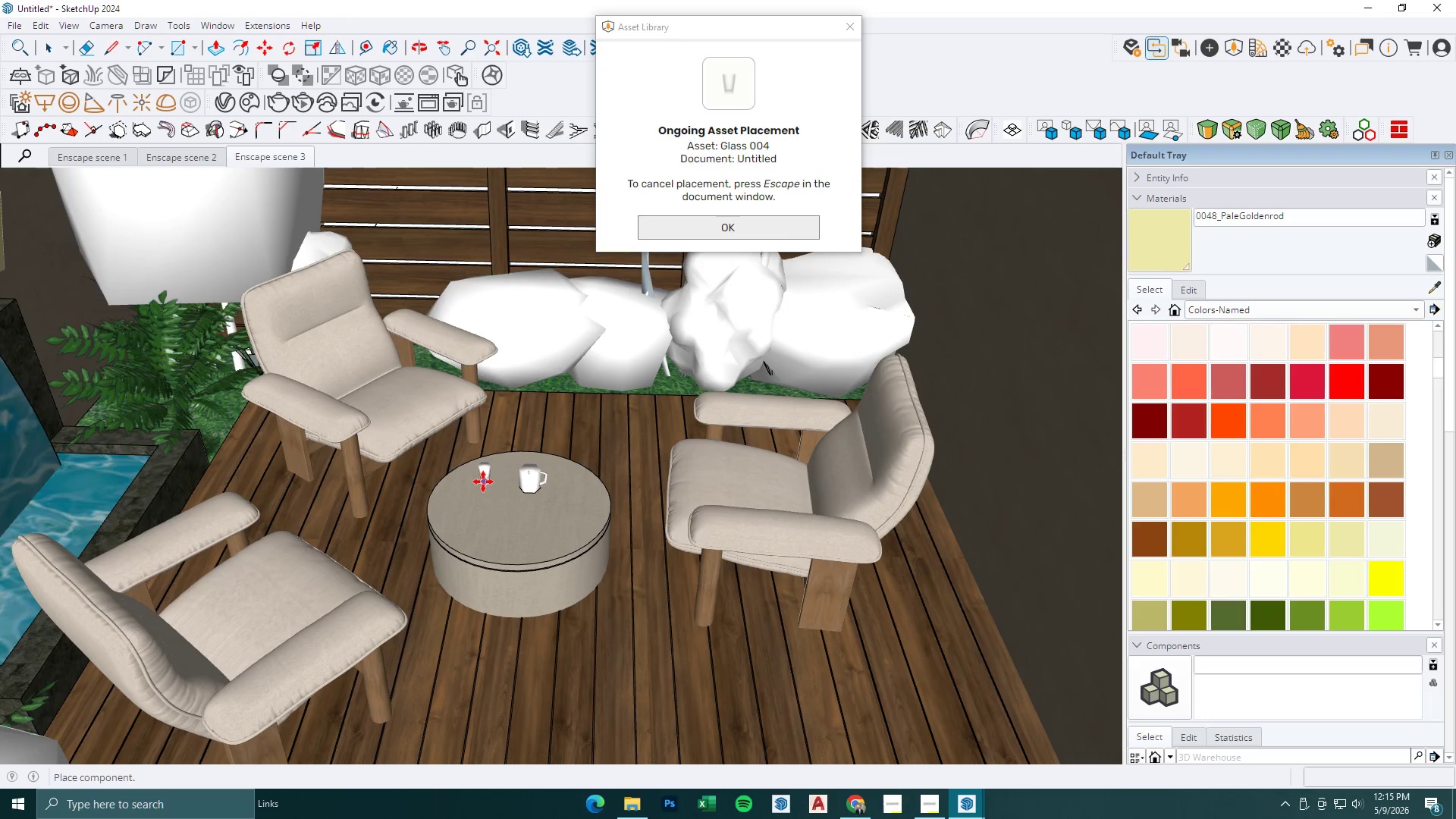 
left_click([479, 482])
 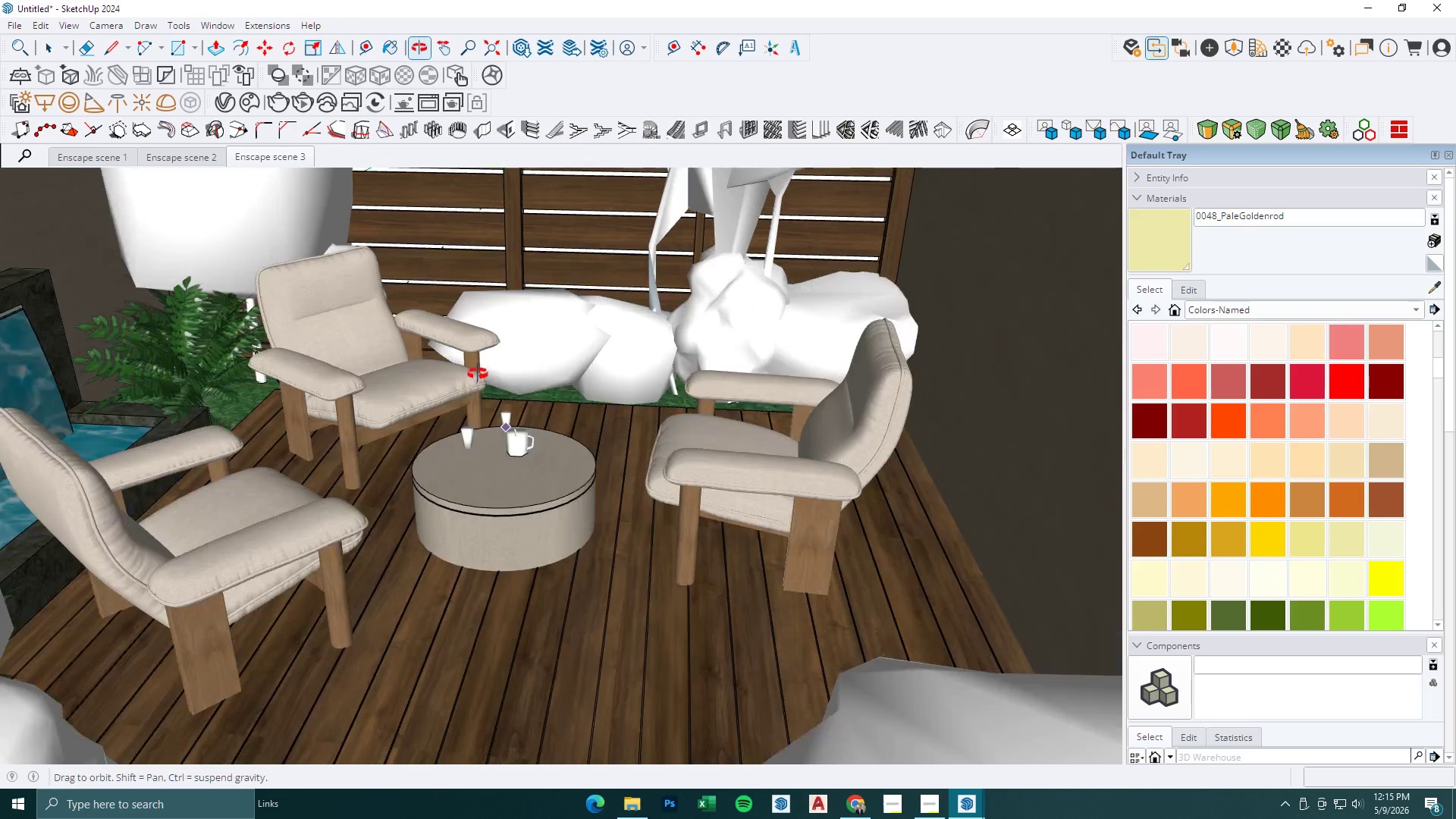 
scroll: coordinate [439, 487], scroll_direction: up, amount: 4.0
 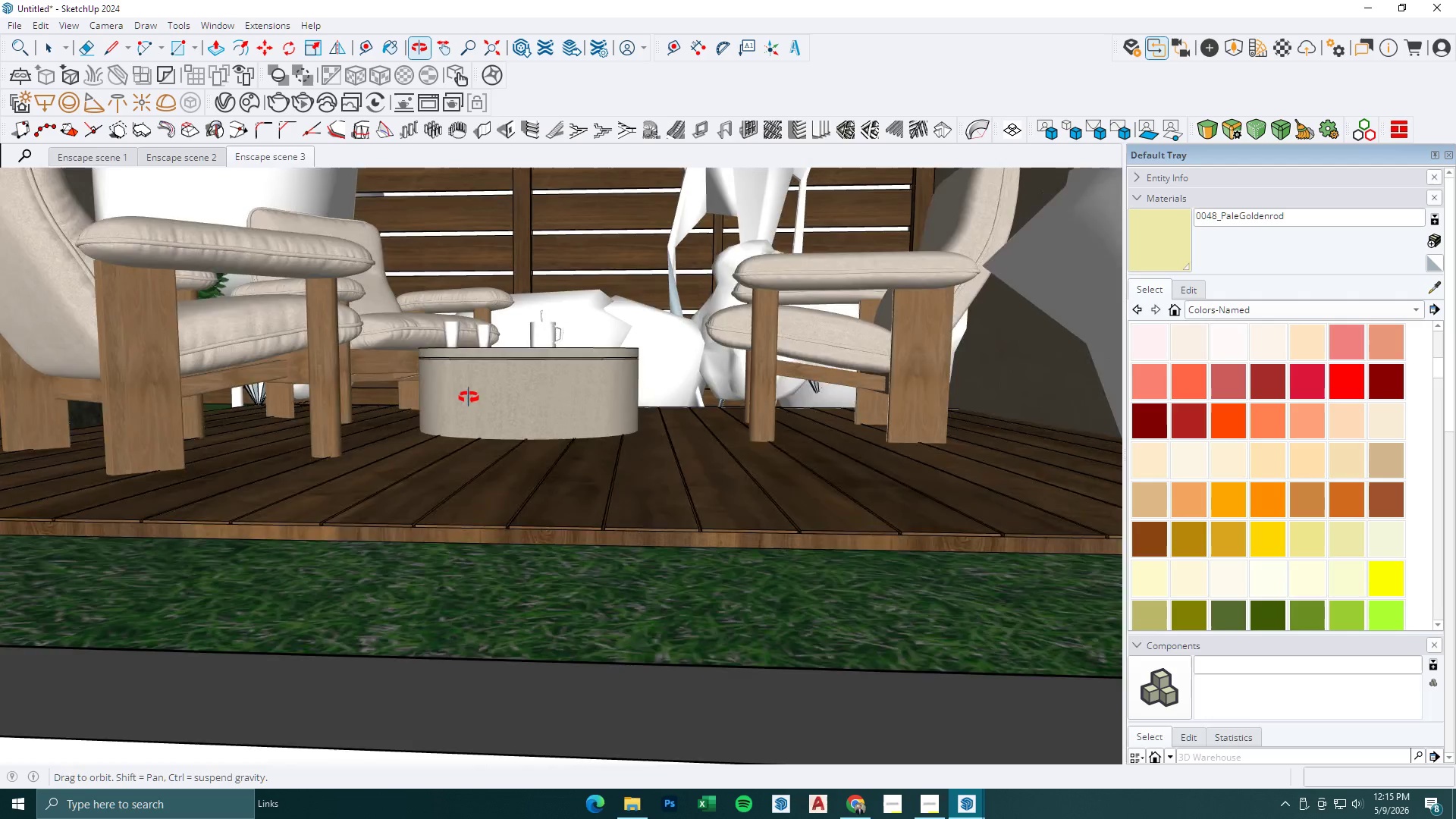 
key(T)
 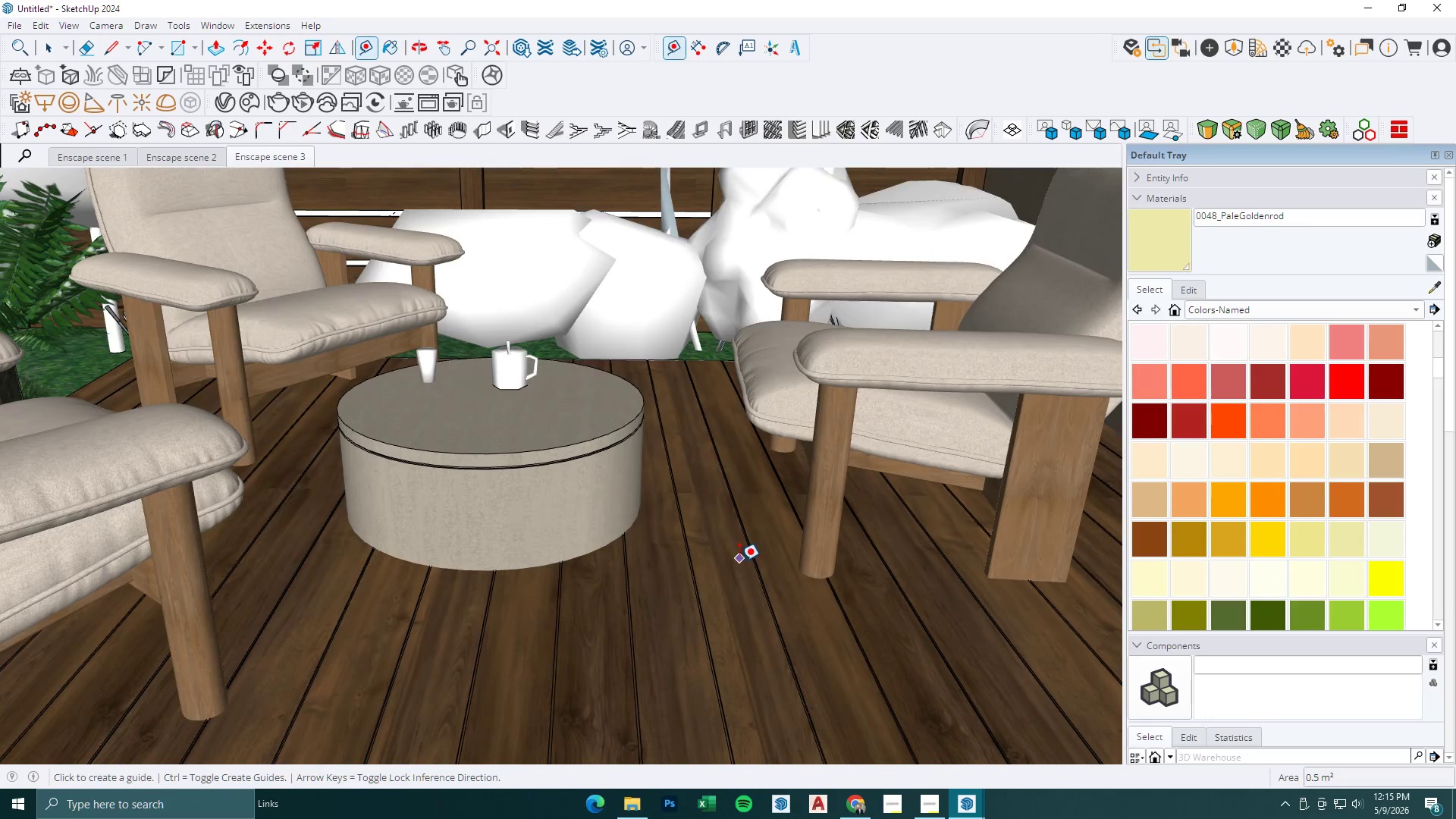 
scroll: coordinate [697, 536], scroll_direction: up, amount: 3.0
 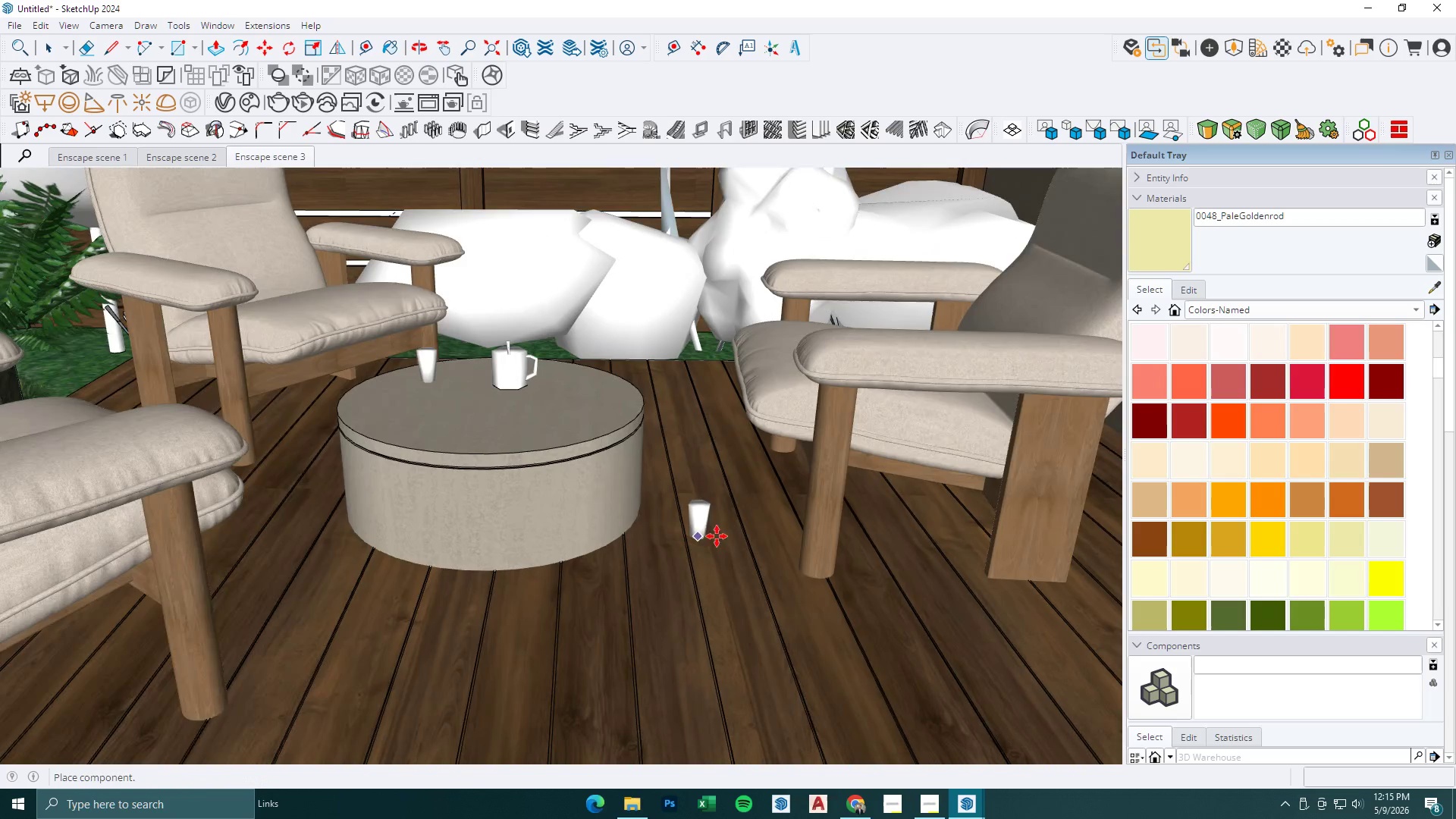 
left_click([739, 569])
 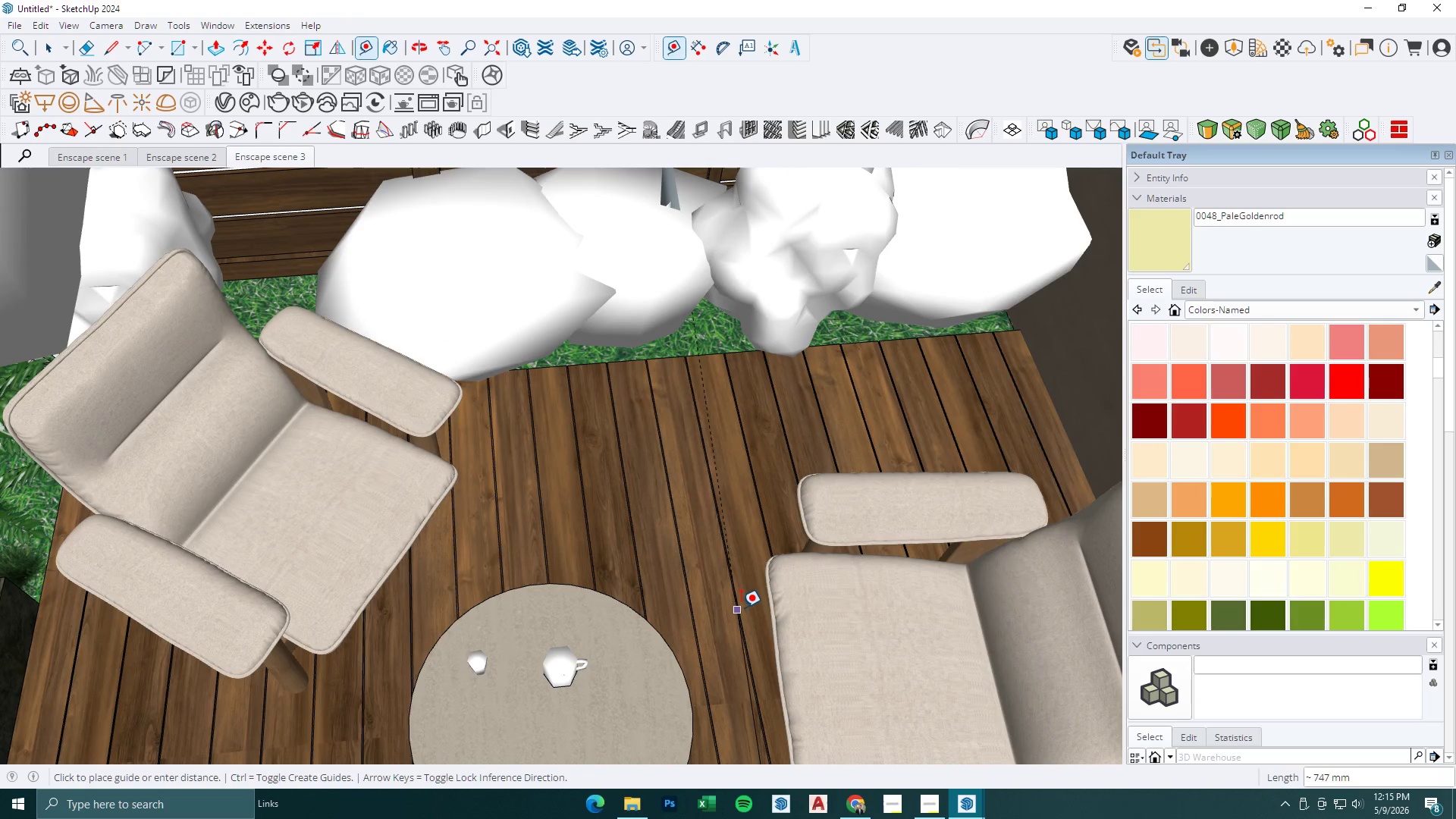 
key(Space)
 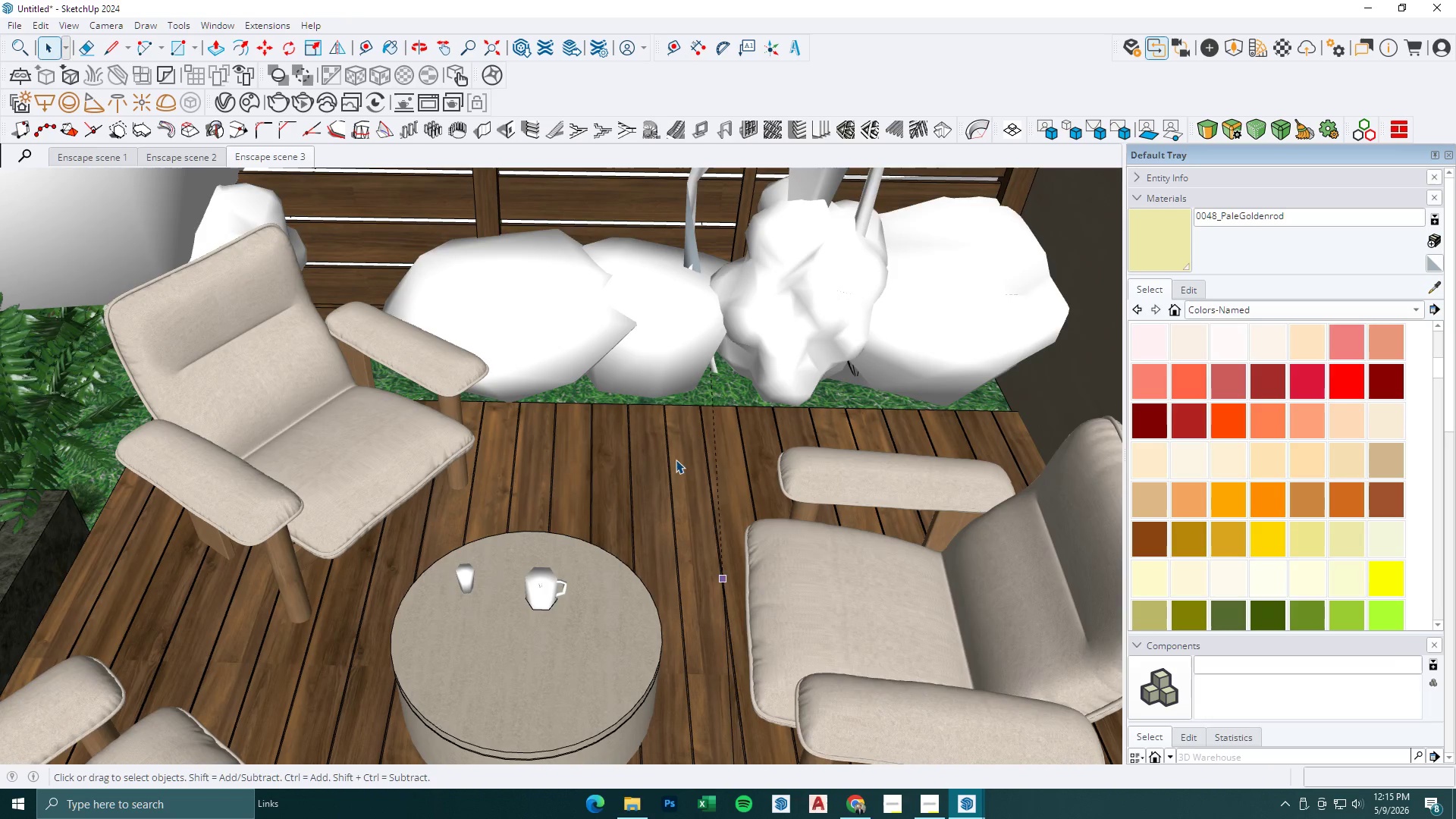 
key(Escape)
 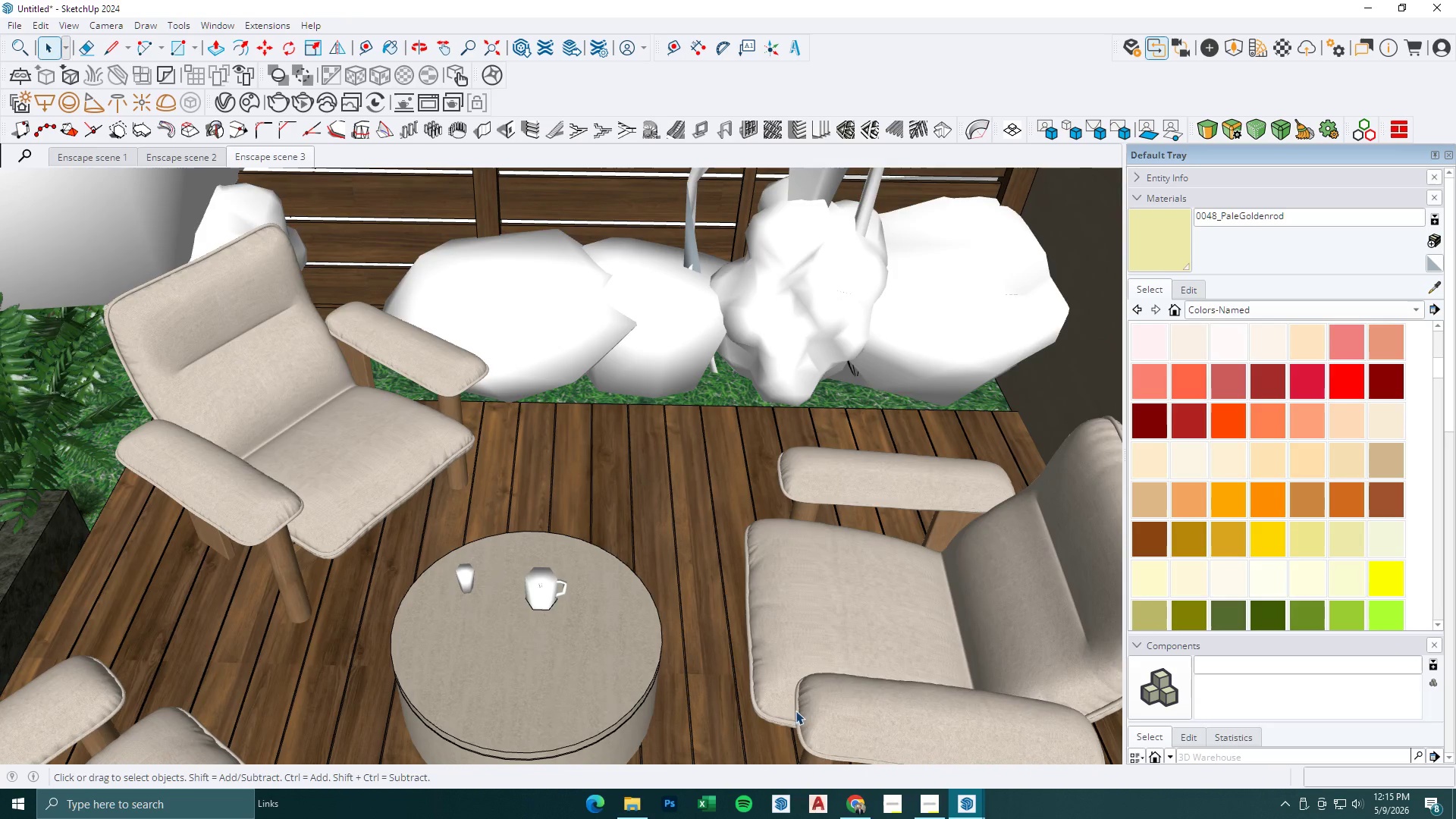 
scroll: coordinate [738, 583], scroll_direction: down, amount: 1.0
 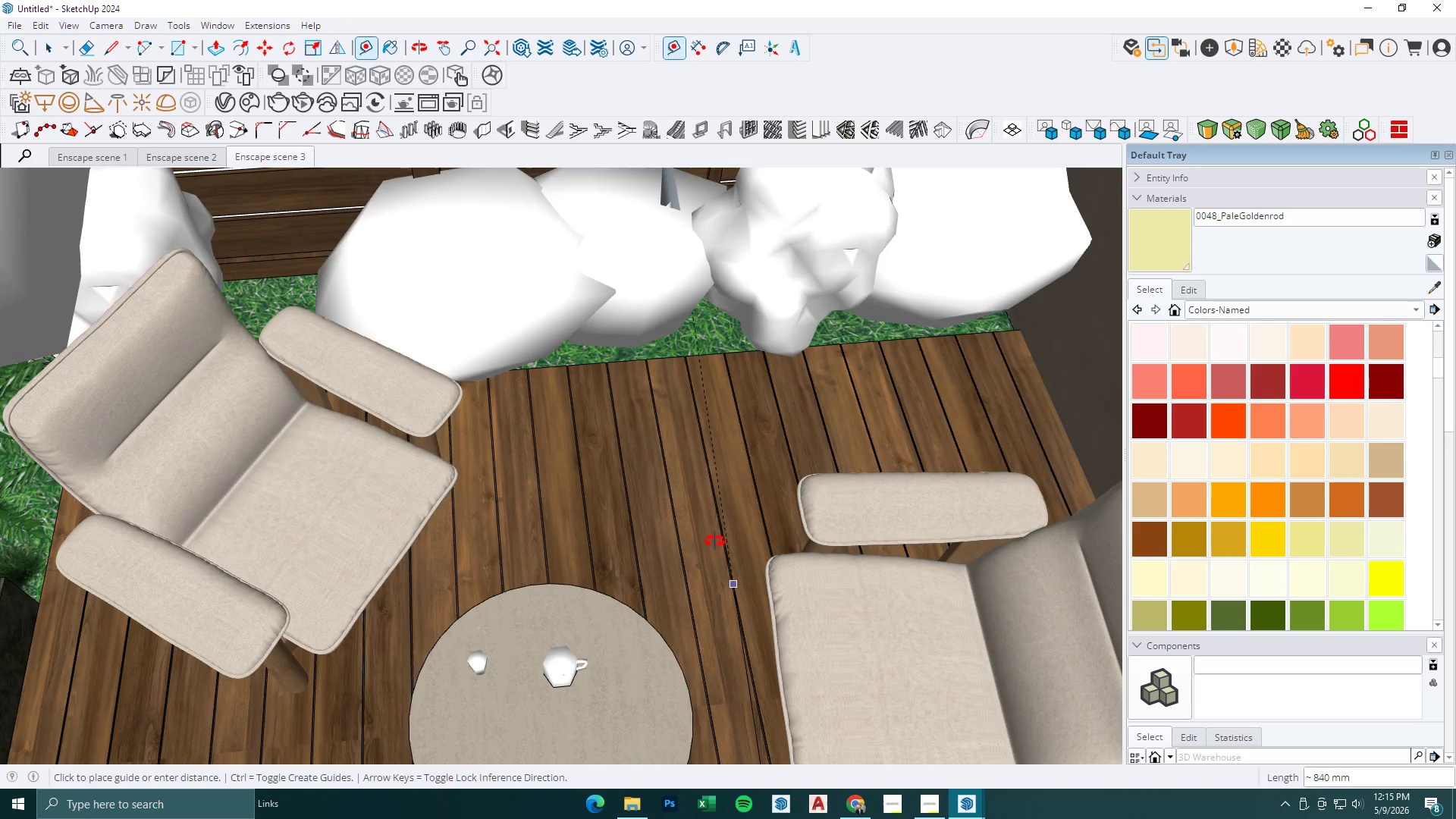 
key(Escape)
 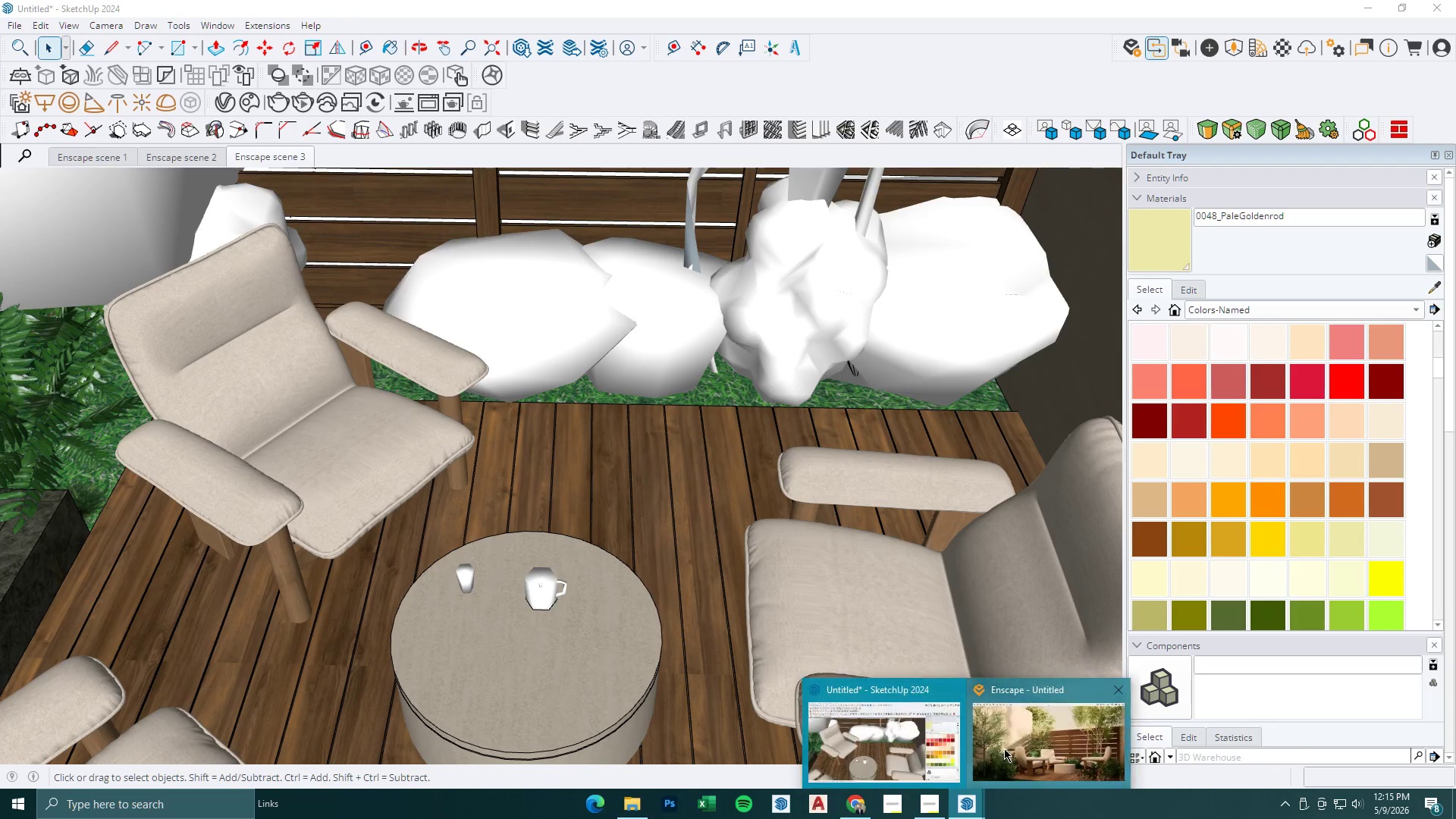 
left_click([1039, 745])
 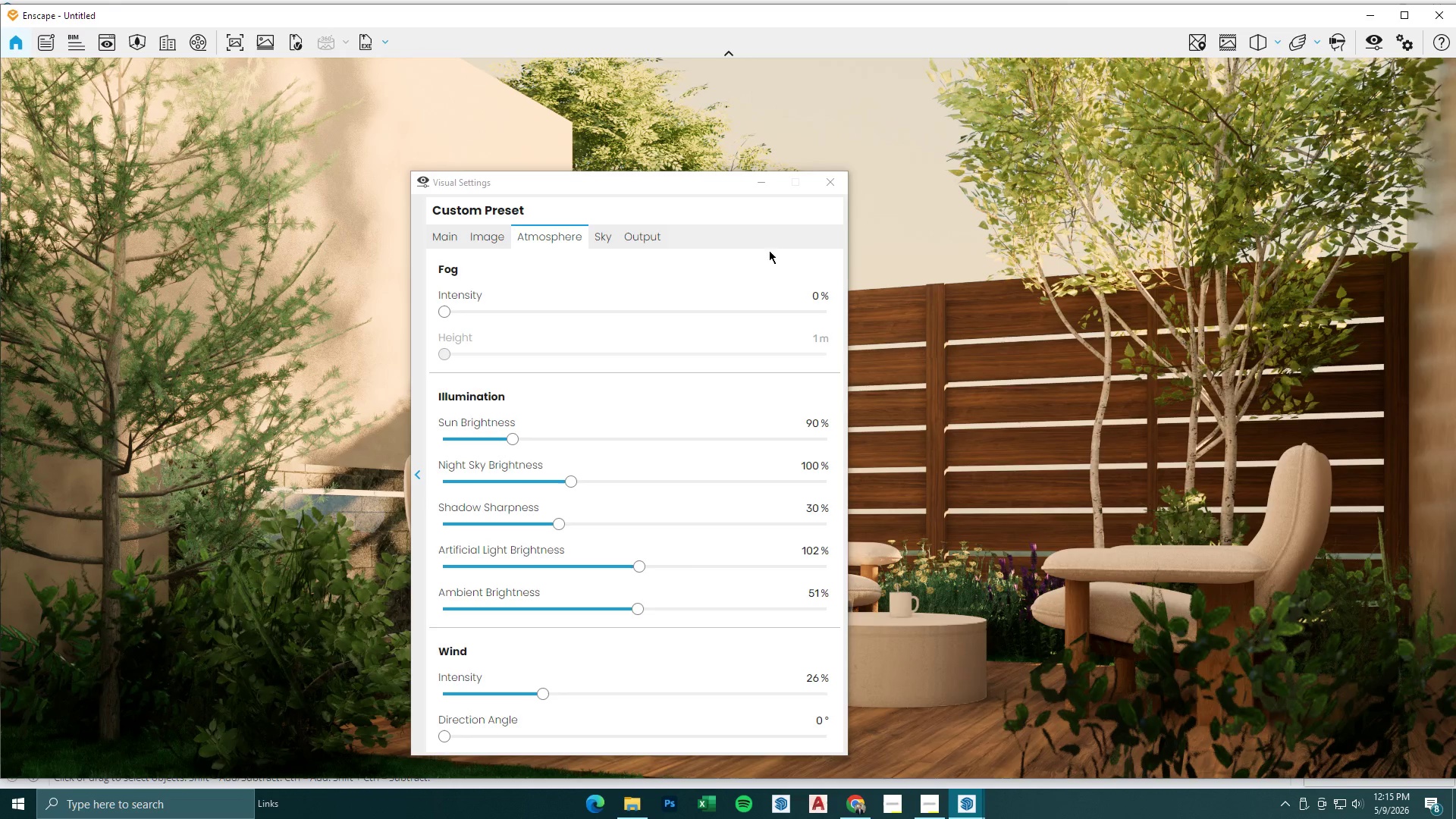 
left_click([767, 178])
 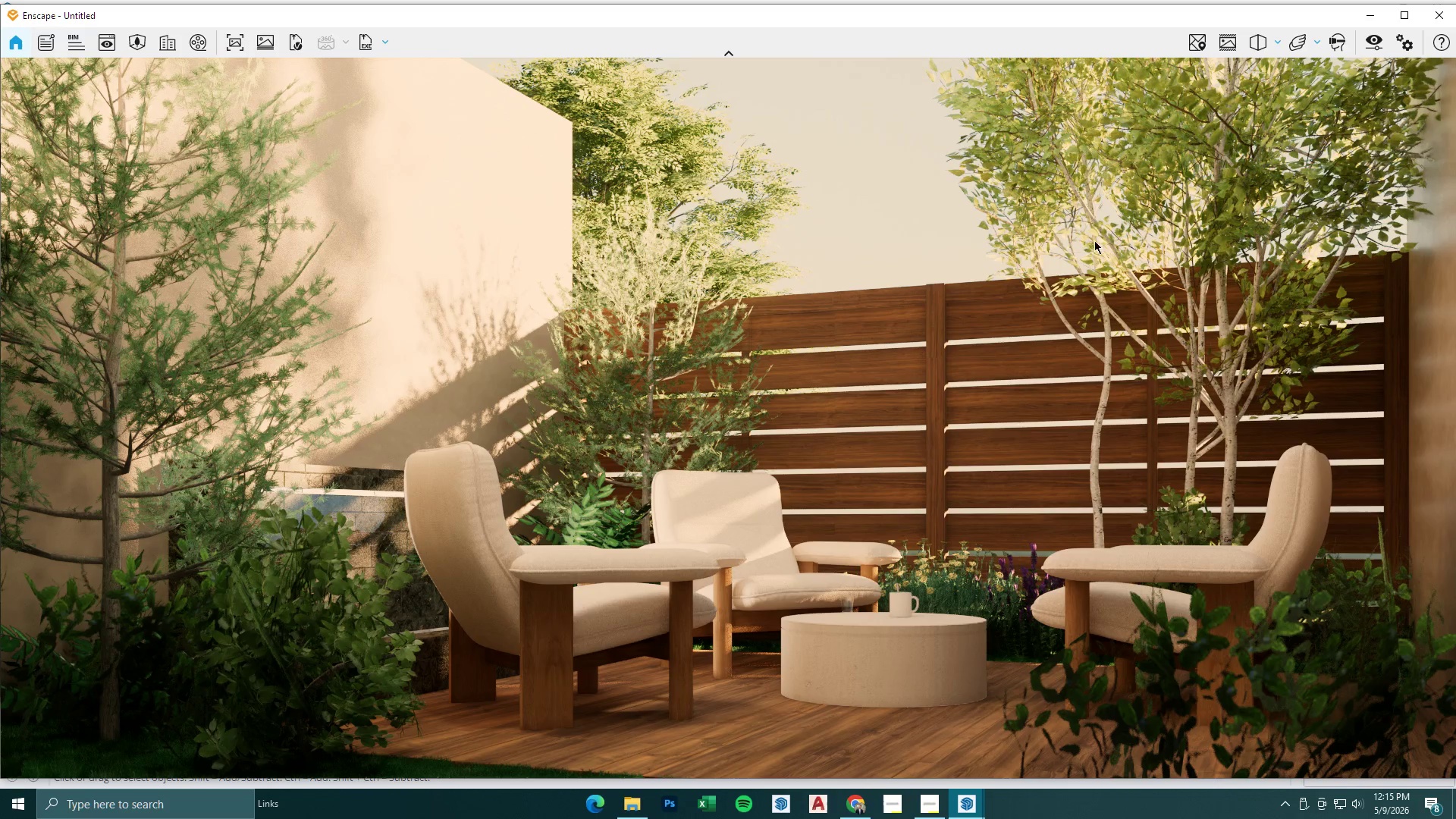 
left_click([1381, 10])
 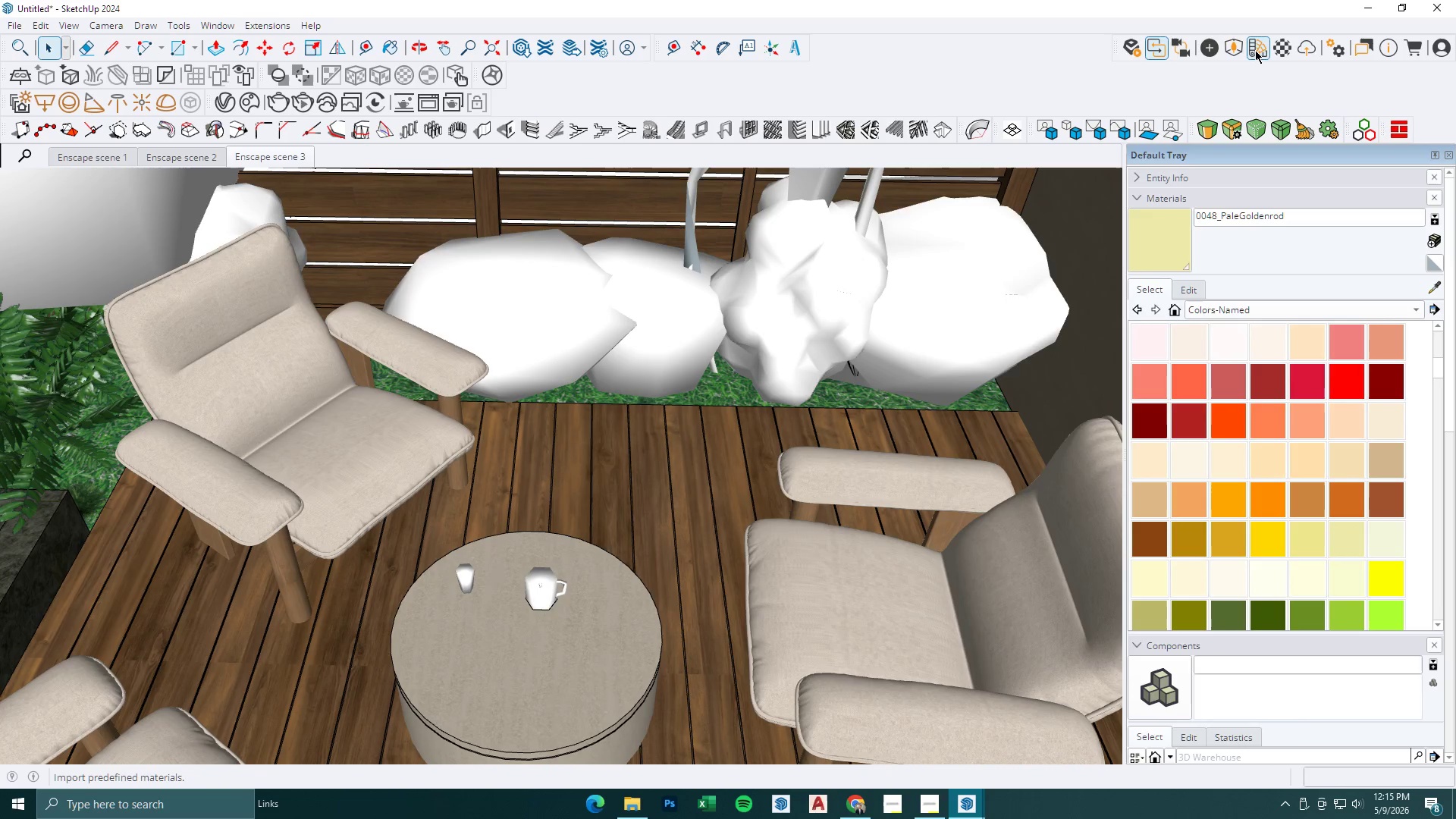 
left_click([1255, 49])
 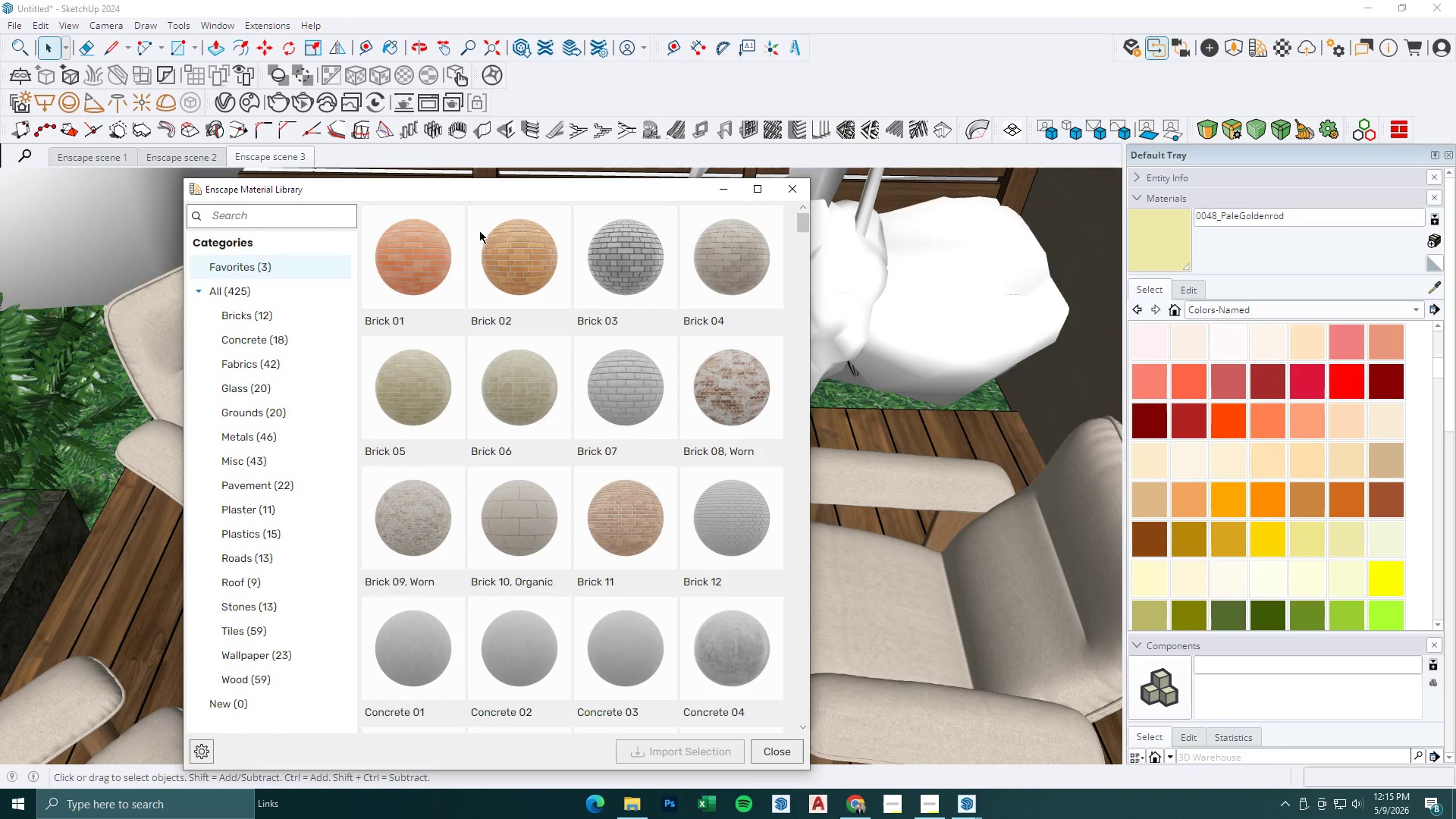 
left_click([791, 193])
 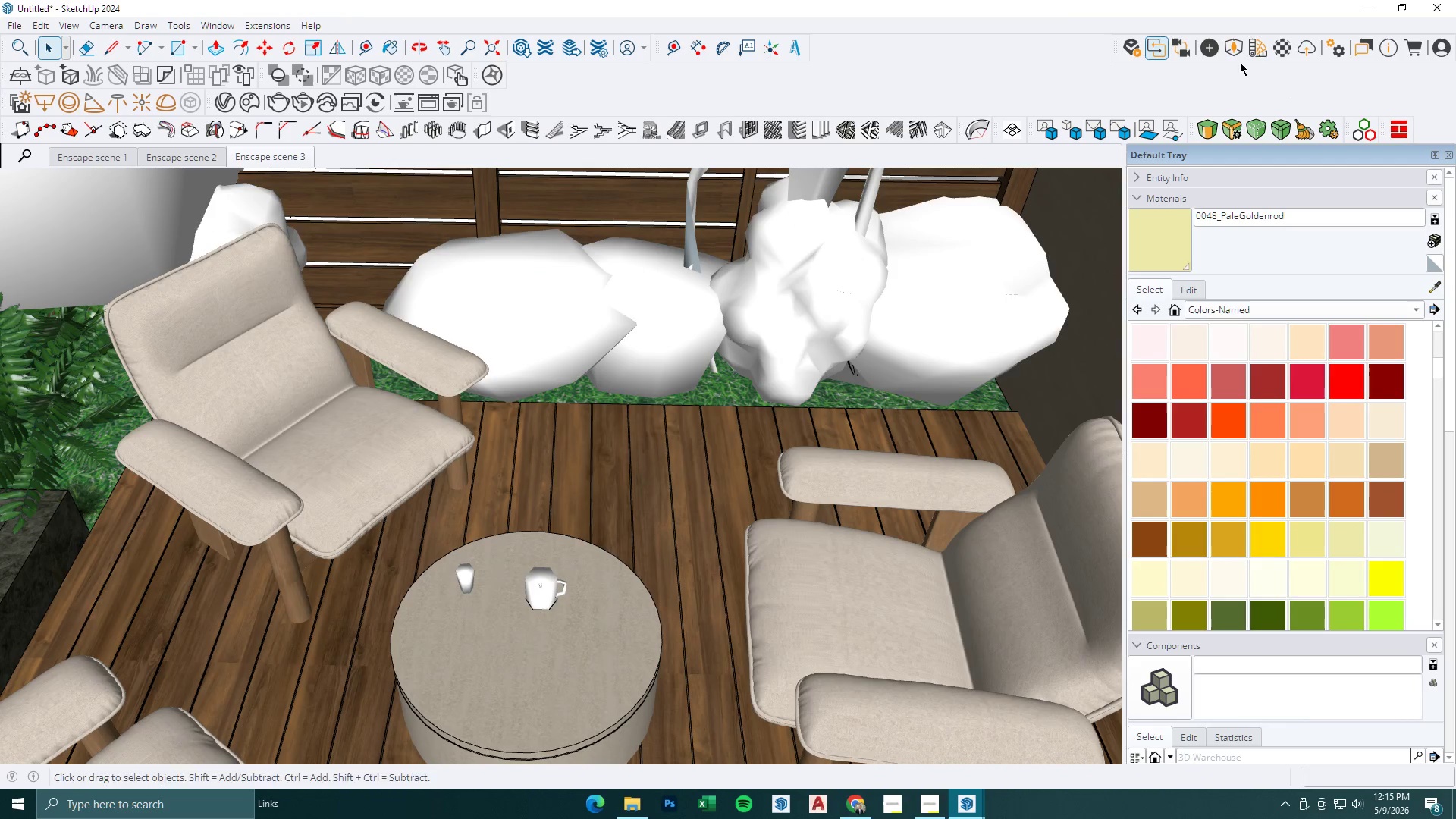 
left_click([1232, 52])
 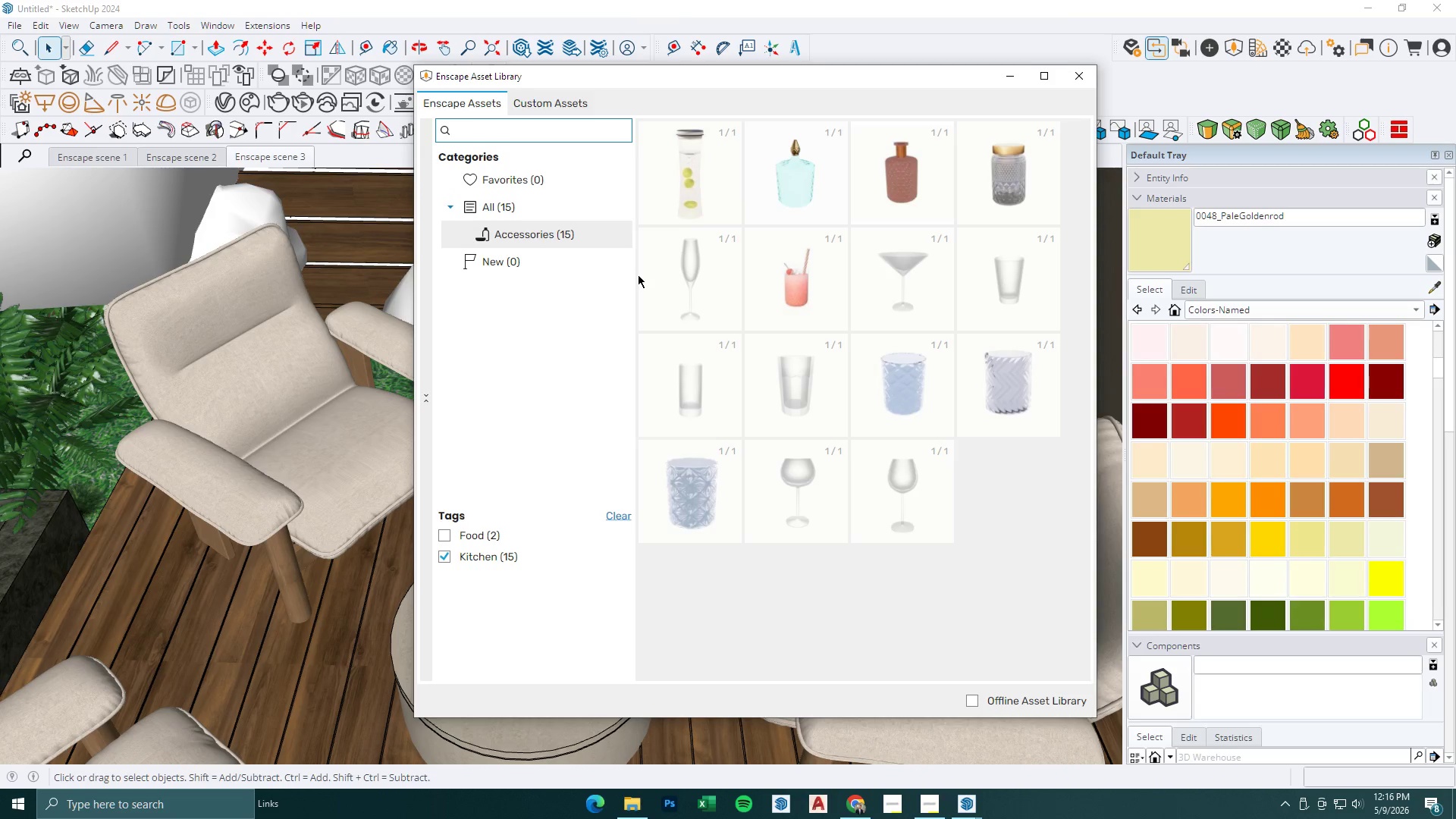 
wait(8.94)
 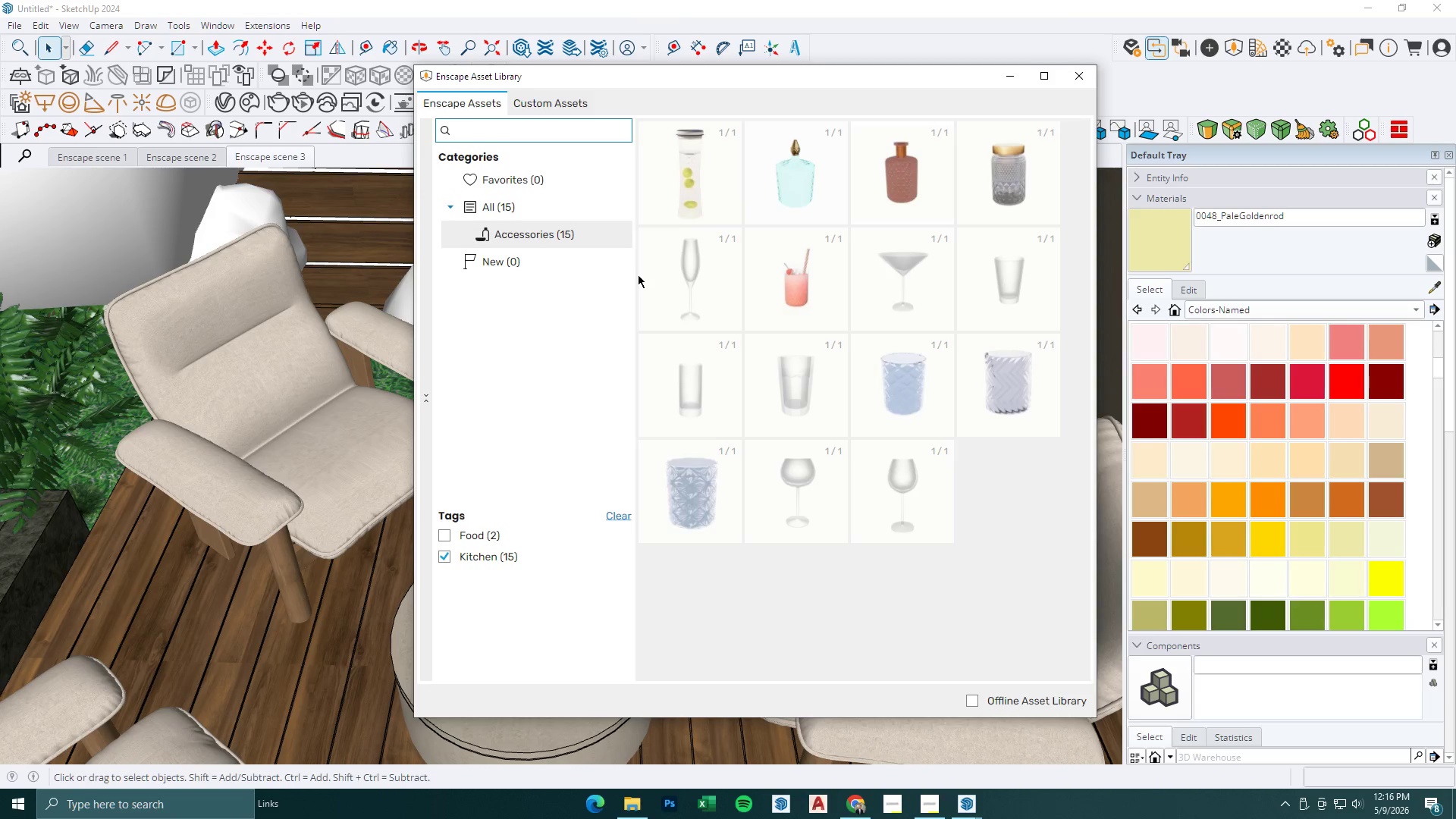 
scroll: coordinate [821, 399], scroll_direction: down, amount: 3.0
 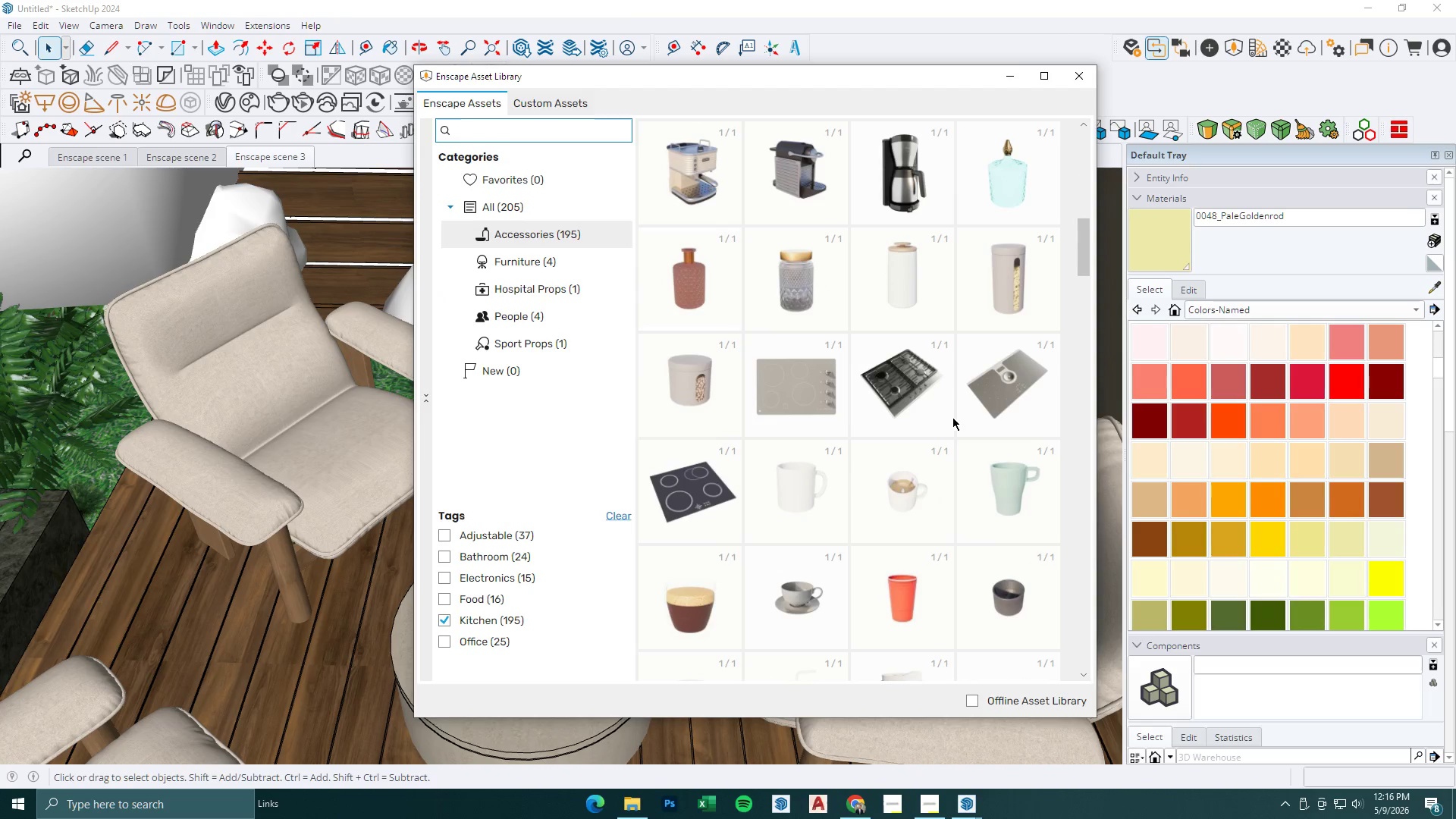 
left_click([441, 617])
 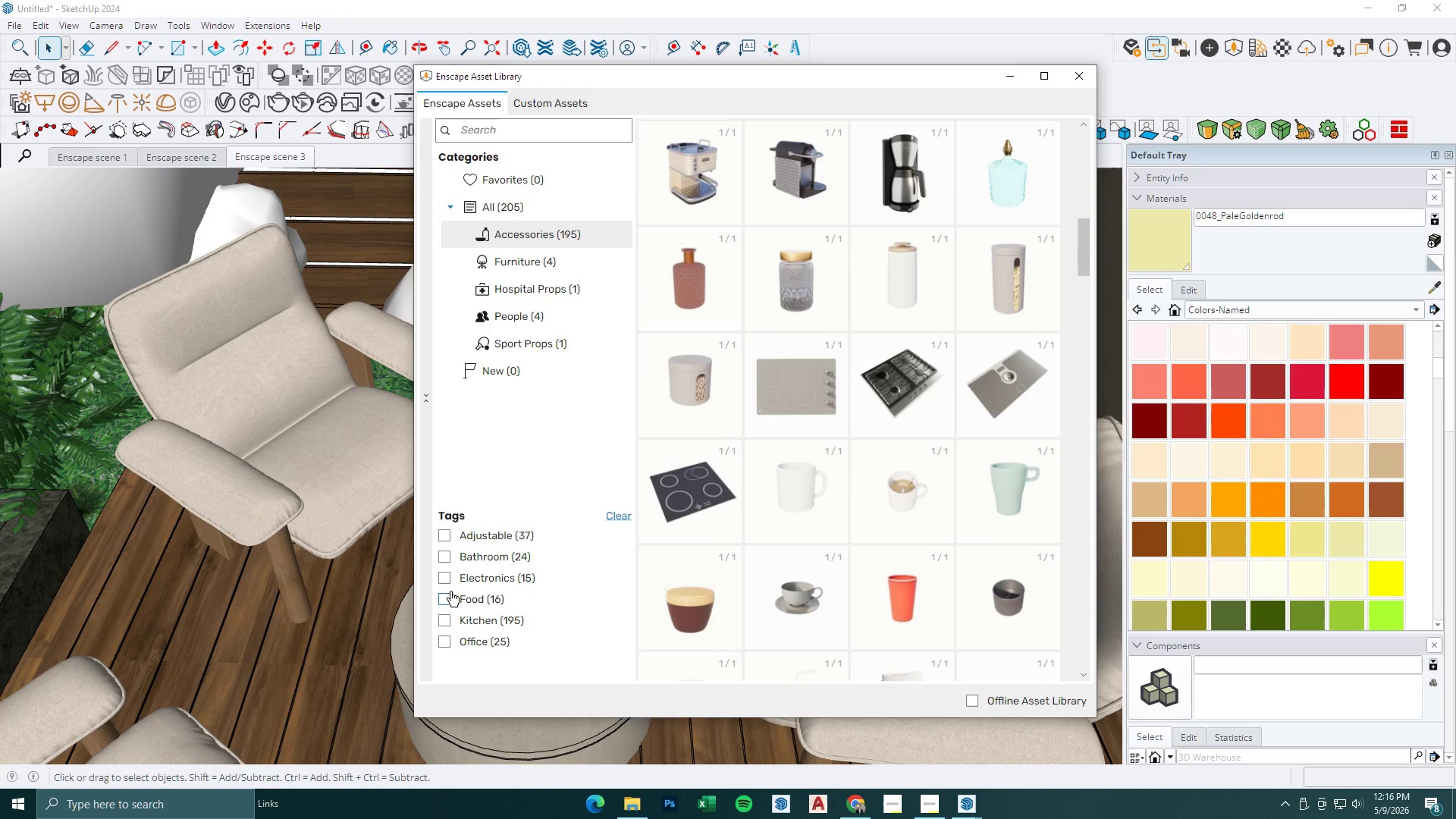 
left_click([447, 584])
 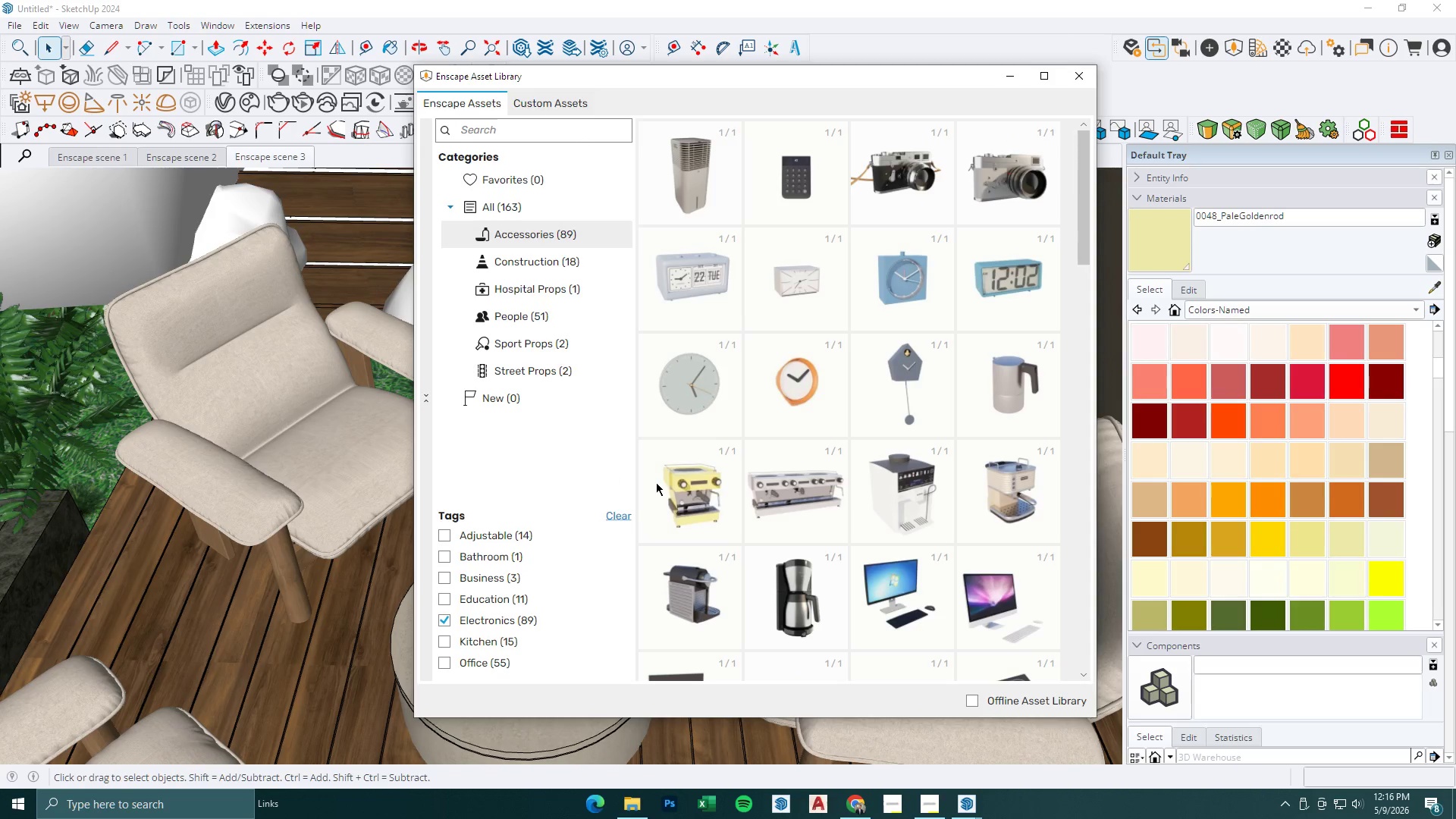 
scroll: coordinate [792, 464], scroll_direction: down, amount: 9.0
 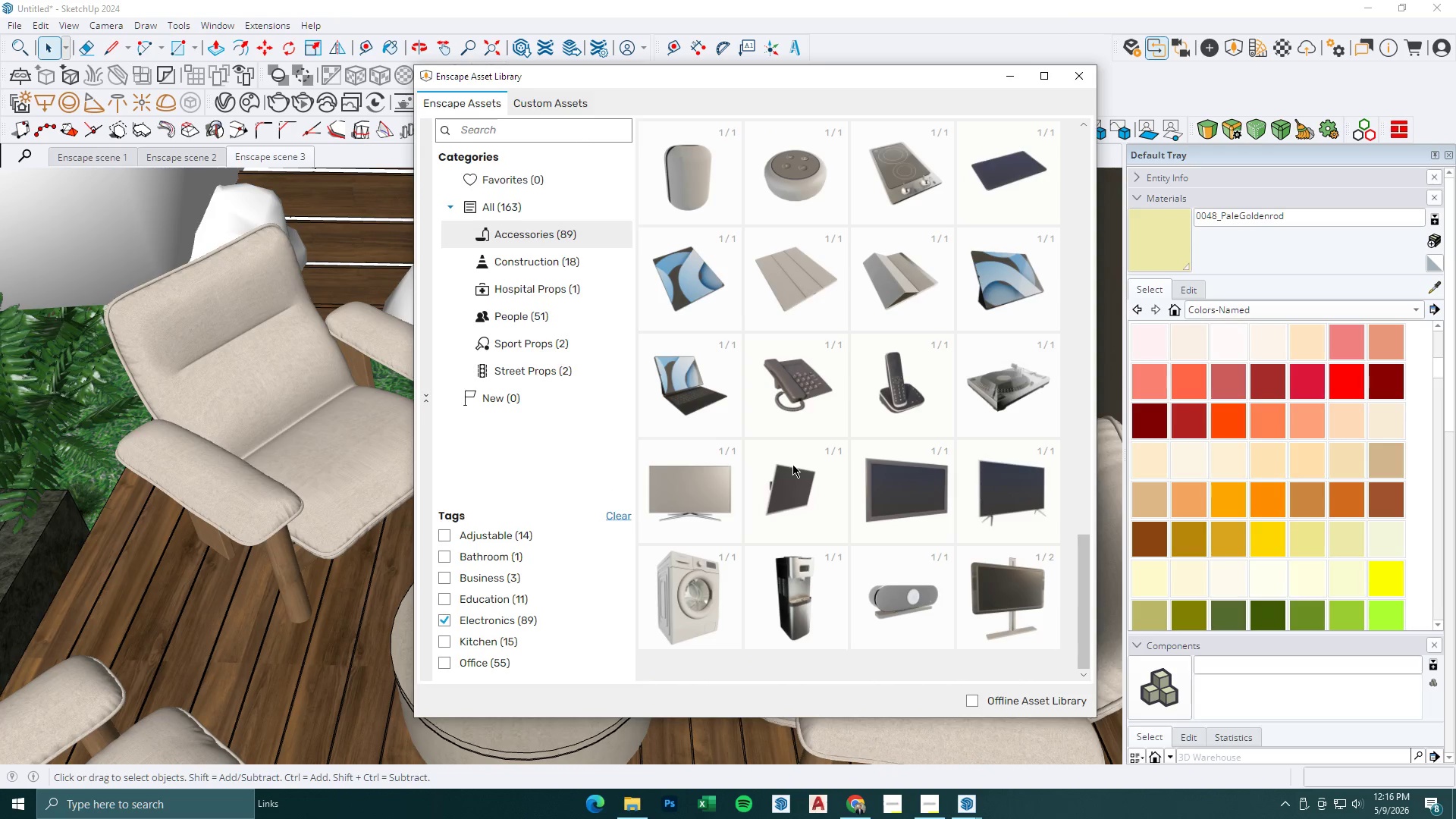 
left_click([1005, 187])
 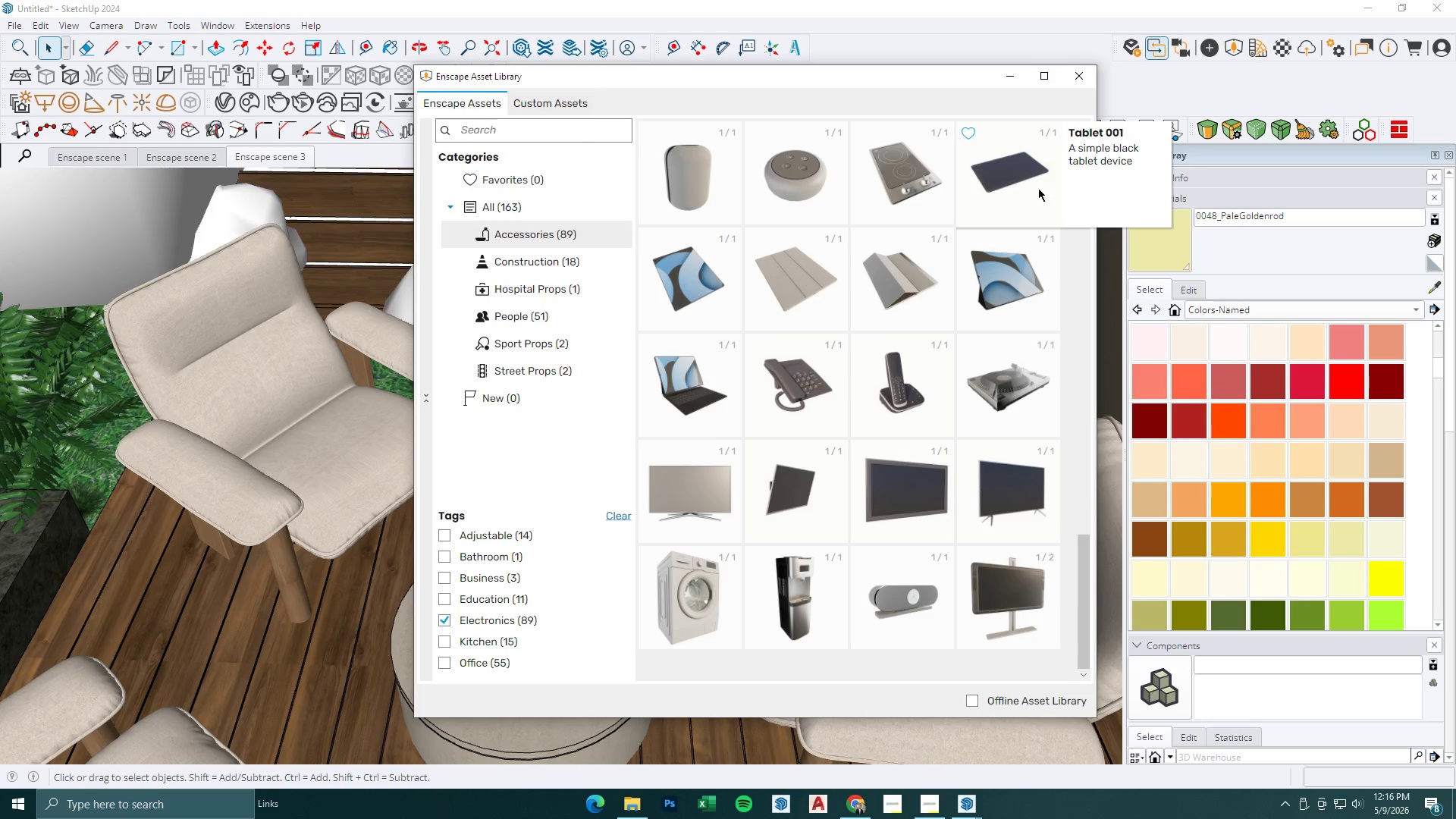 
left_click([1024, 175])
 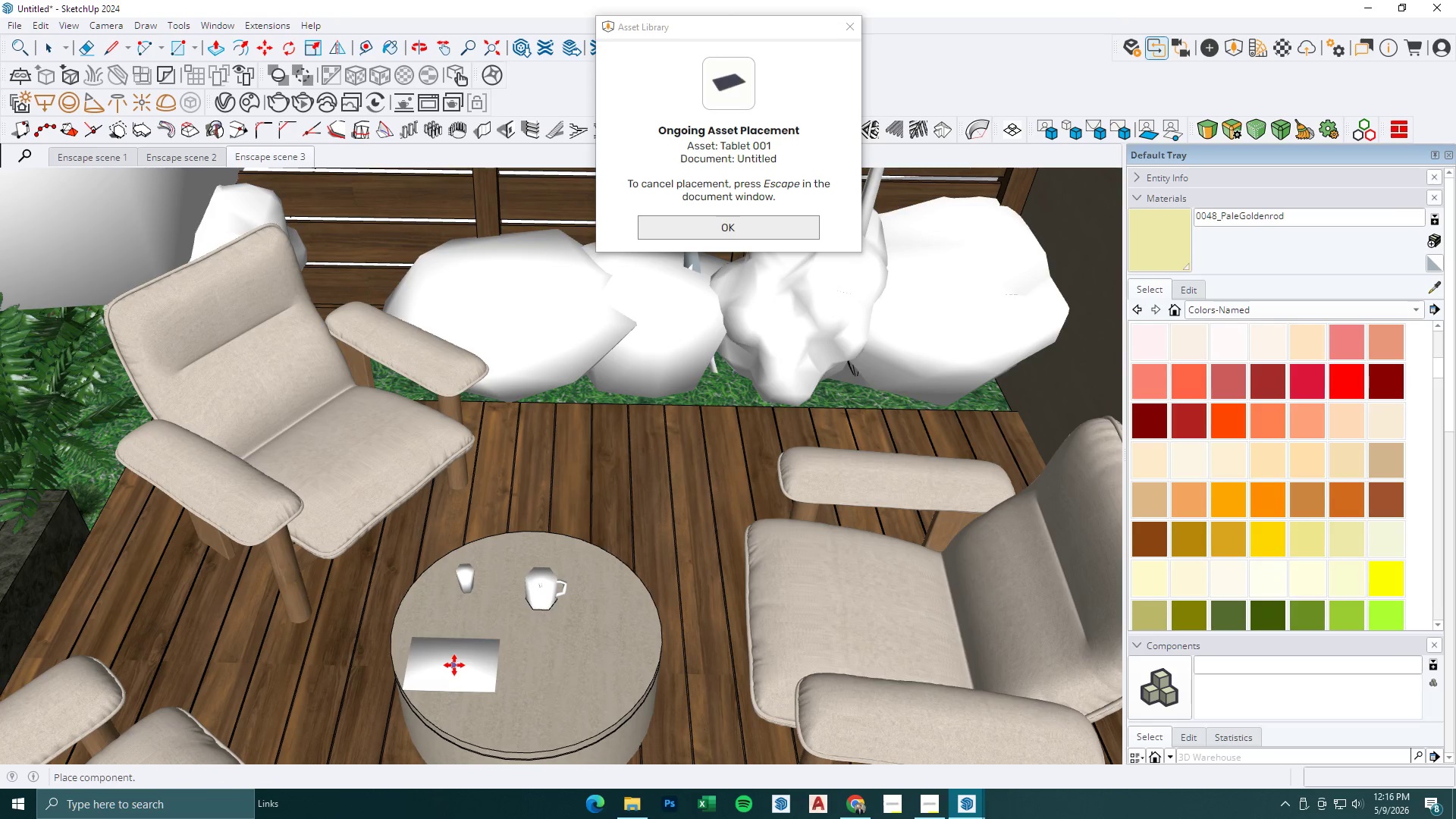 
left_click([466, 663])
 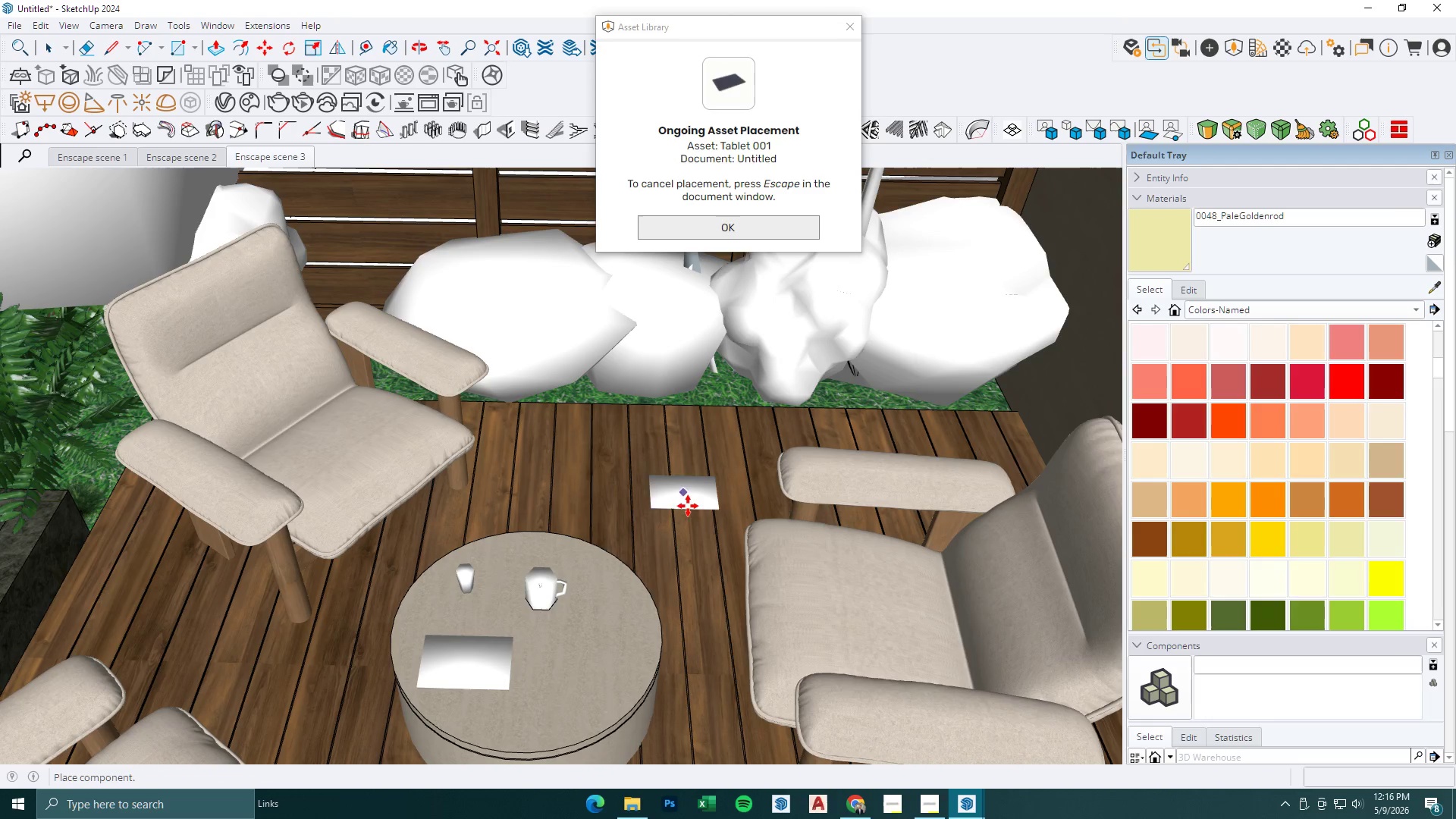 
key(Escape)
 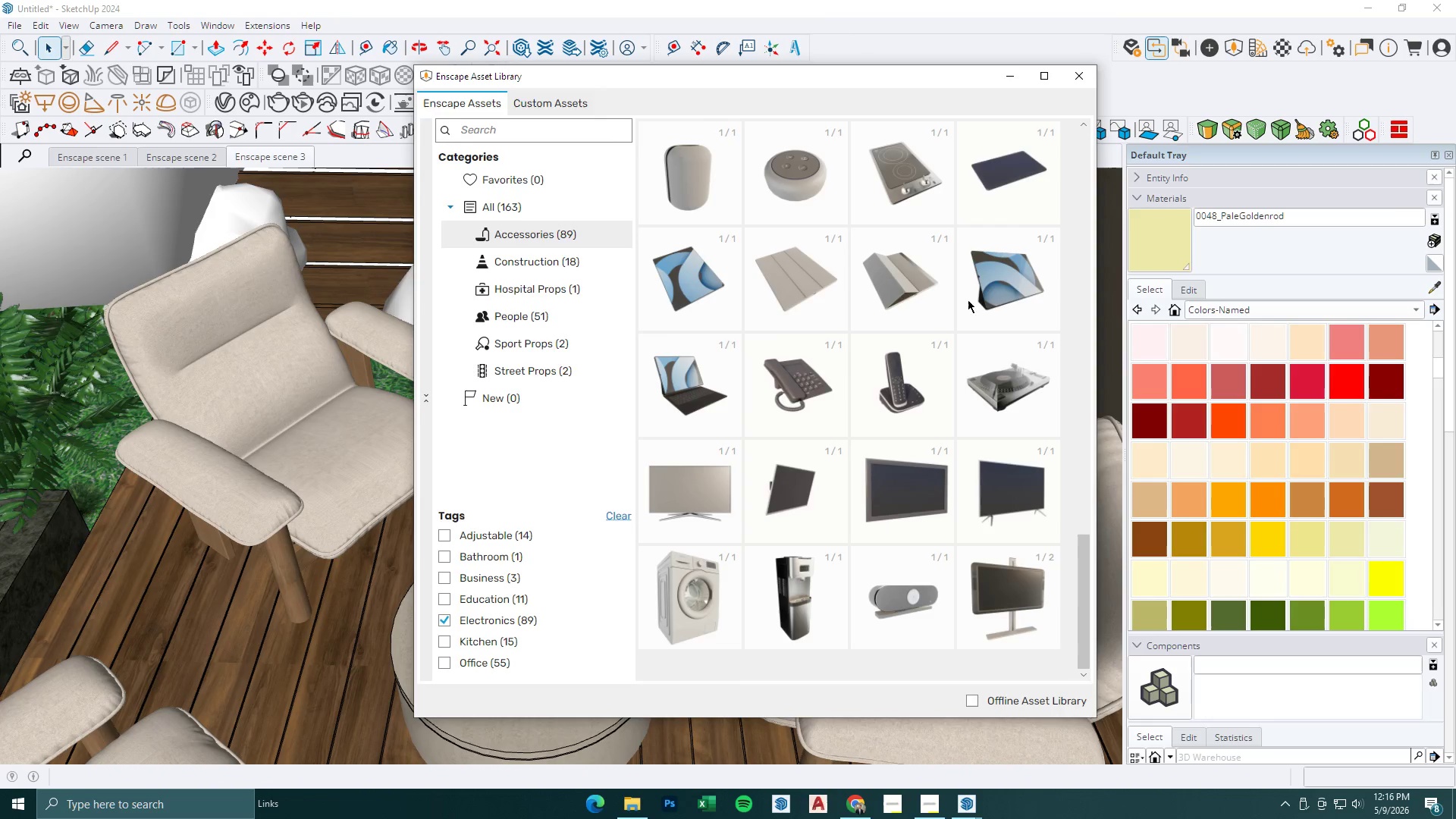 
scroll: coordinate [915, 420], scroll_direction: down, amount: 3.0
 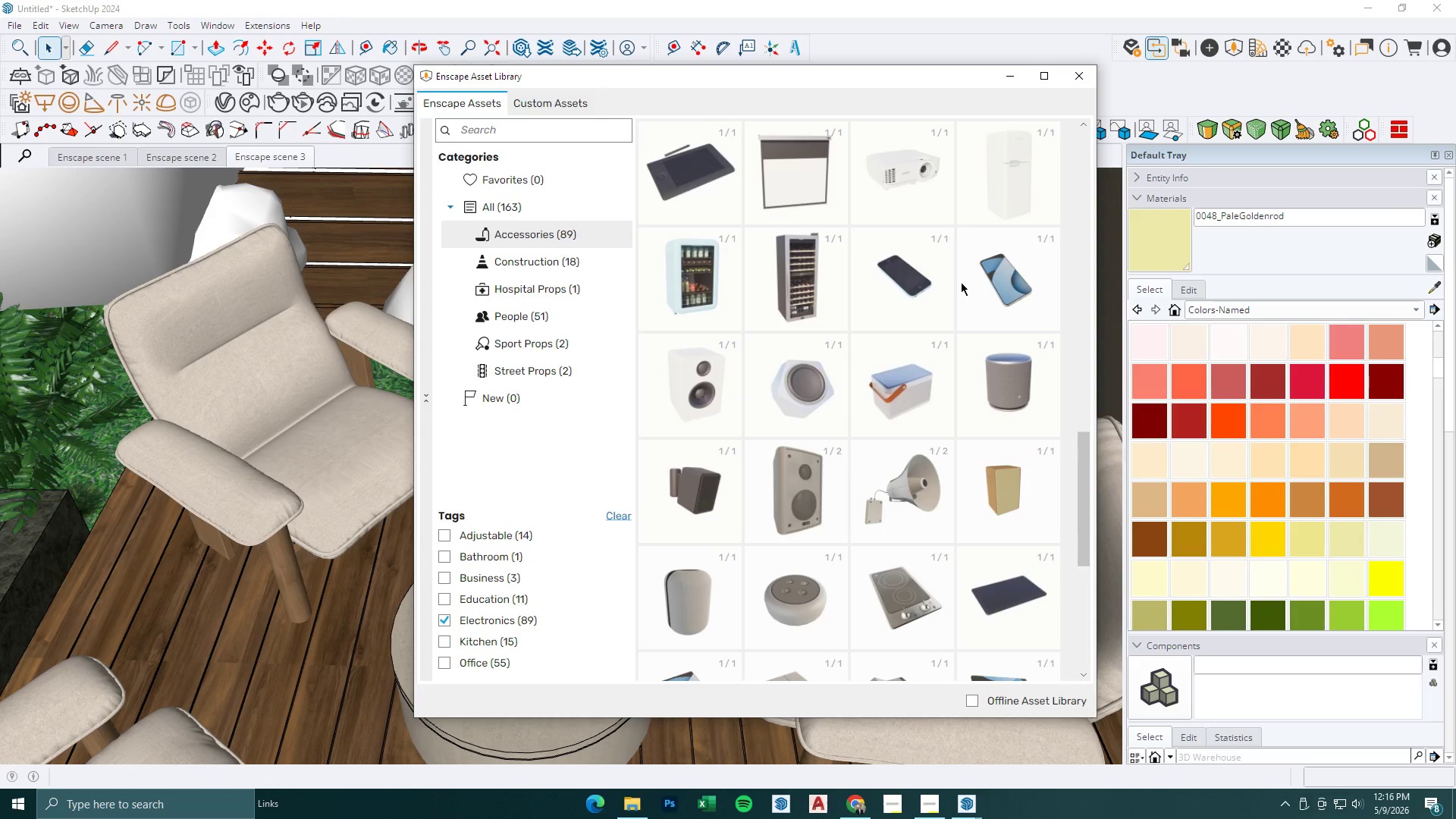 
left_click([933, 278])
 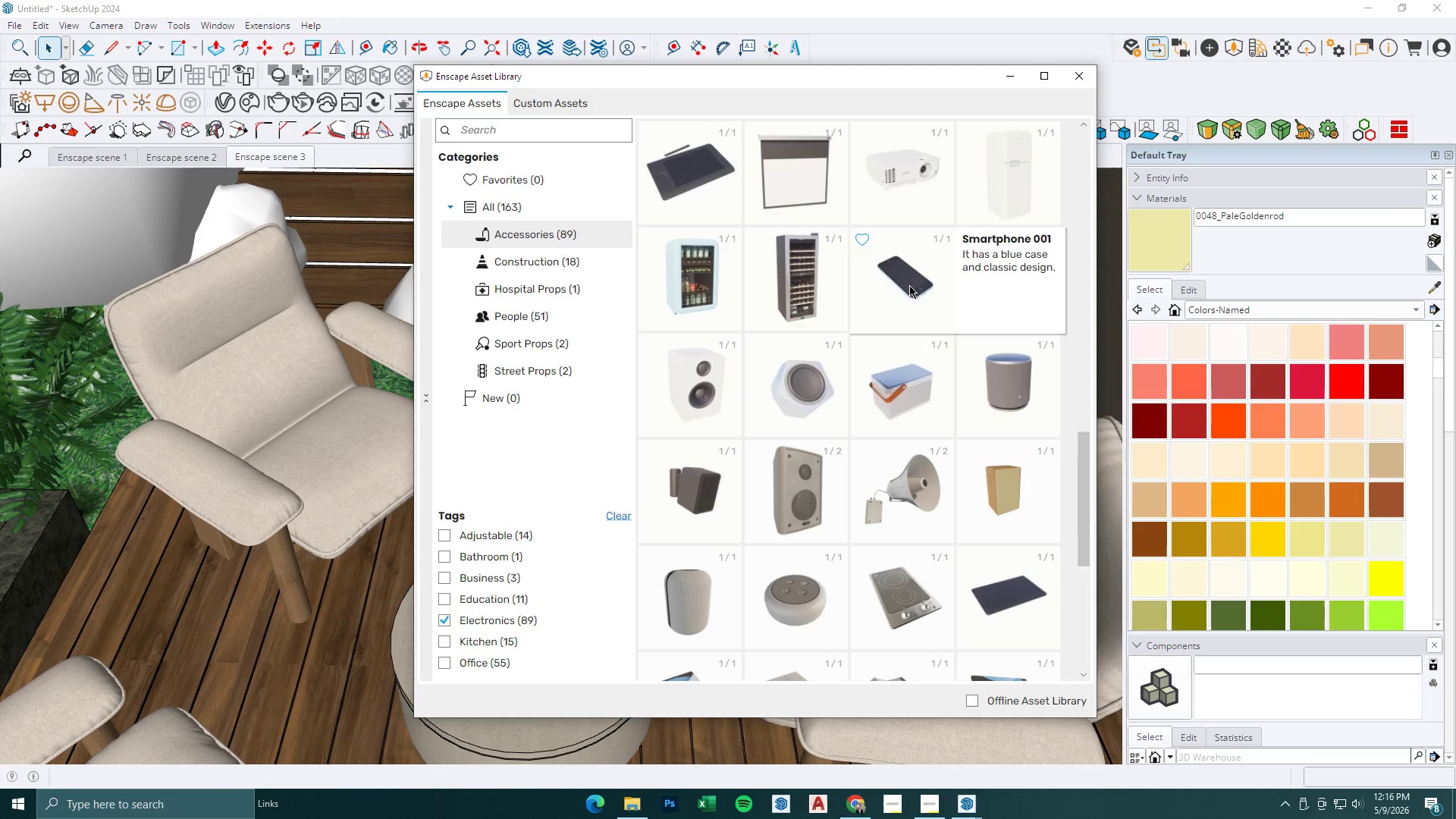 
left_click([909, 278])
 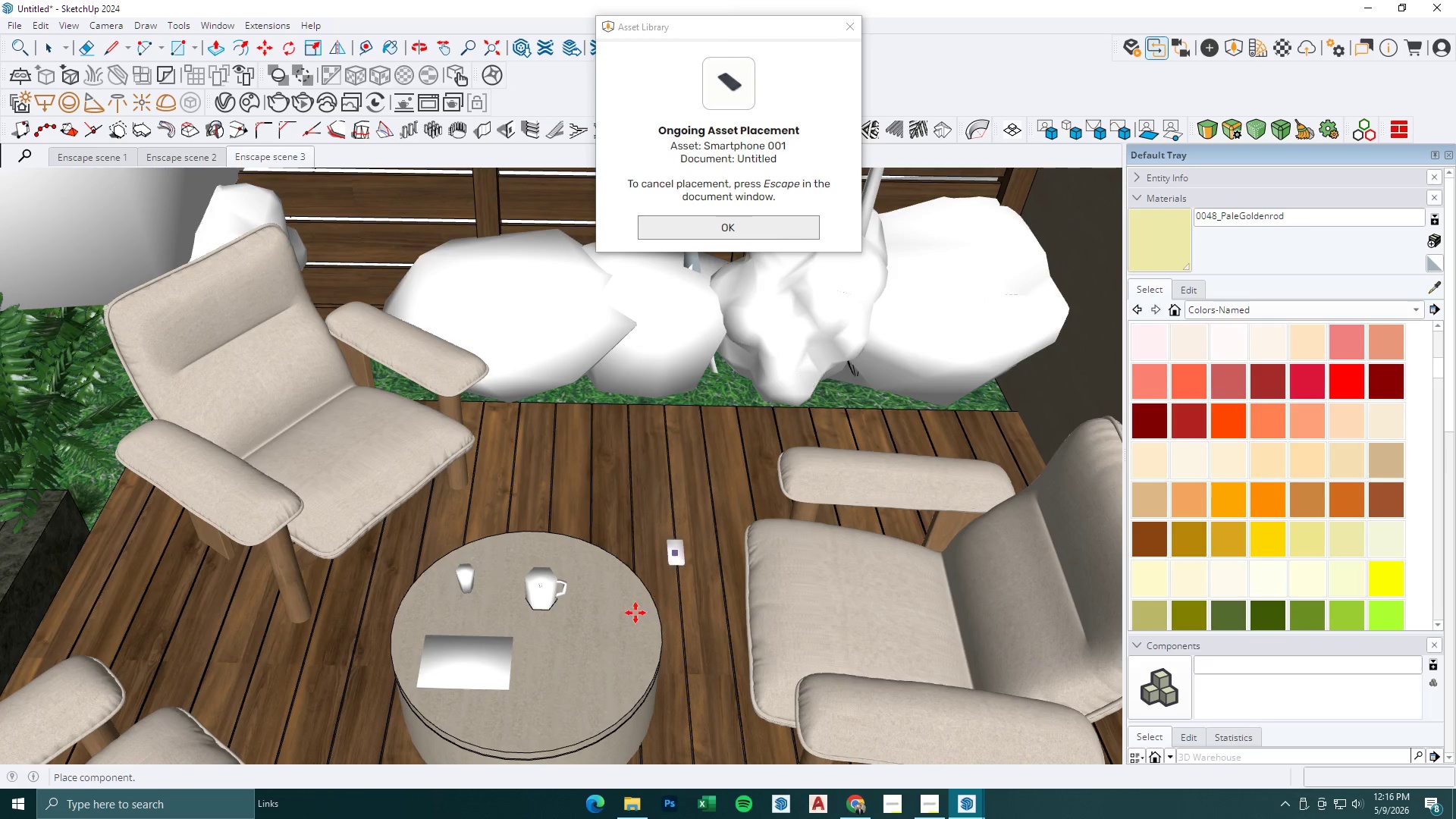 
scroll: coordinate [613, 629], scroll_direction: up, amount: 2.0
 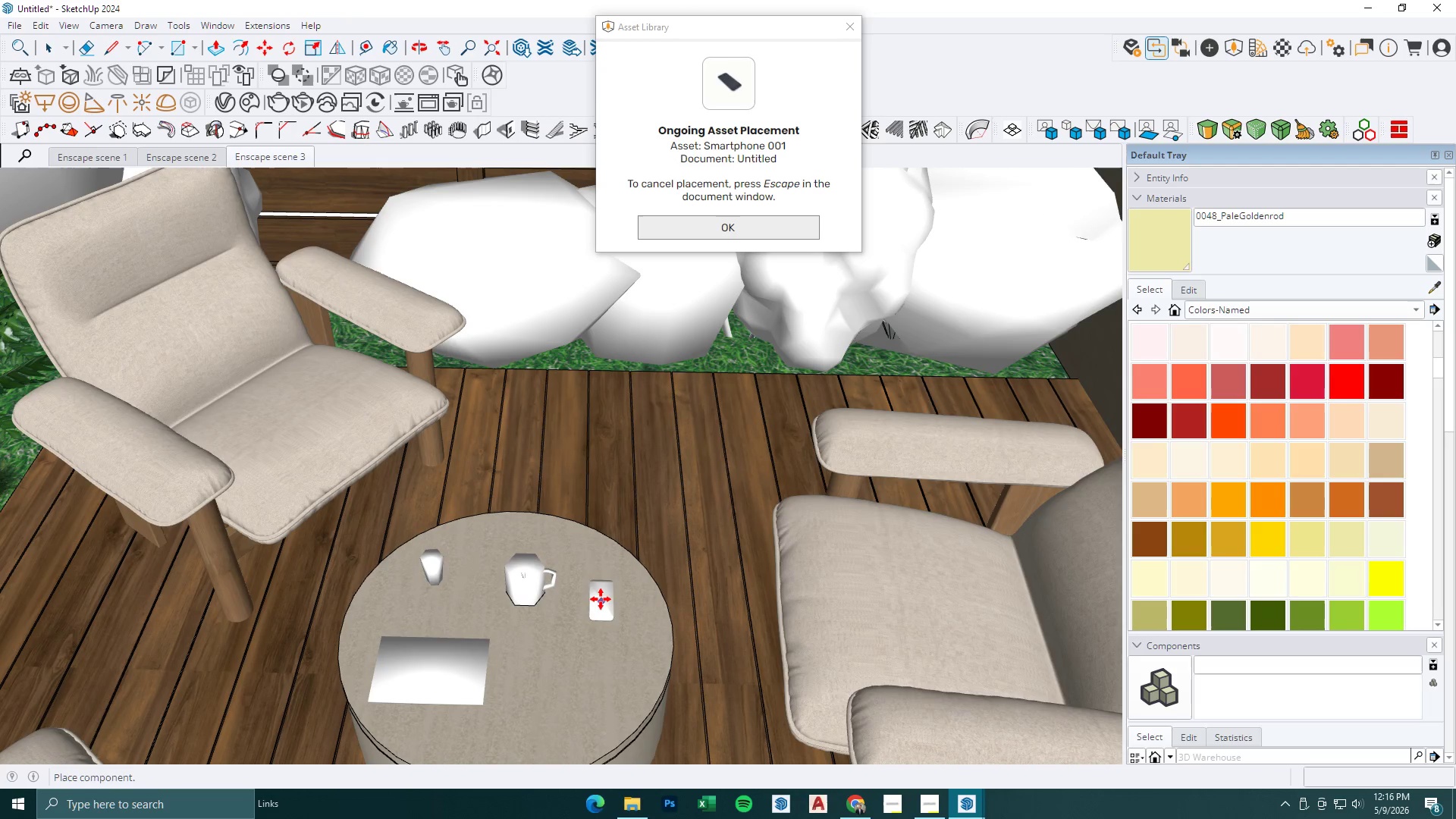 
left_click([600, 598])
 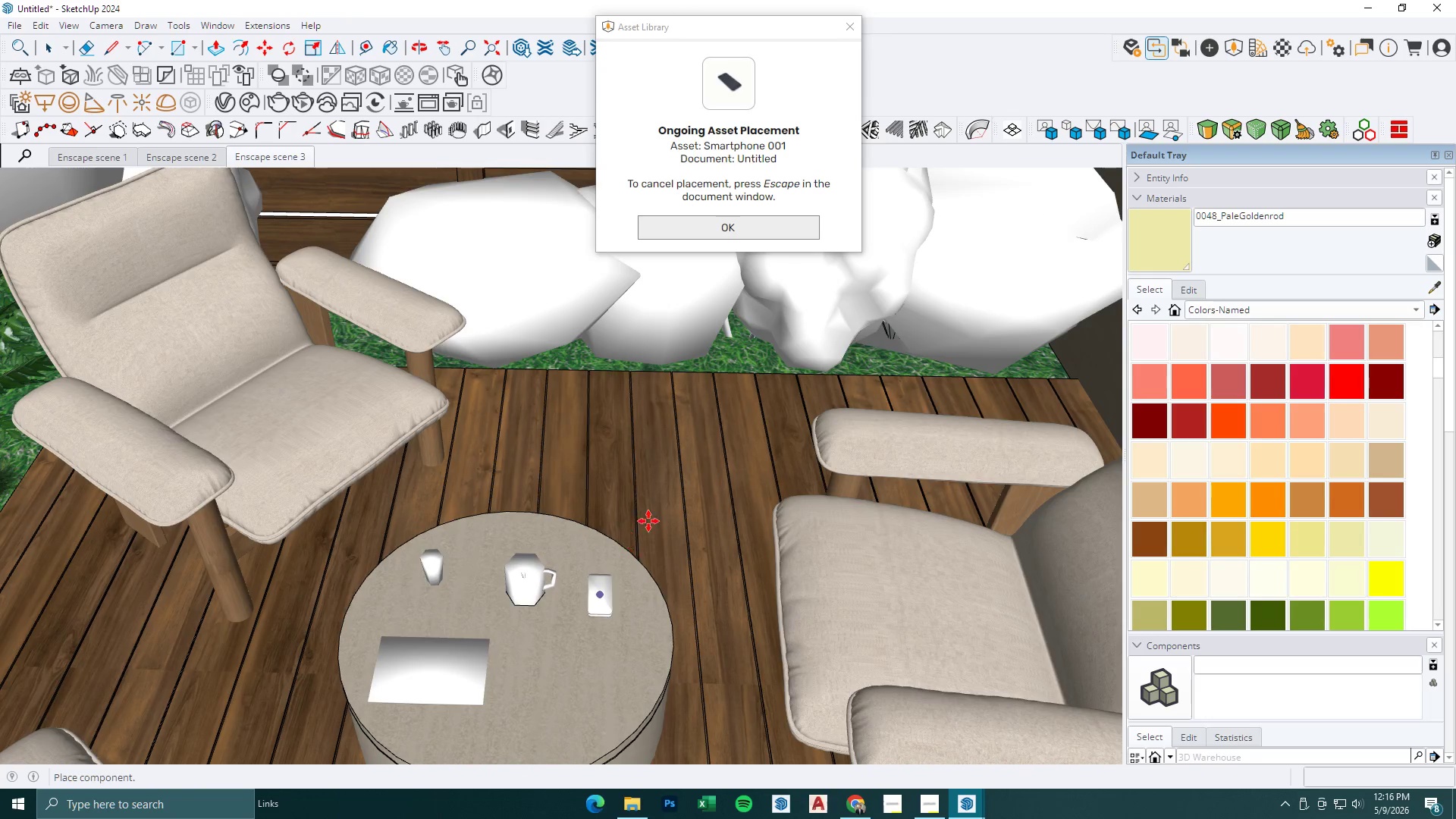 
scroll: coordinate [648, 521], scroll_direction: down, amount: 2.0
 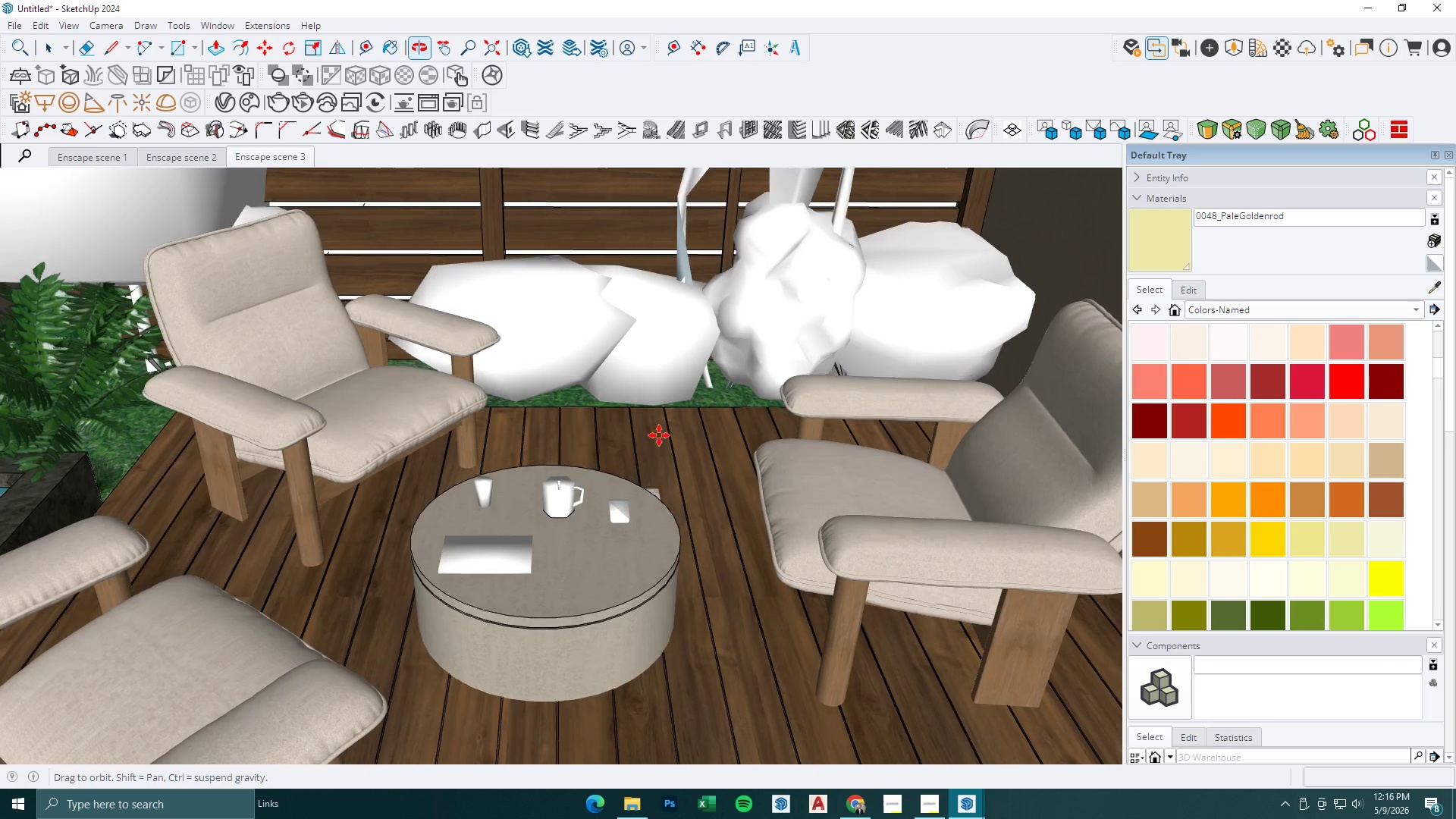 
key(Space)
 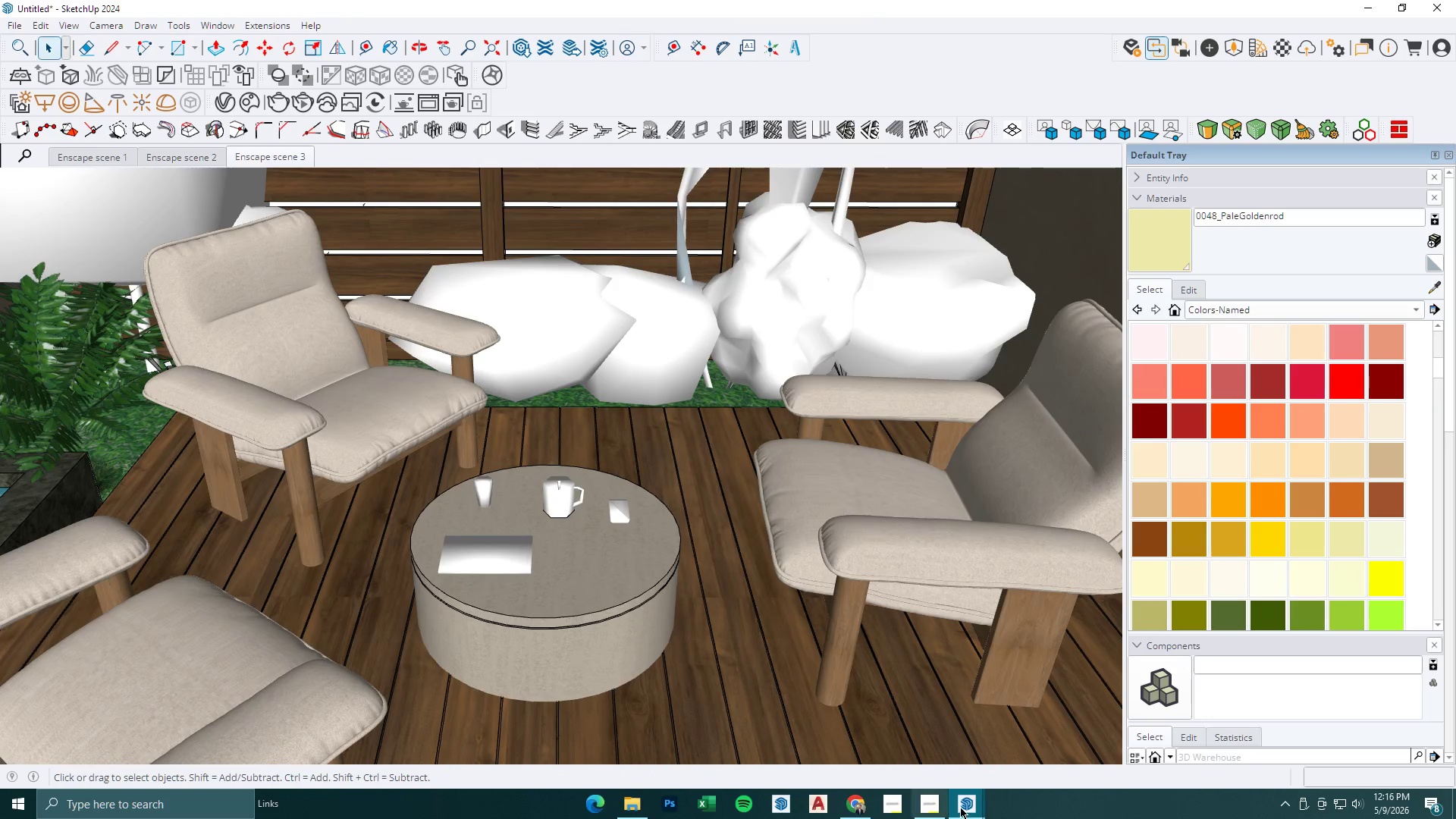 
left_click([962, 811])
 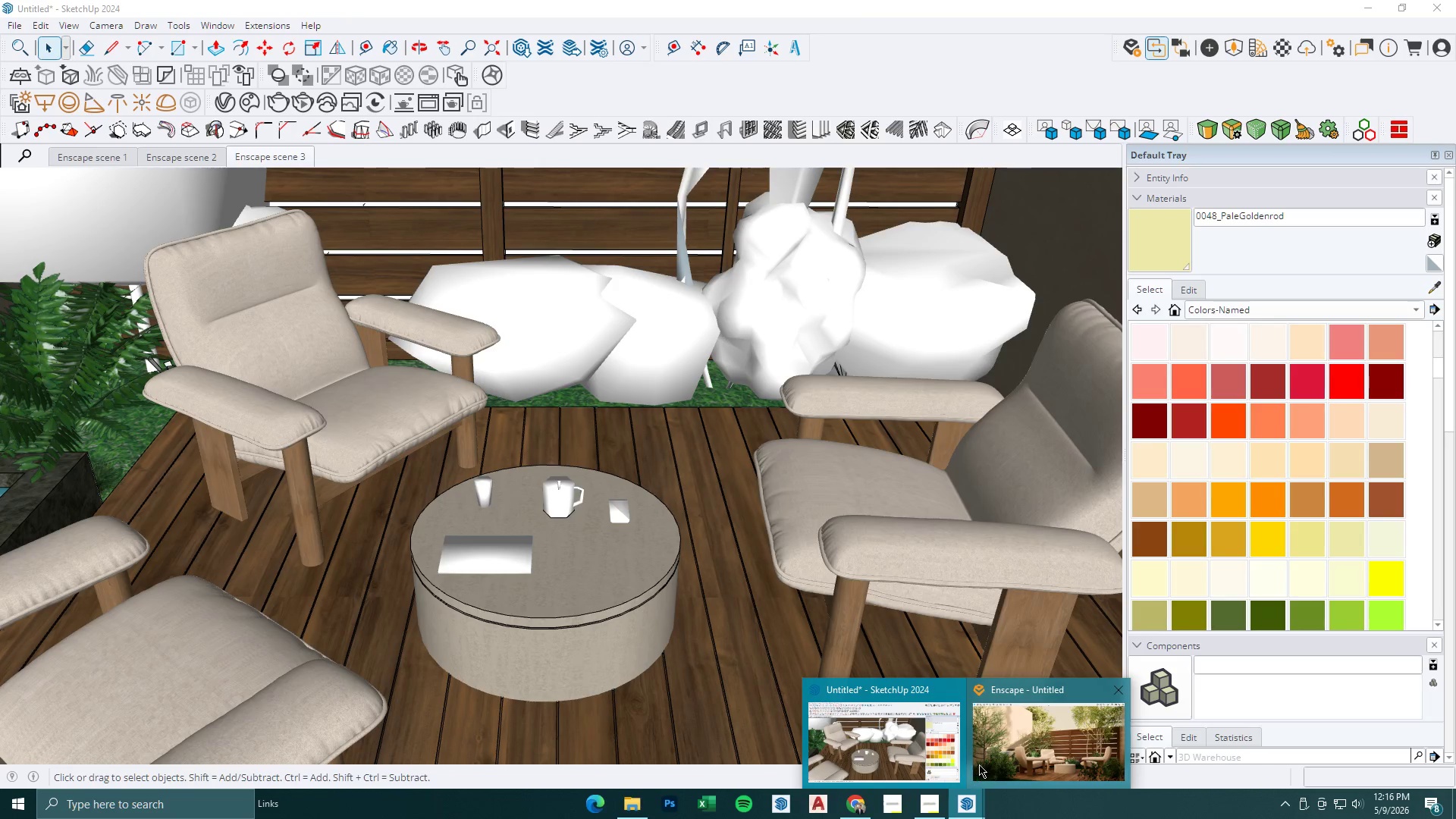 
left_click([1031, 751])
 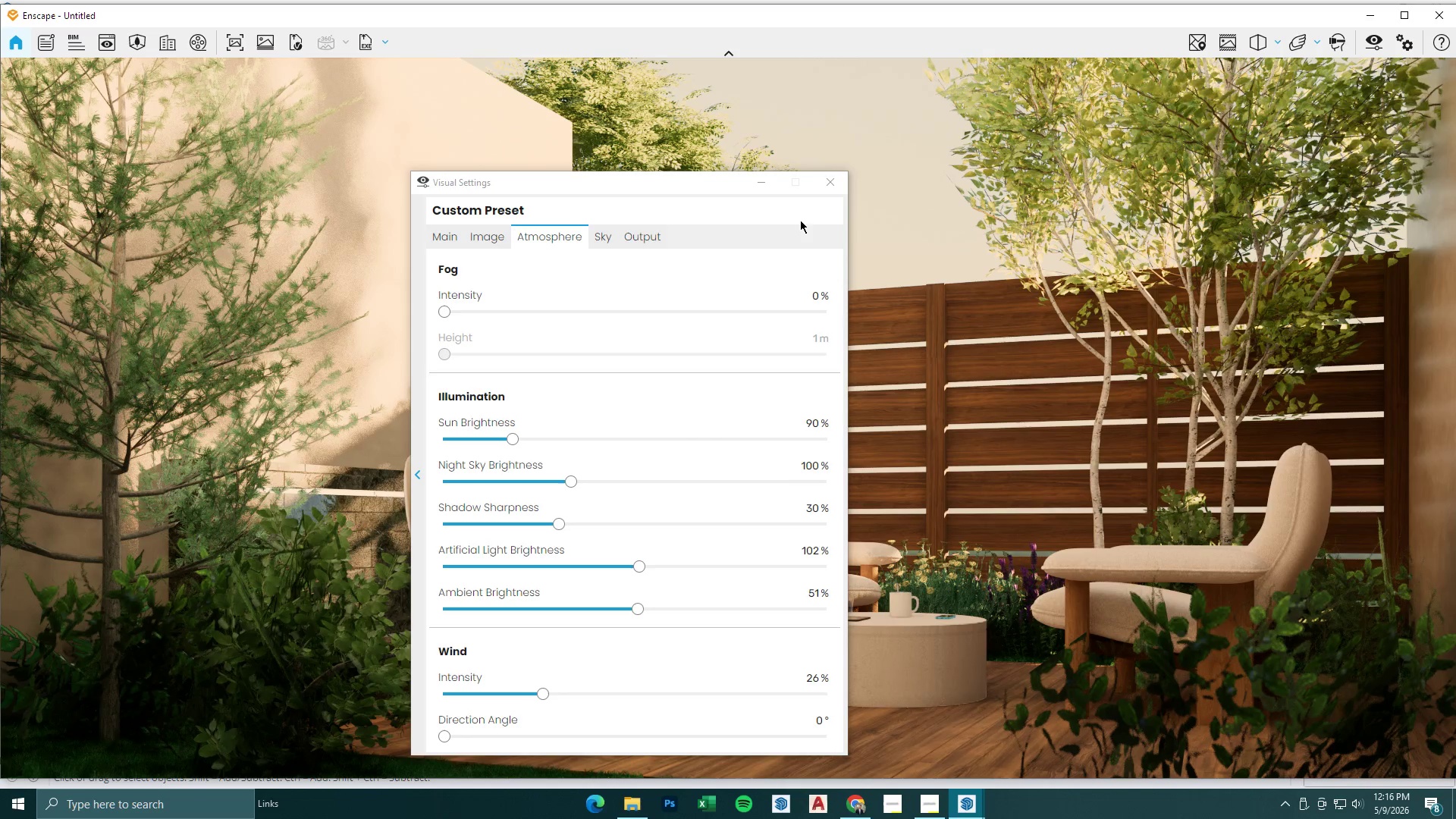 
left_click([764, 183])
 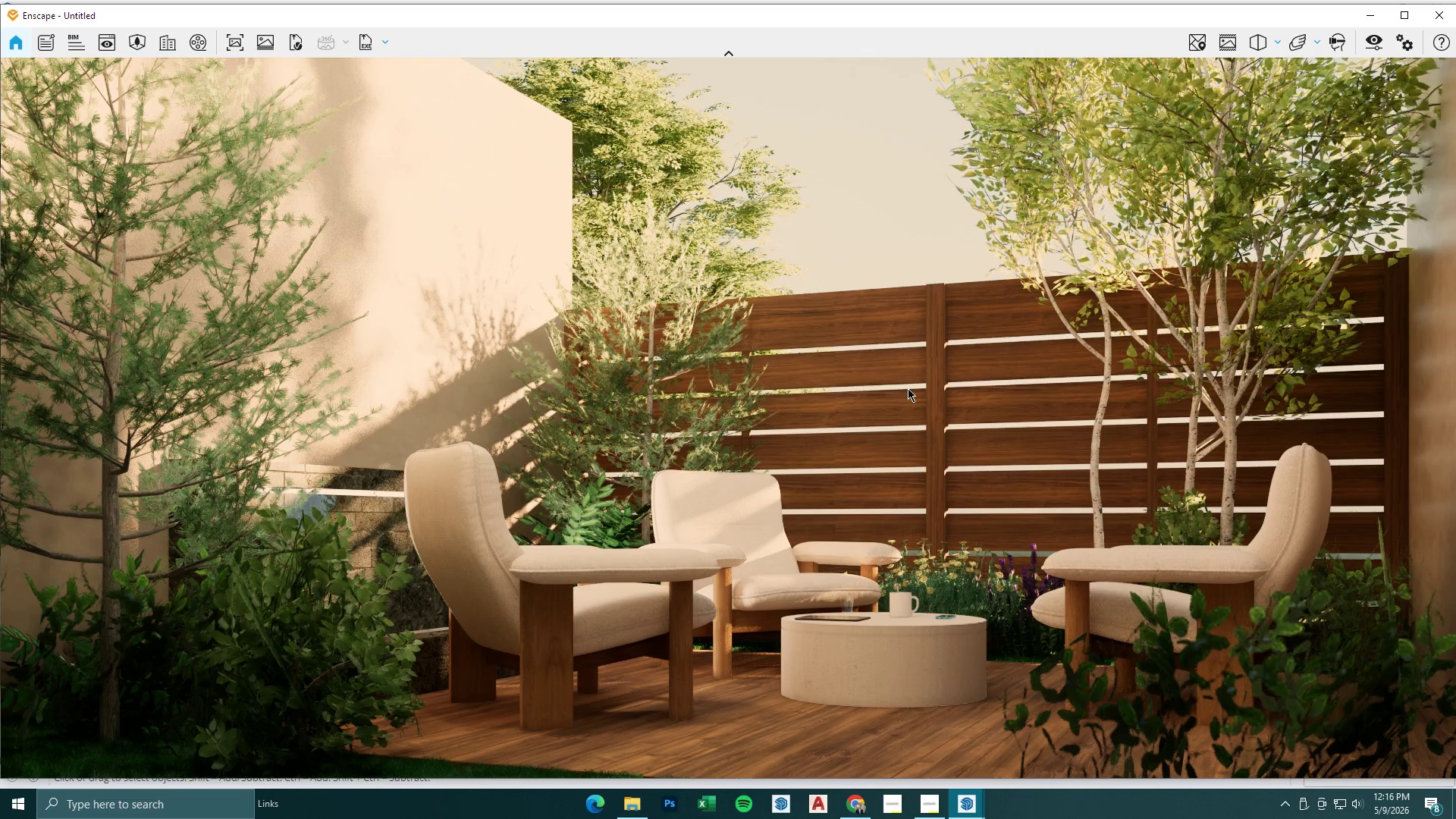 
left_click([1377, 15])
 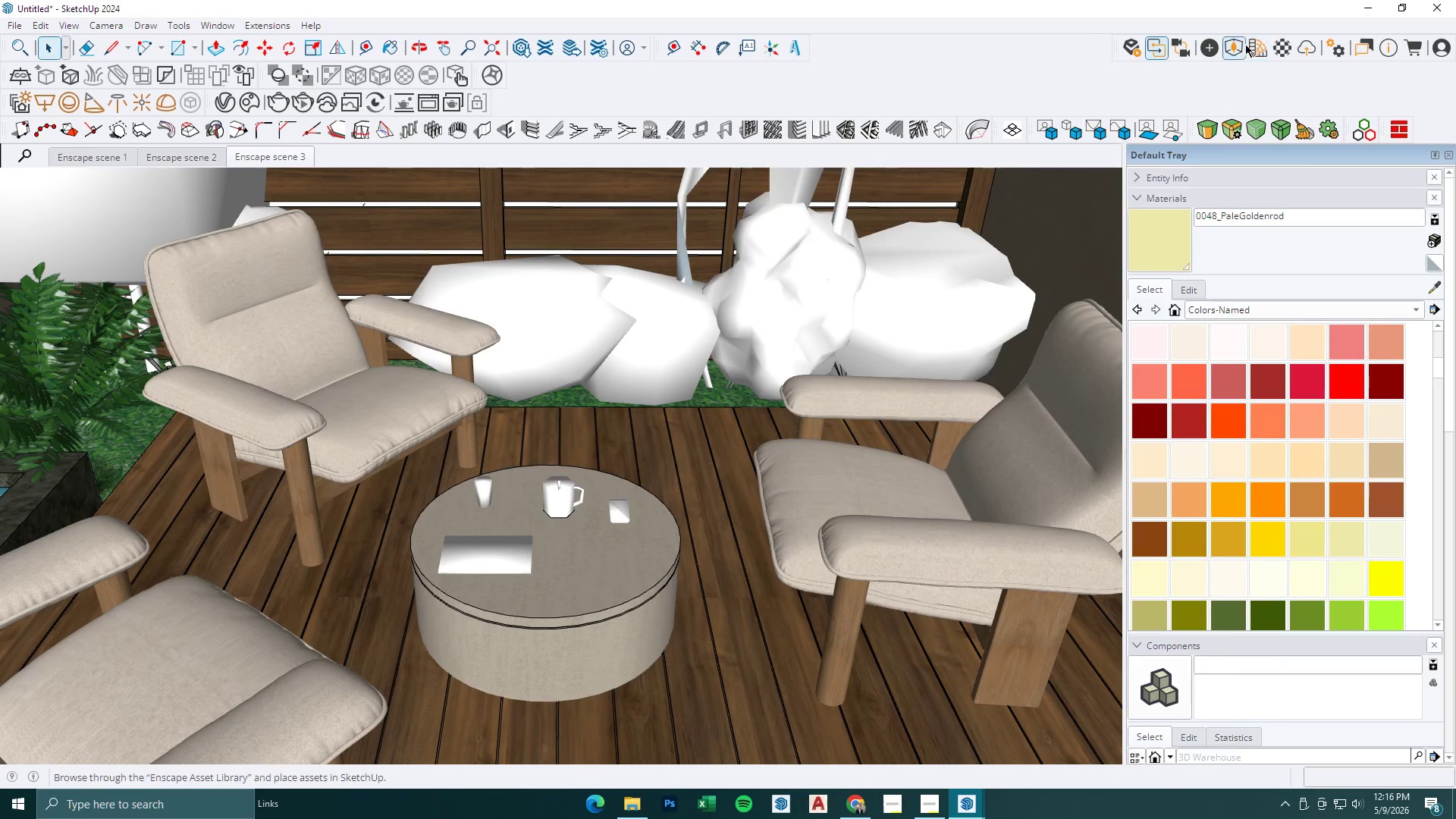 
left_click([1238, 45])
 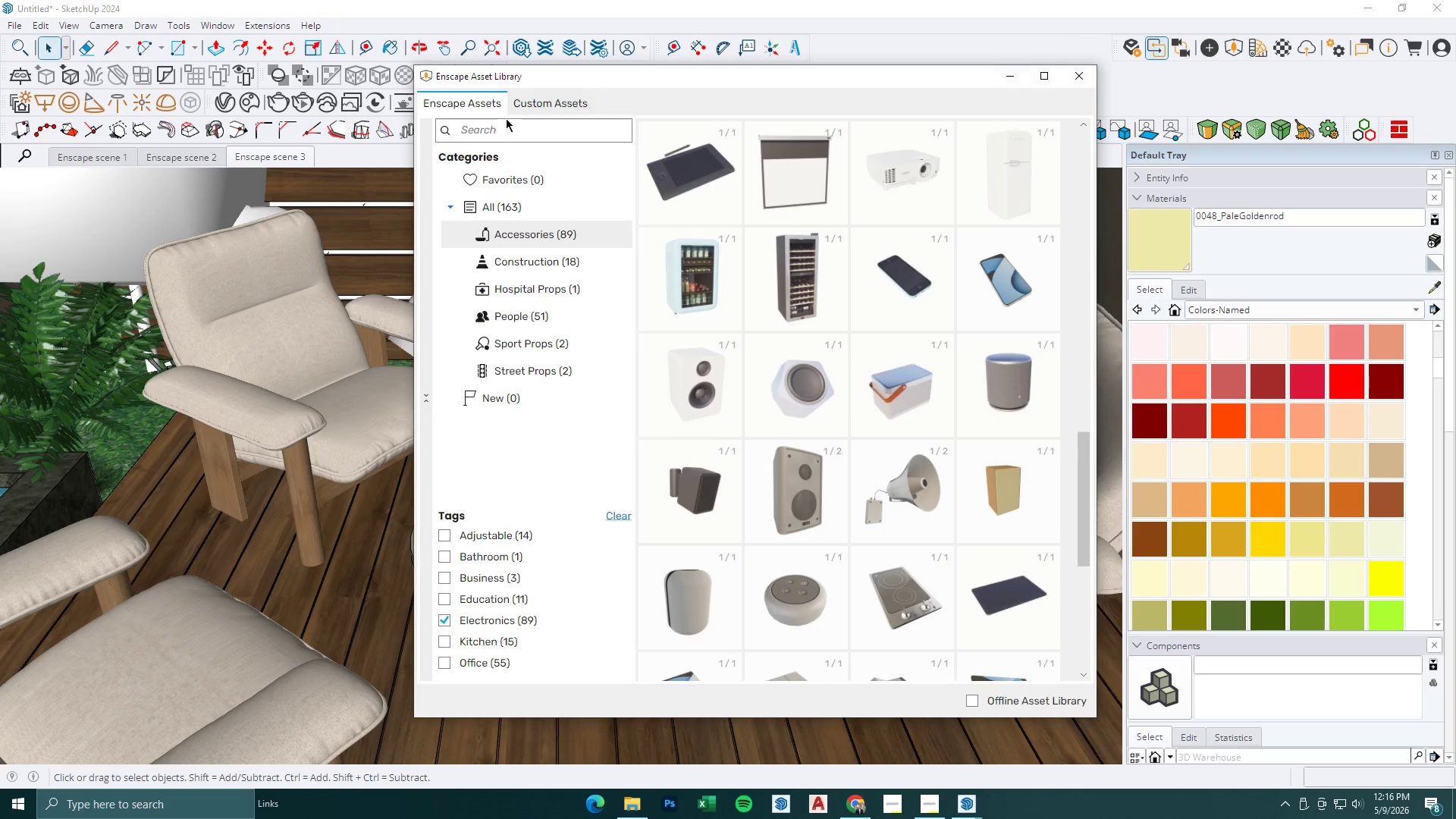 
left_click([507, 130])
 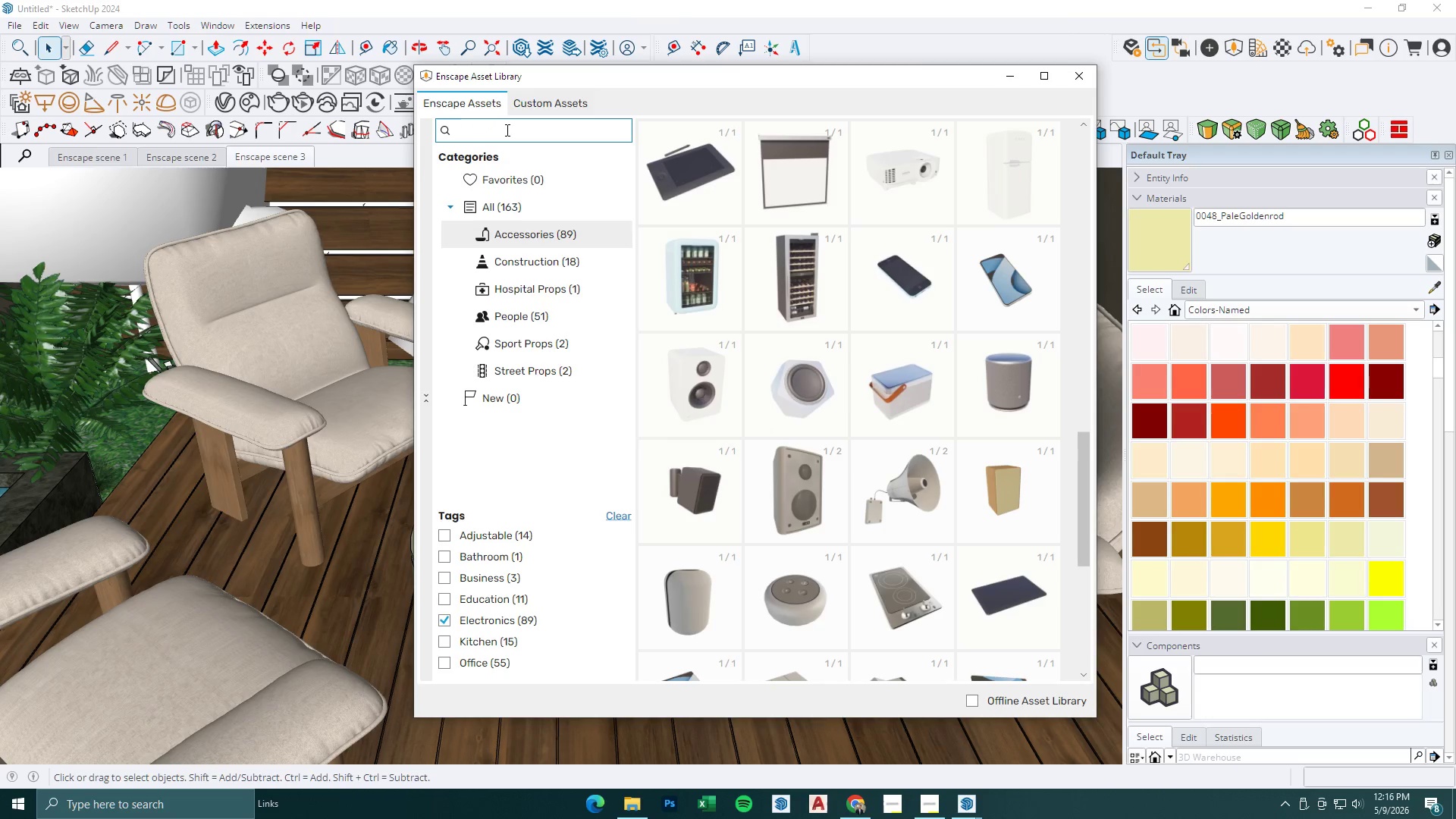 
type(potted)
 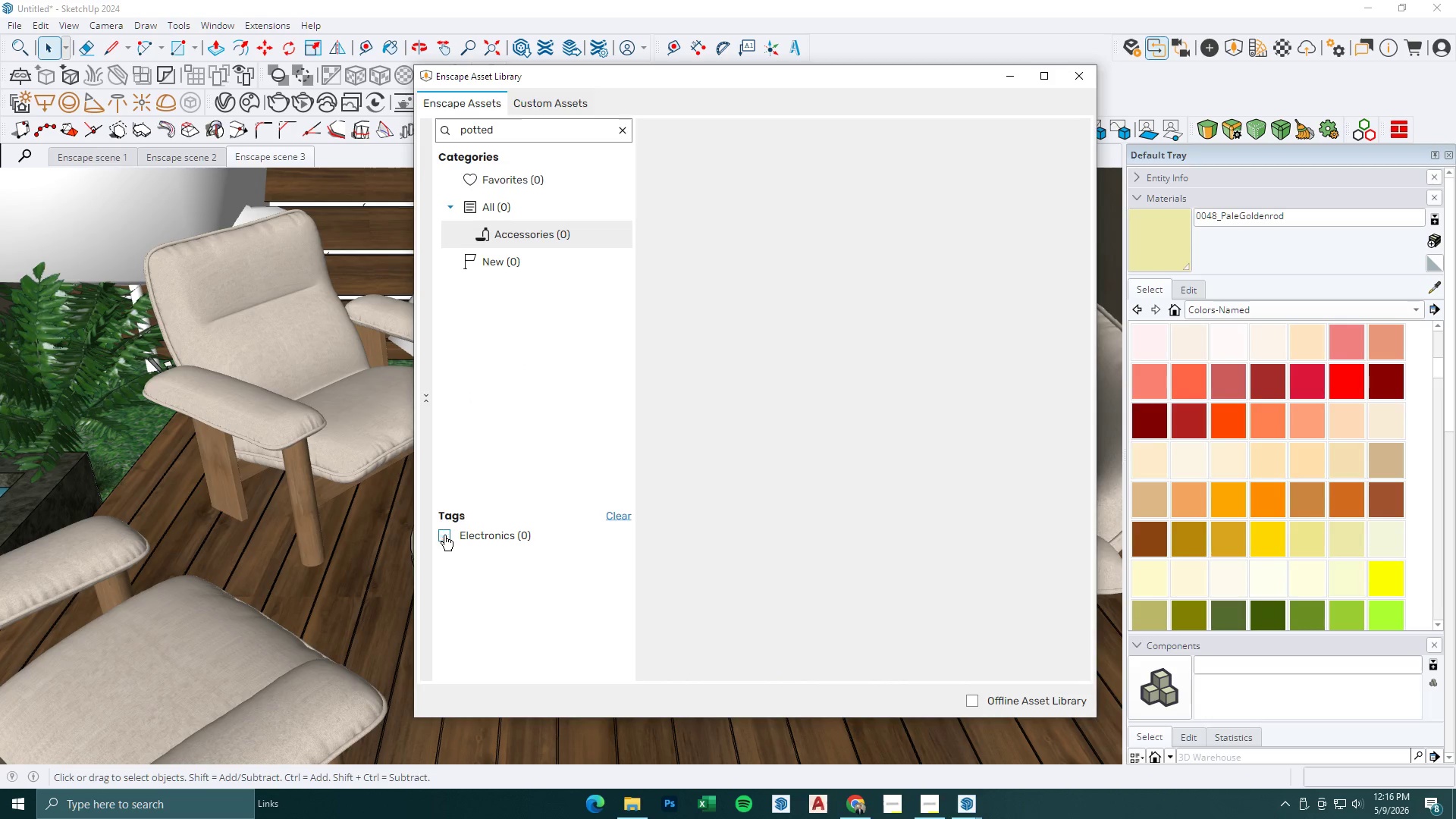 
left_click([524, 126])
 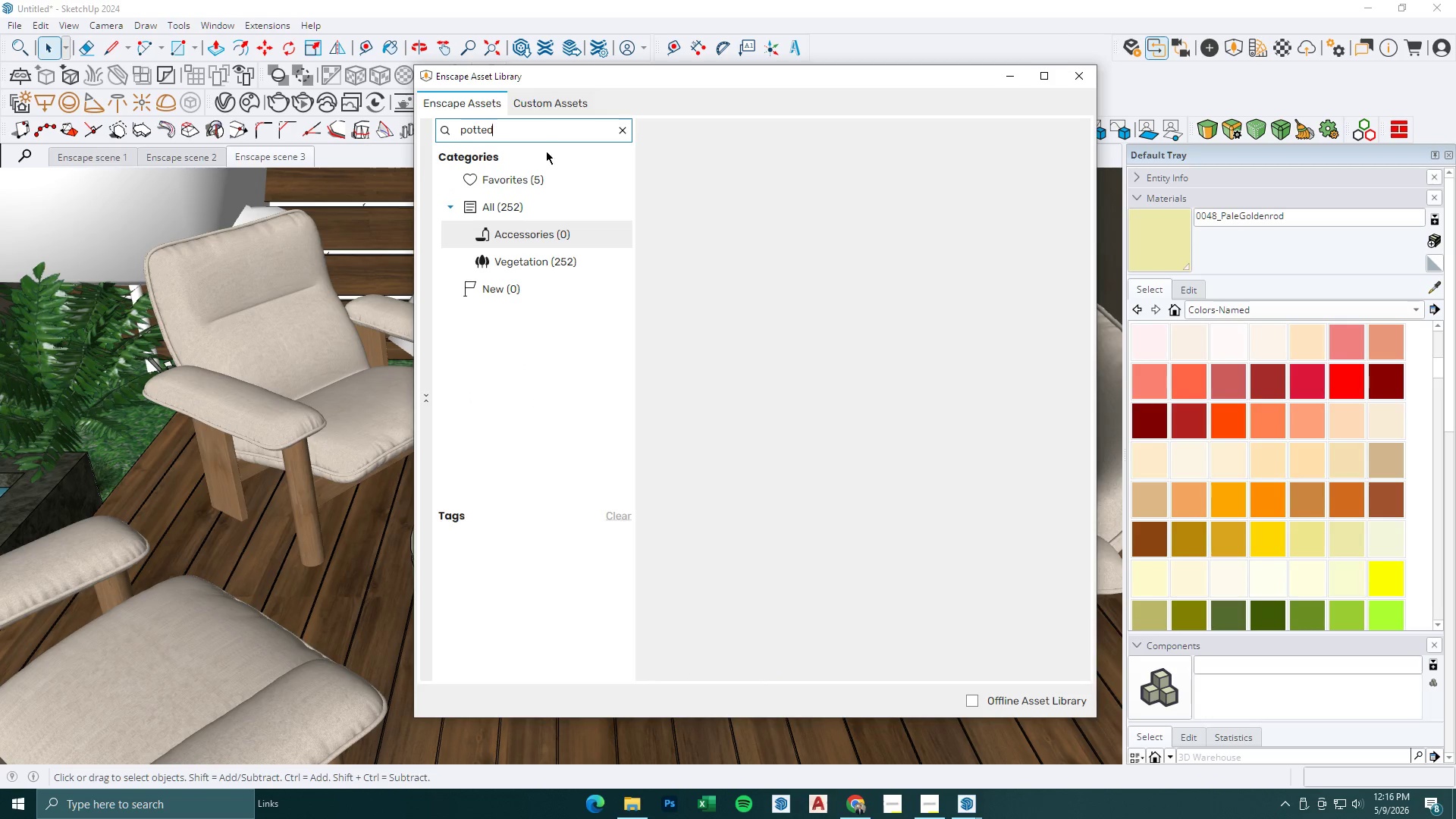 
key(Enter)
 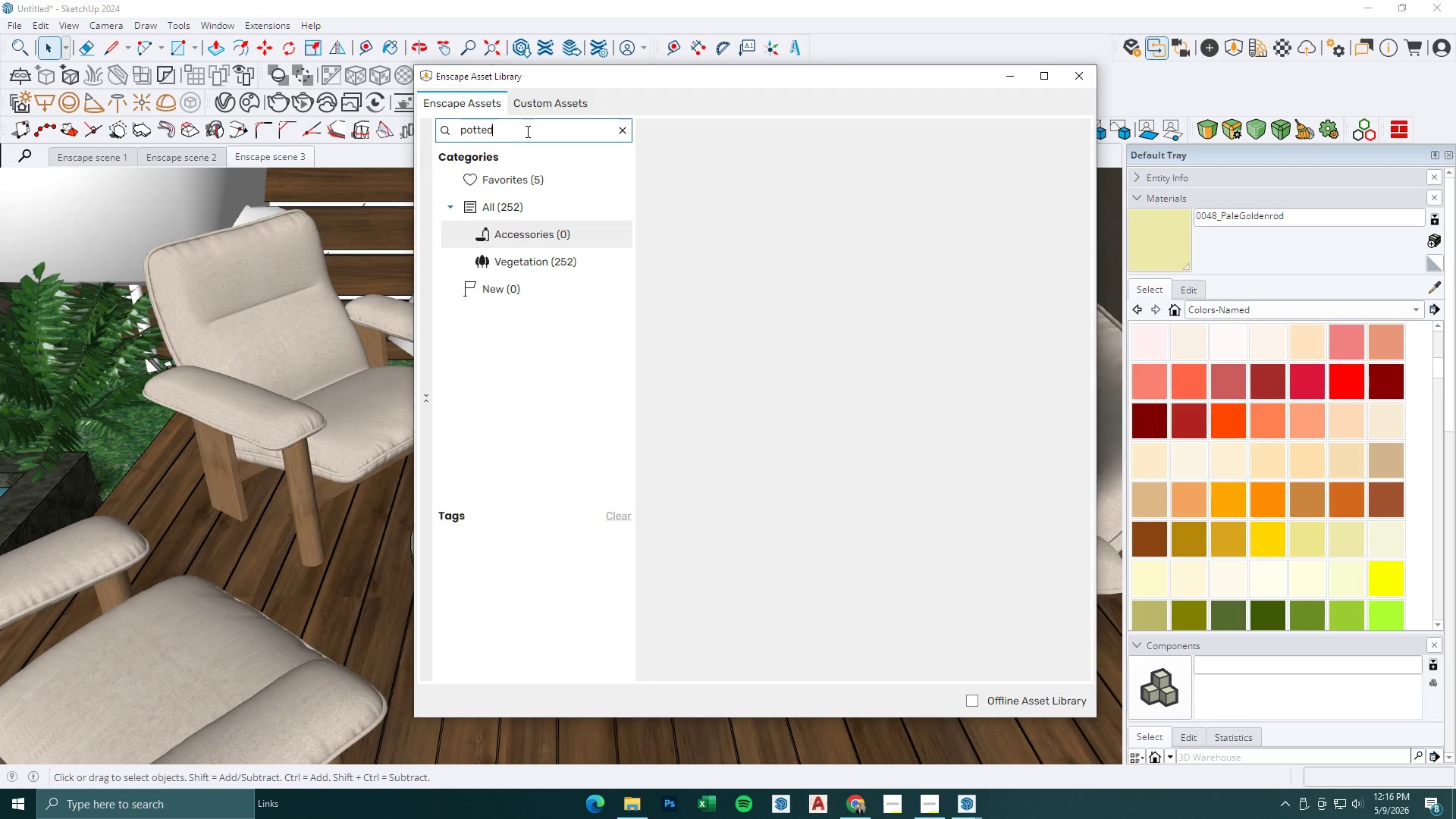 
left_click([519, 133])
 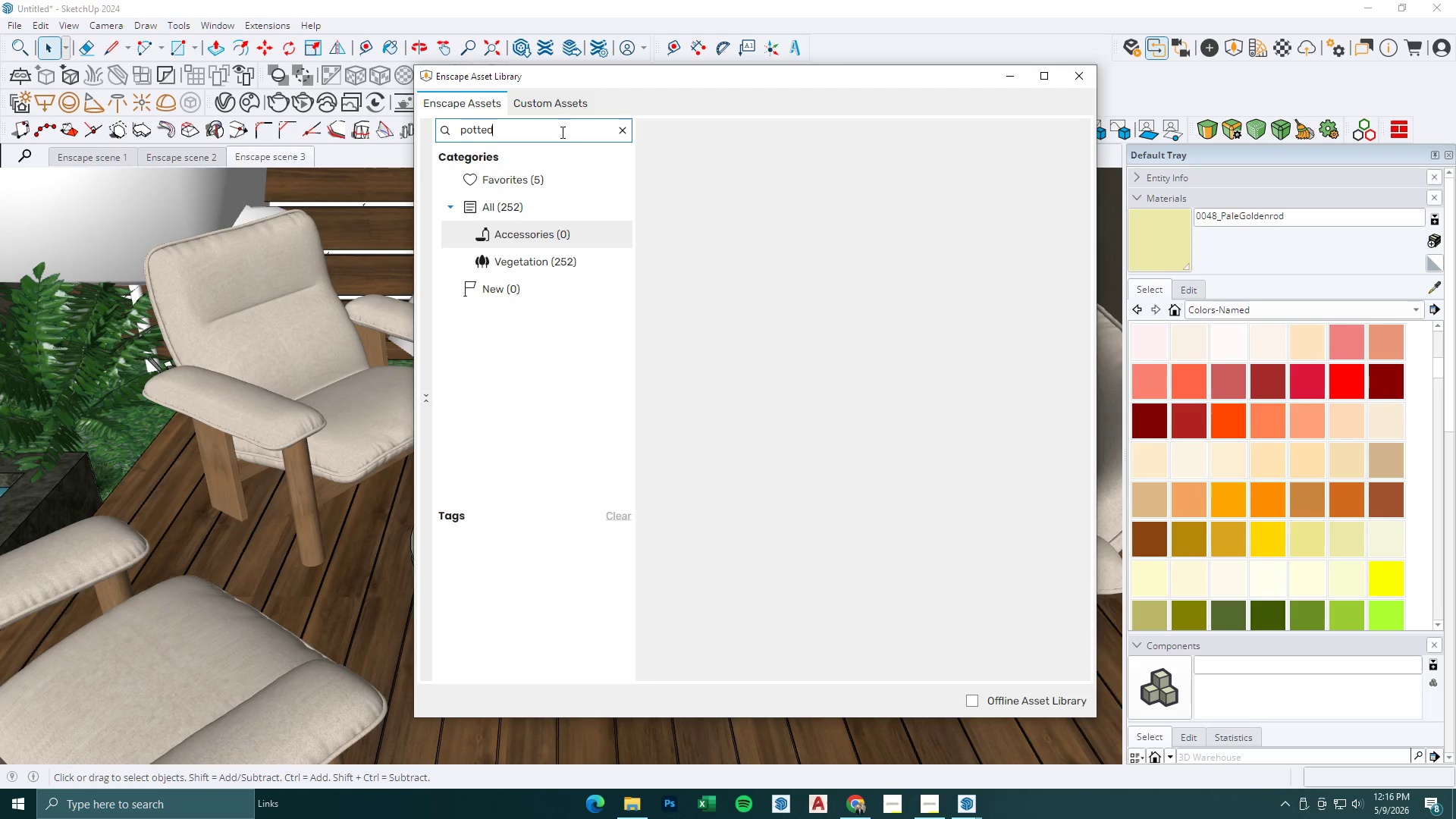 
left_click_drag(start_coordinate=[517, 130], to_coordinate=[415, 130])
 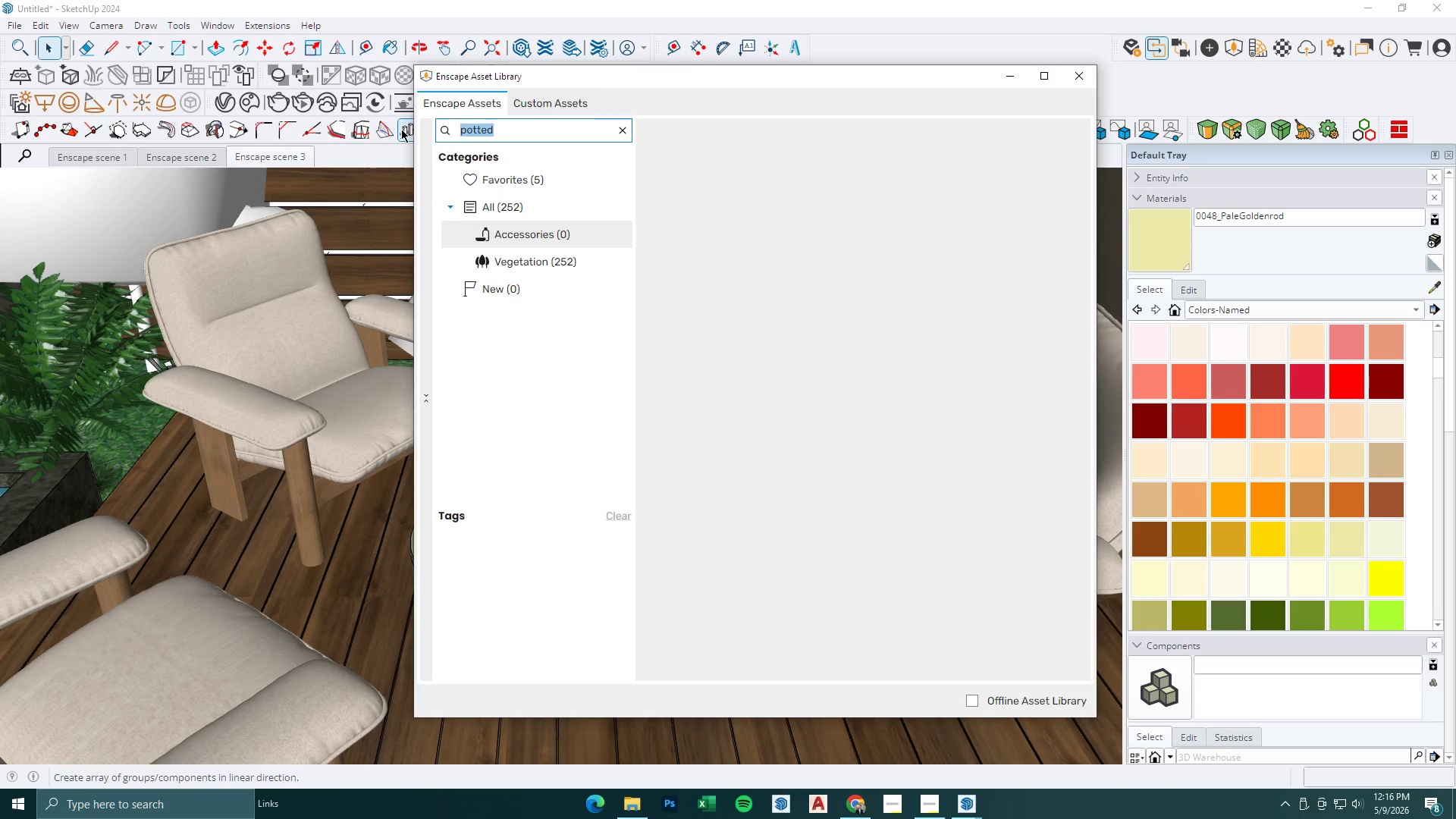 
type(plants)
 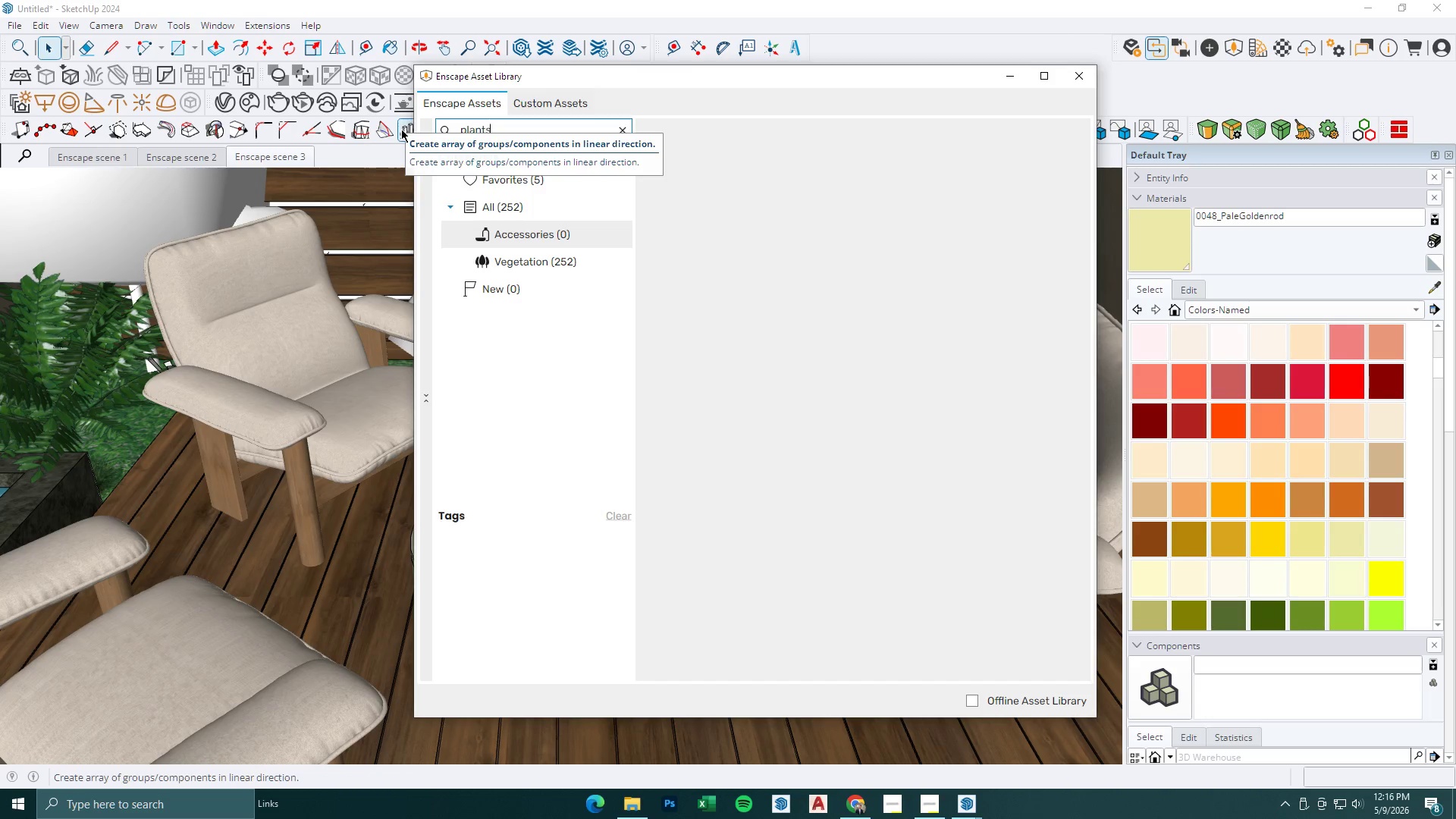 
key(Enter)
 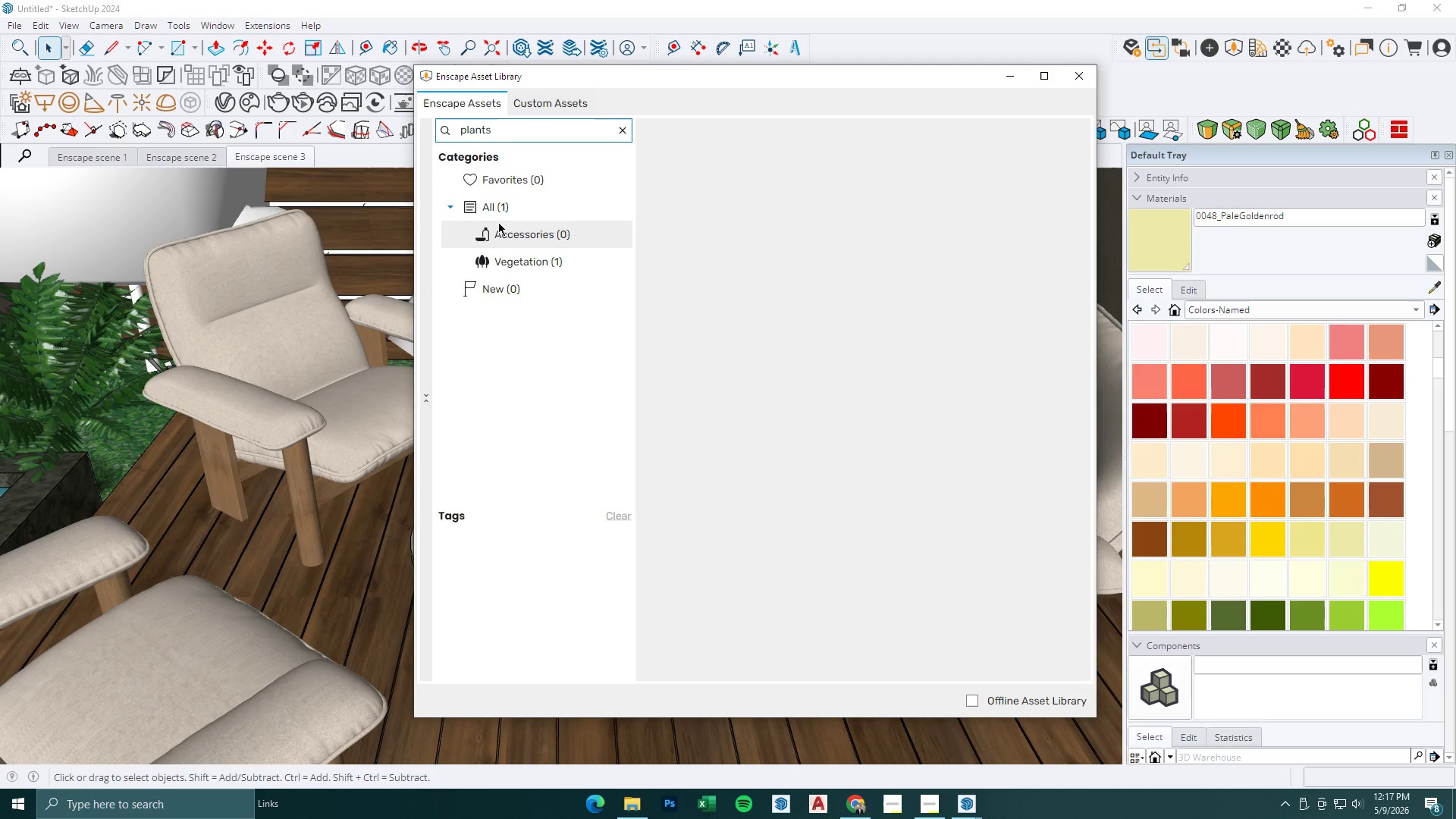 
left_click([628, 127])
 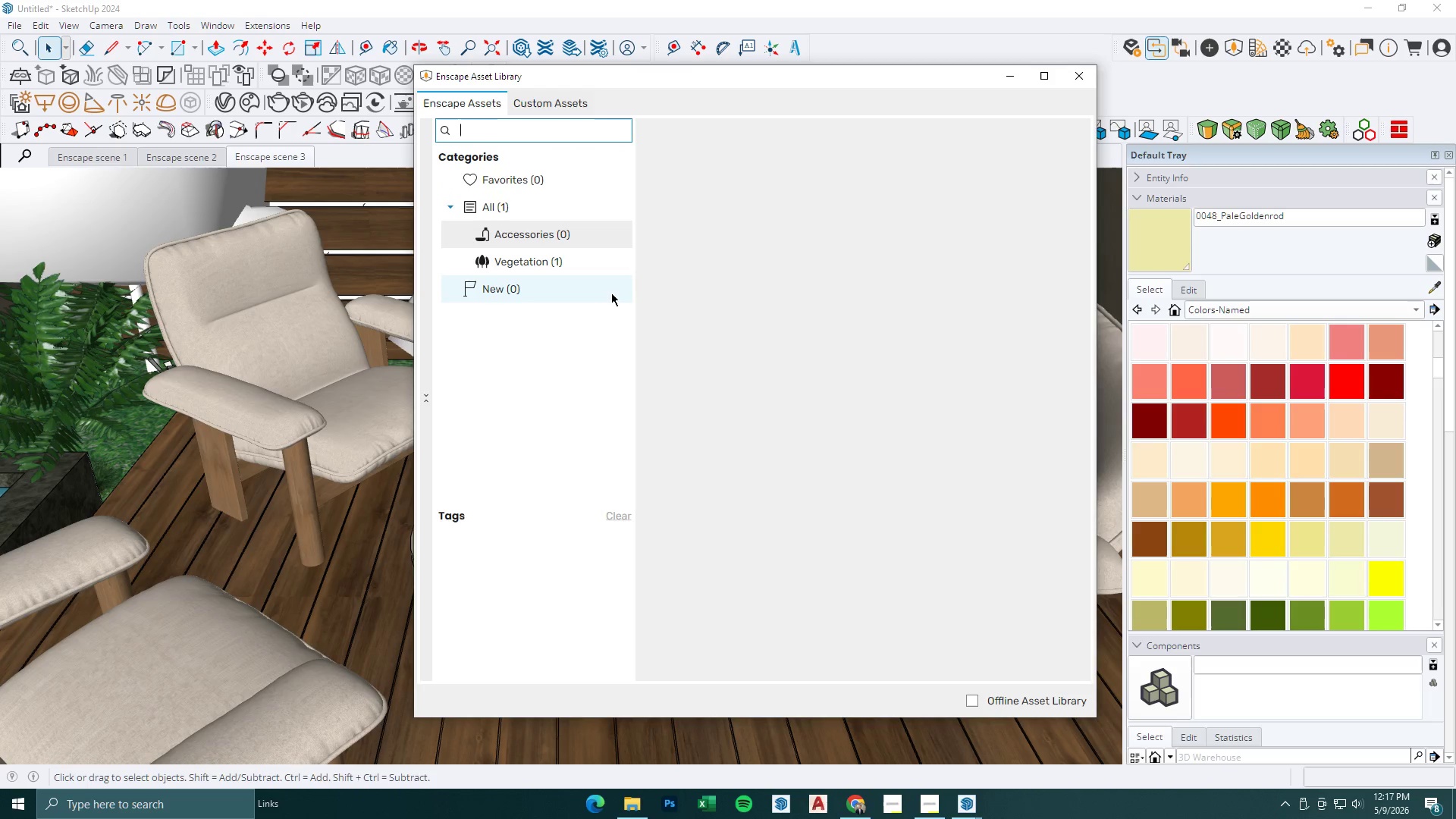 
mouse_move([584, 297])
 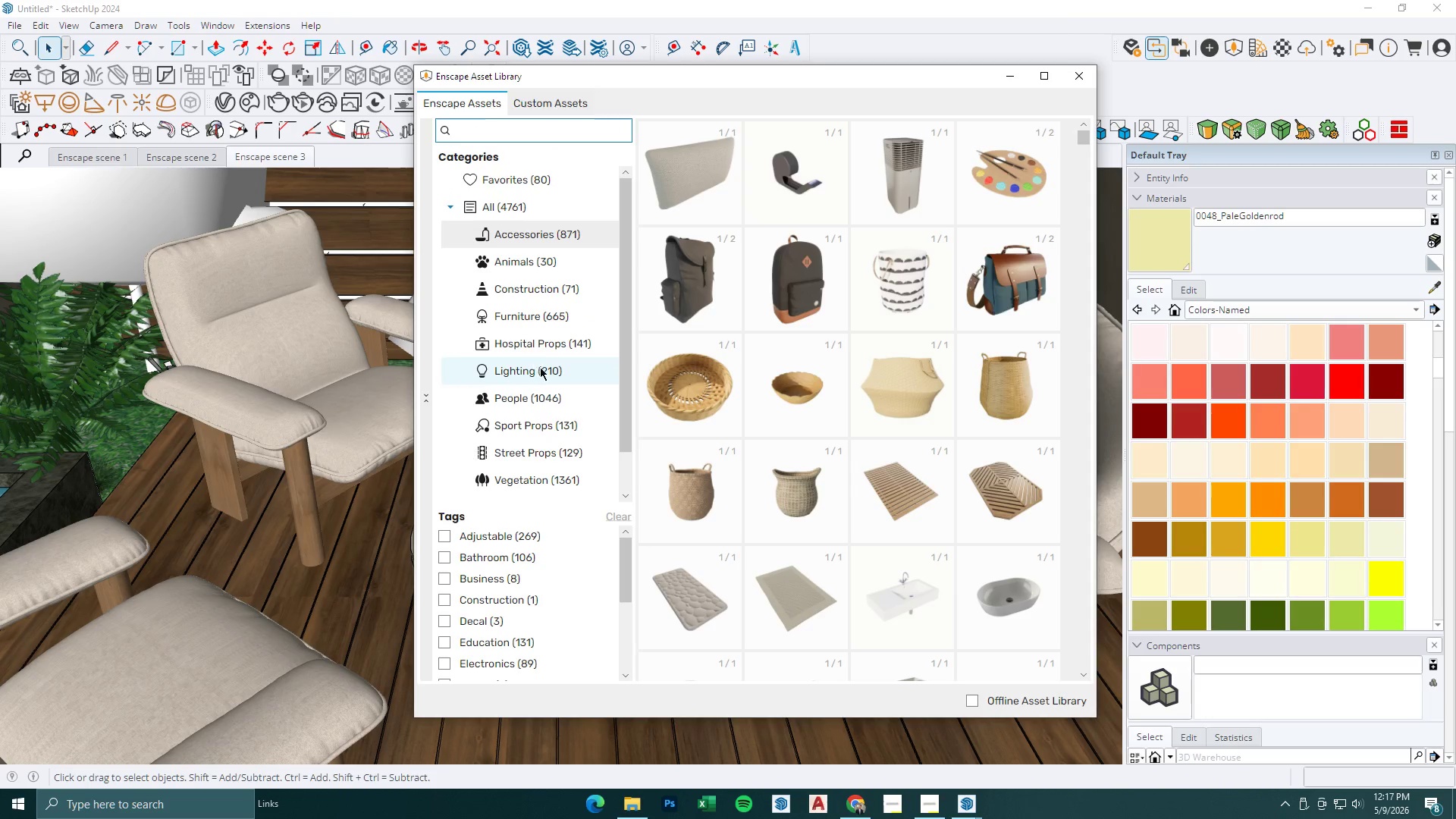 
scroll: coordinate [560, 430], scroll_direction: down, amount: 1.0
 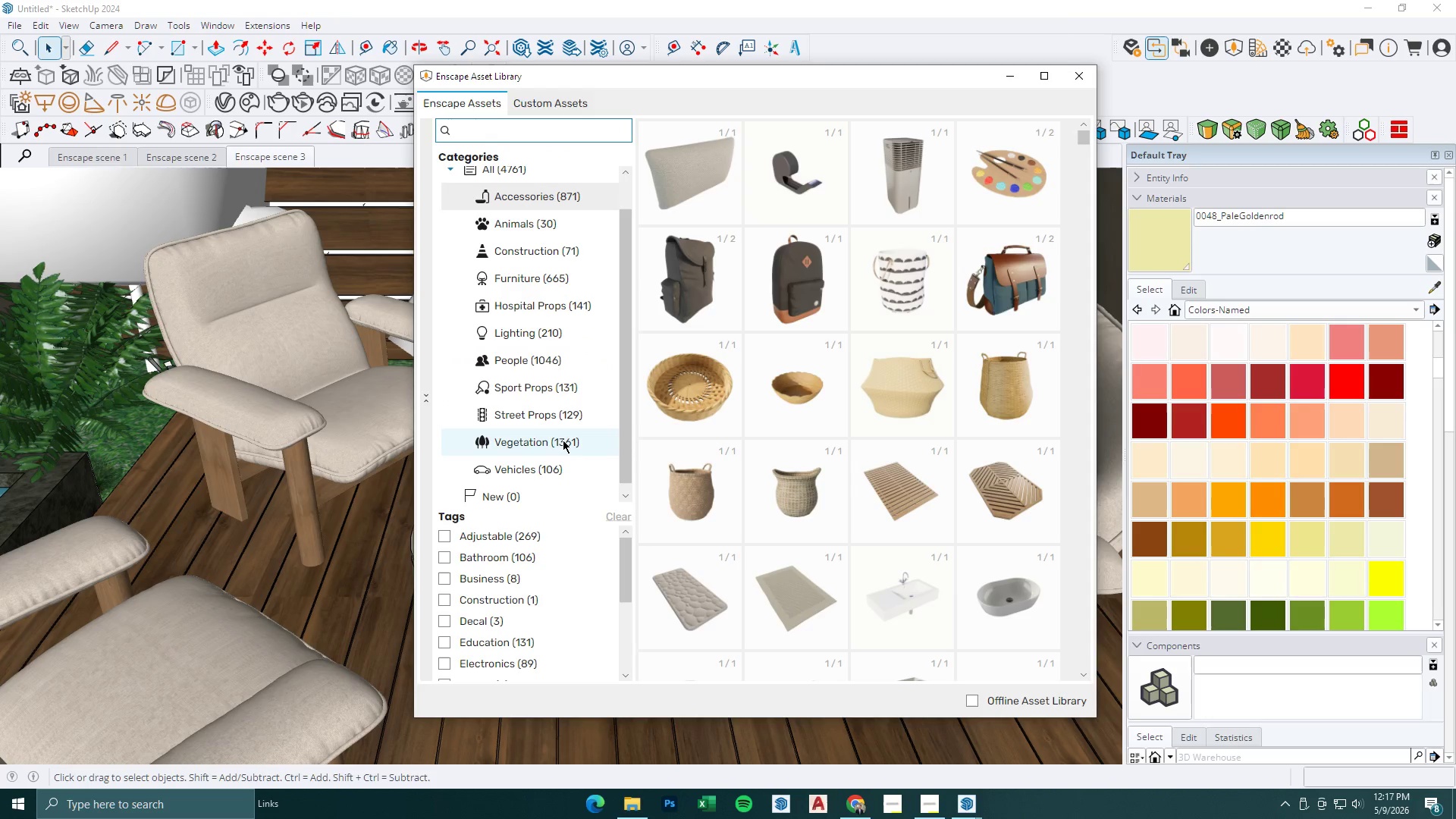 
left_click([563, 446])
 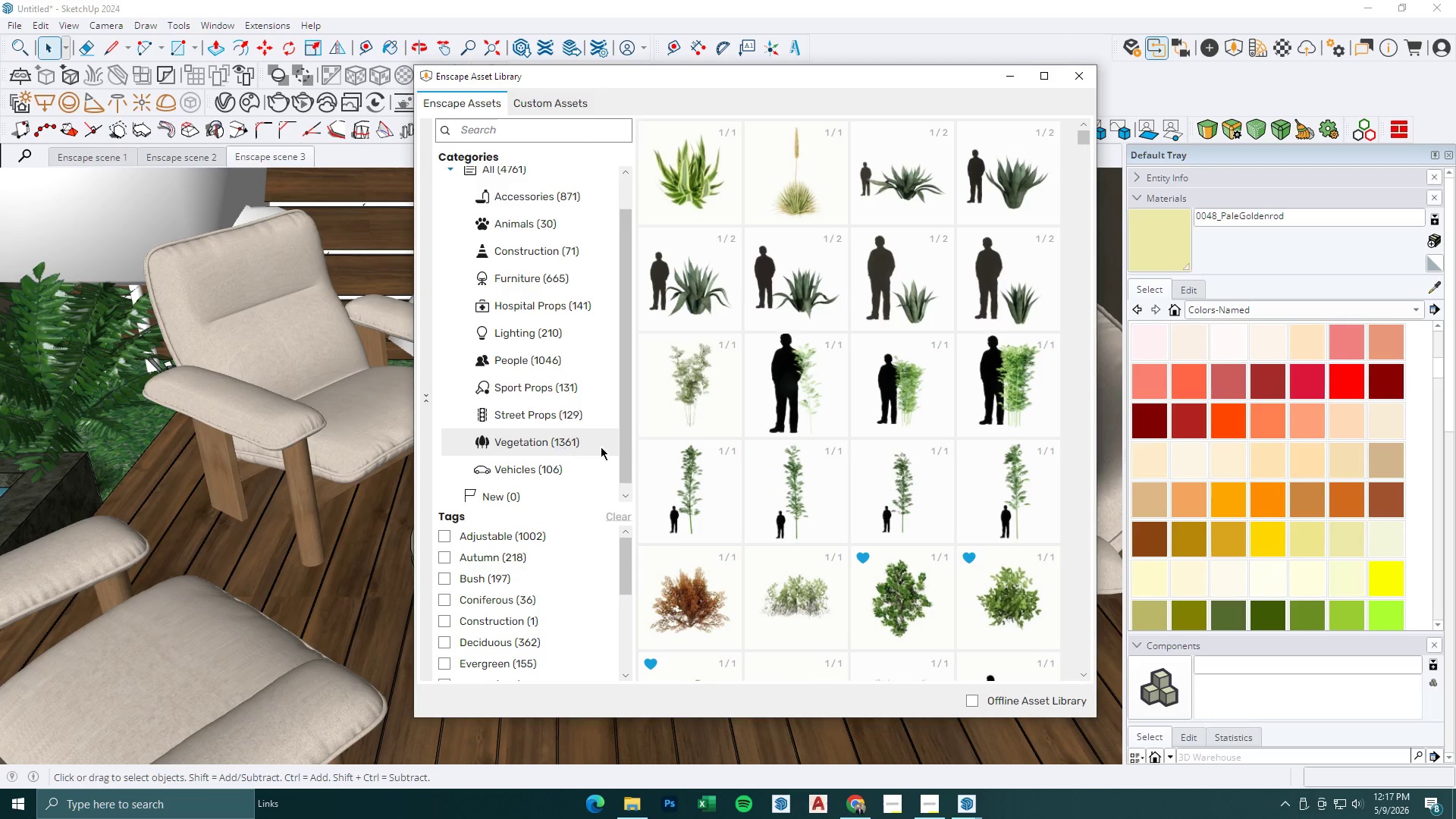 
scroll: coordinate [580, 574], scroll_direction: down, amount: 7.0
 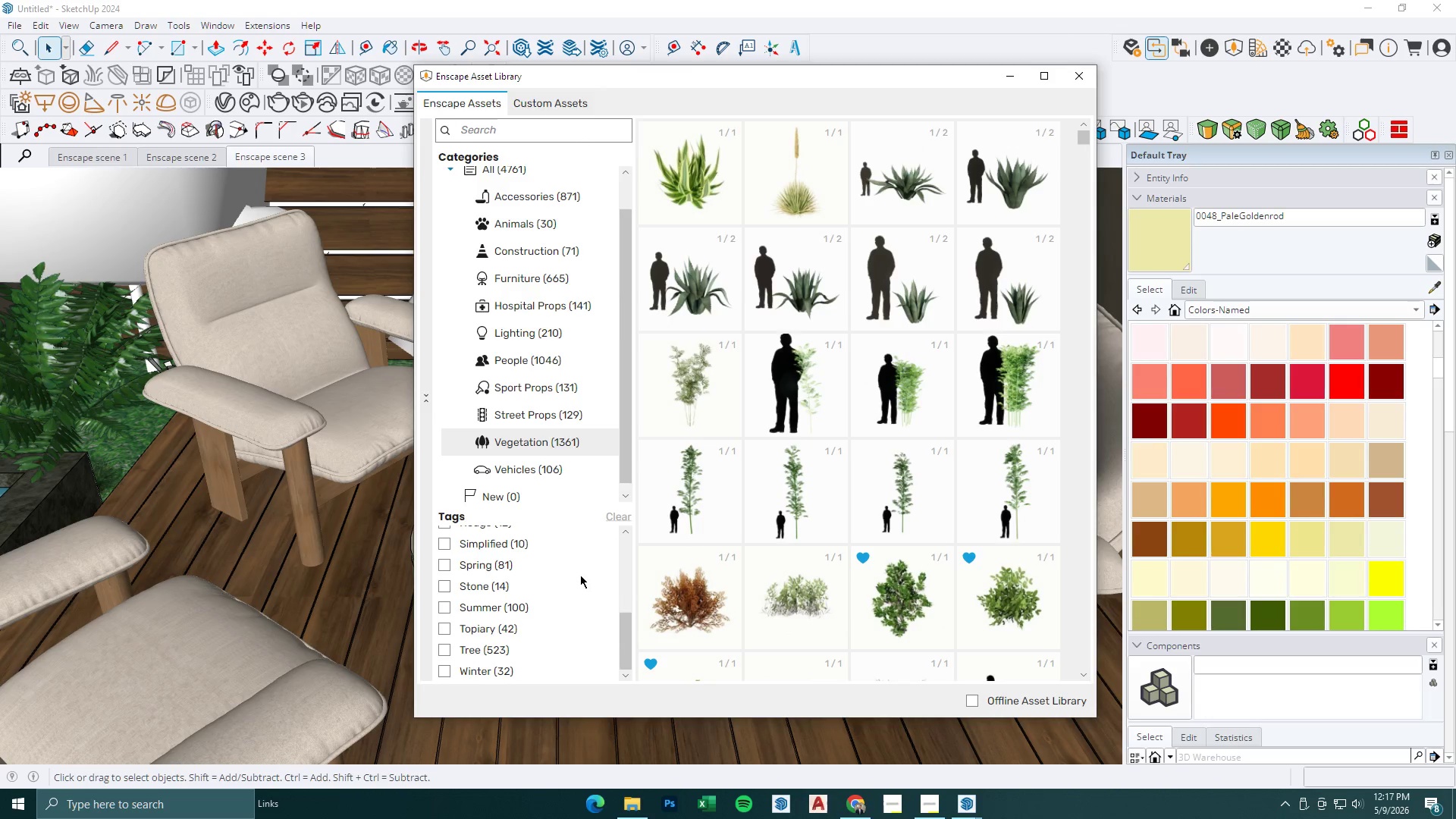 
scroll: coordinate [503, 635], scroll_direction: up, amount: 6.0
 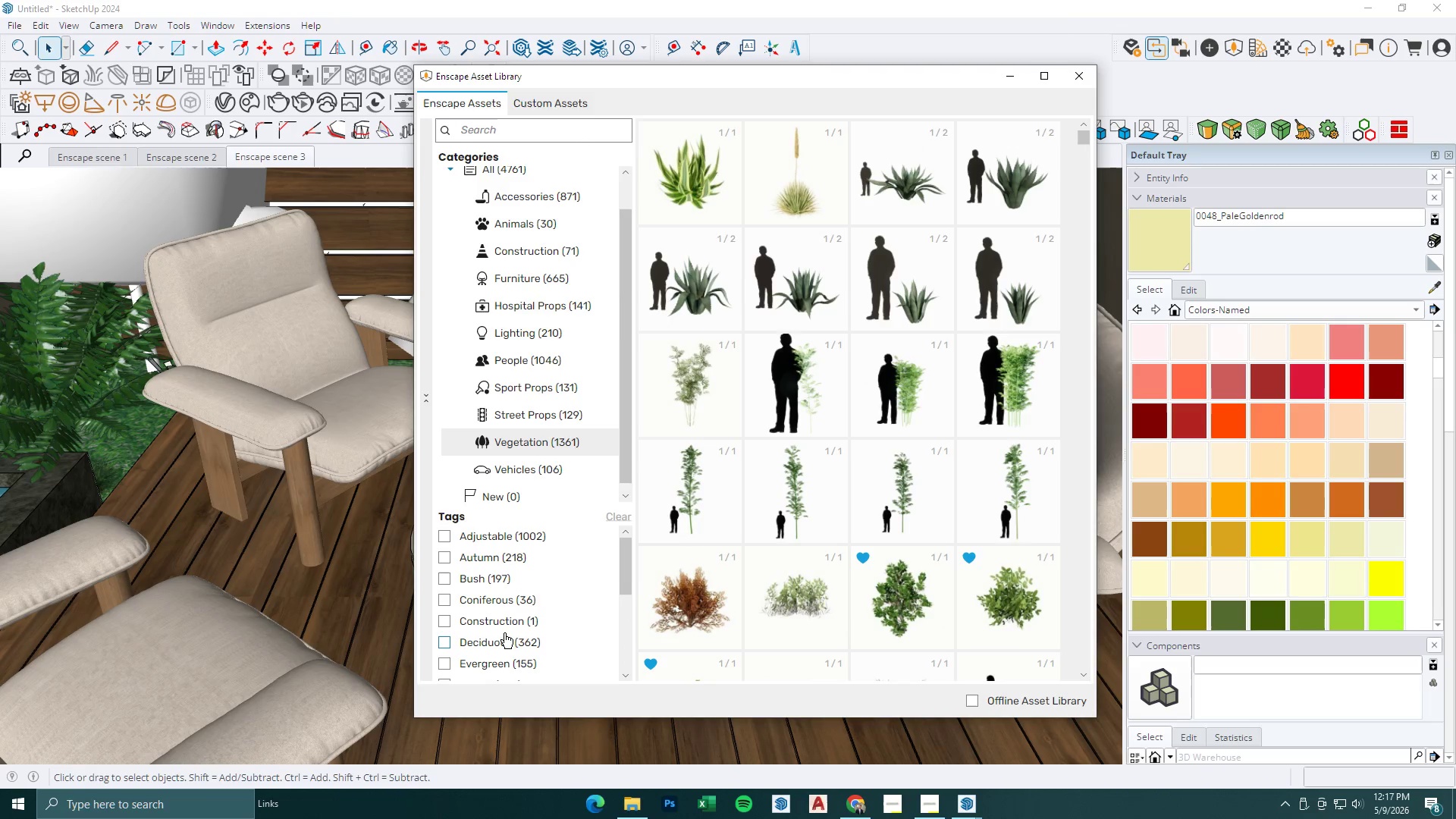 
scroll: coordinate [505, 632], scroll_direction: none, amount: 0.0
 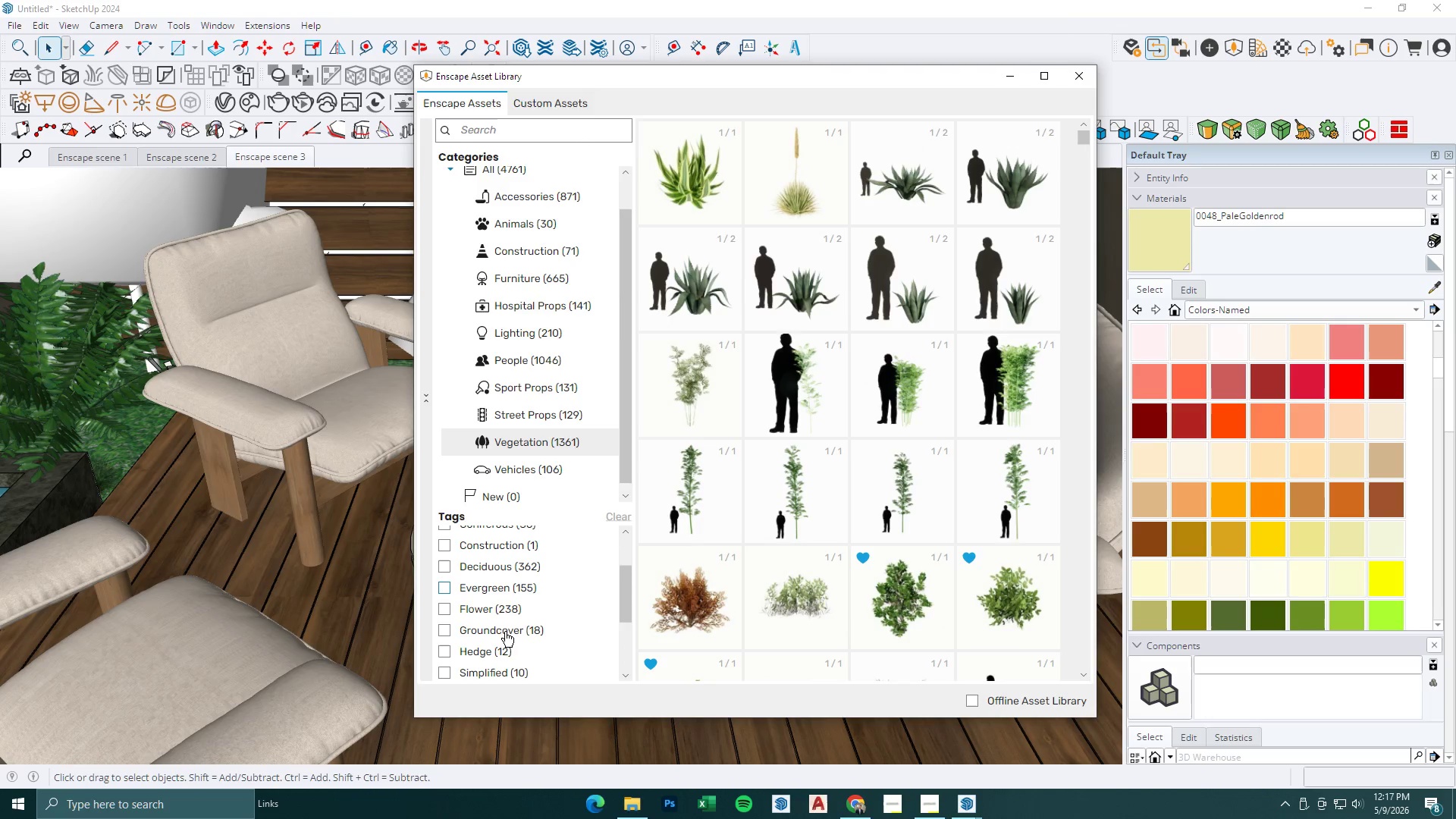 
scroll: coordinate [505, 631], scroll_direction: down, amount: 4.0
 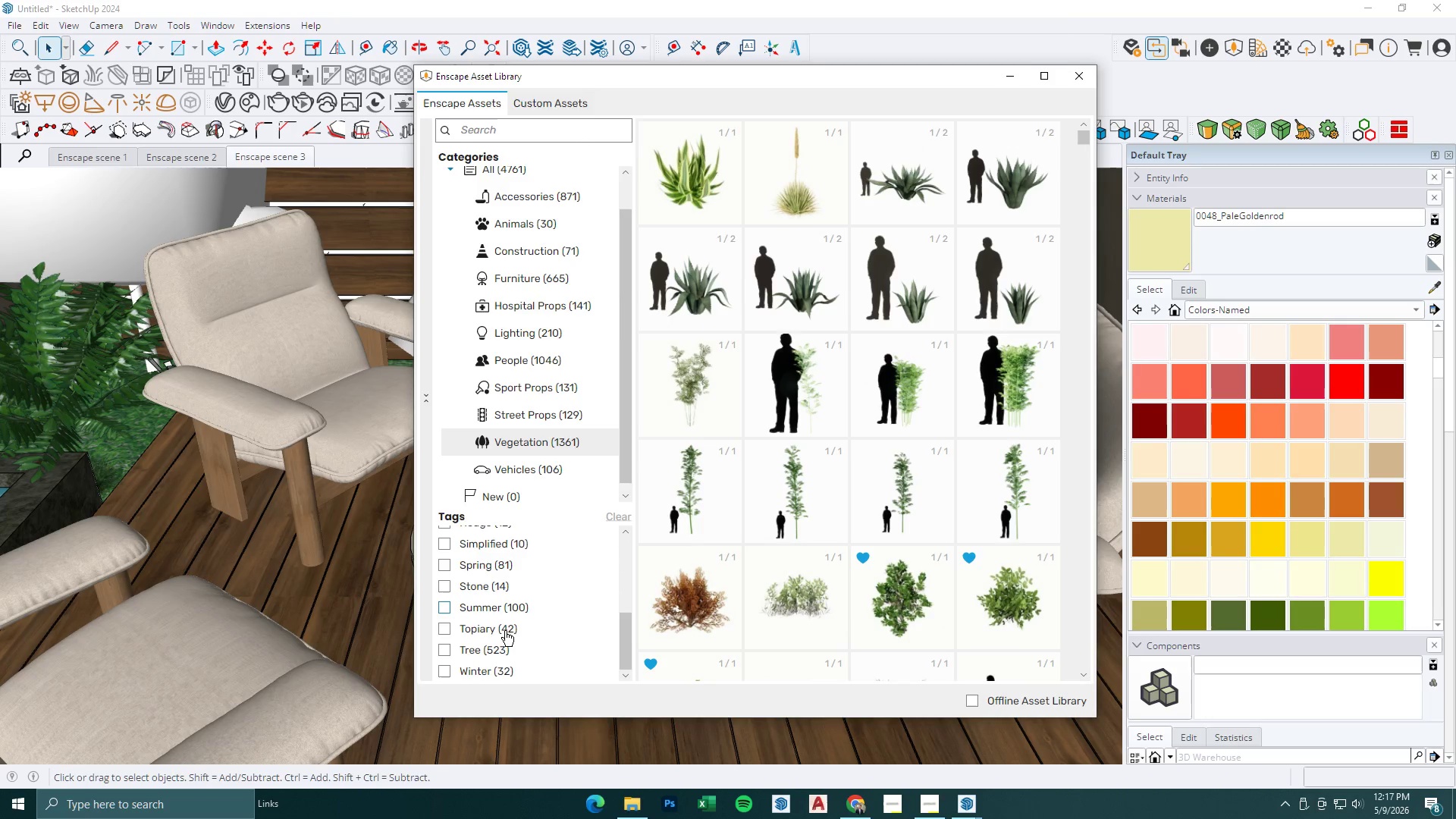 
scroll: coordinate [505, 631], scroll_direction: up, amount: 4.0
 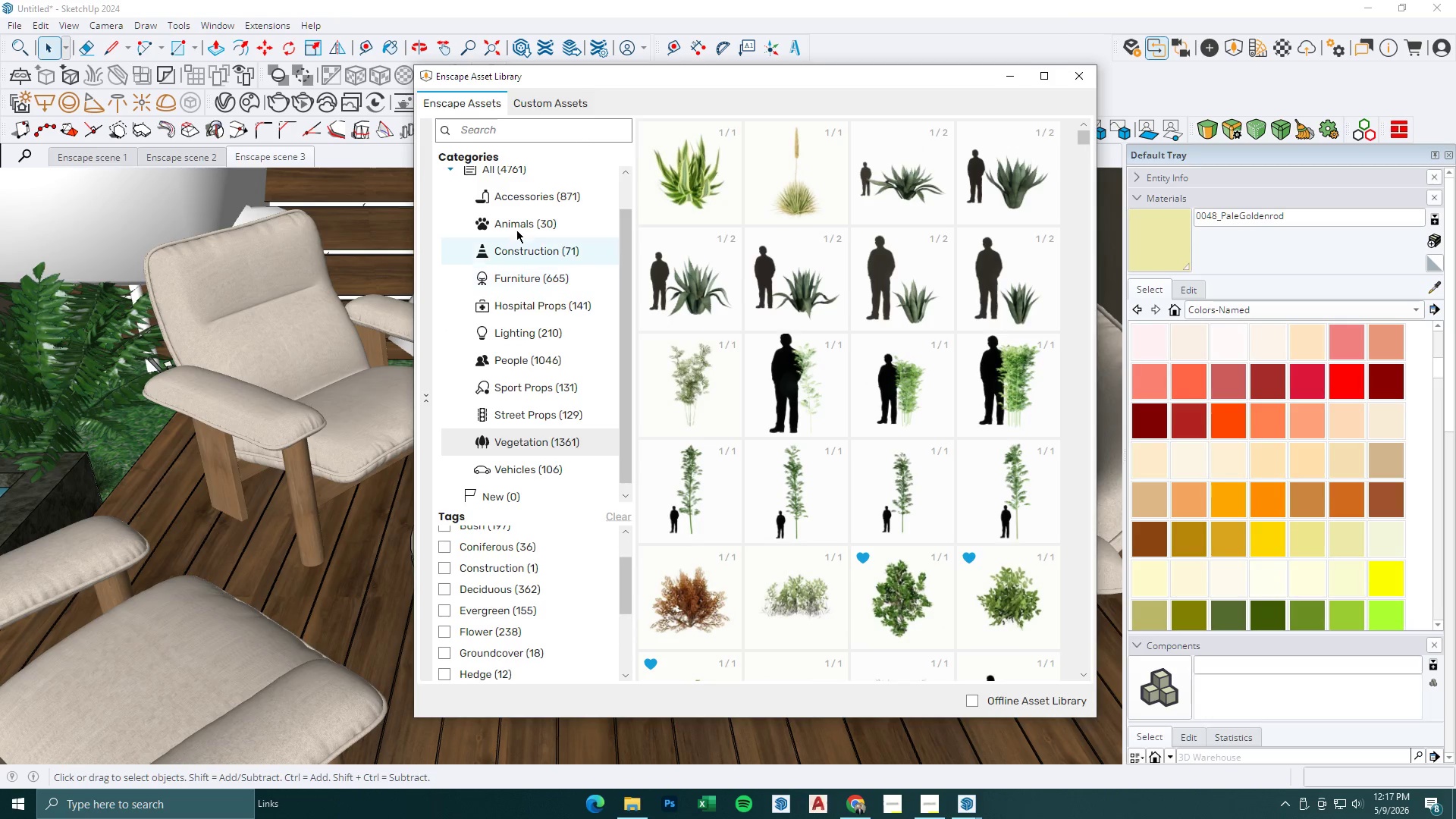 
left_click([515, 196])
 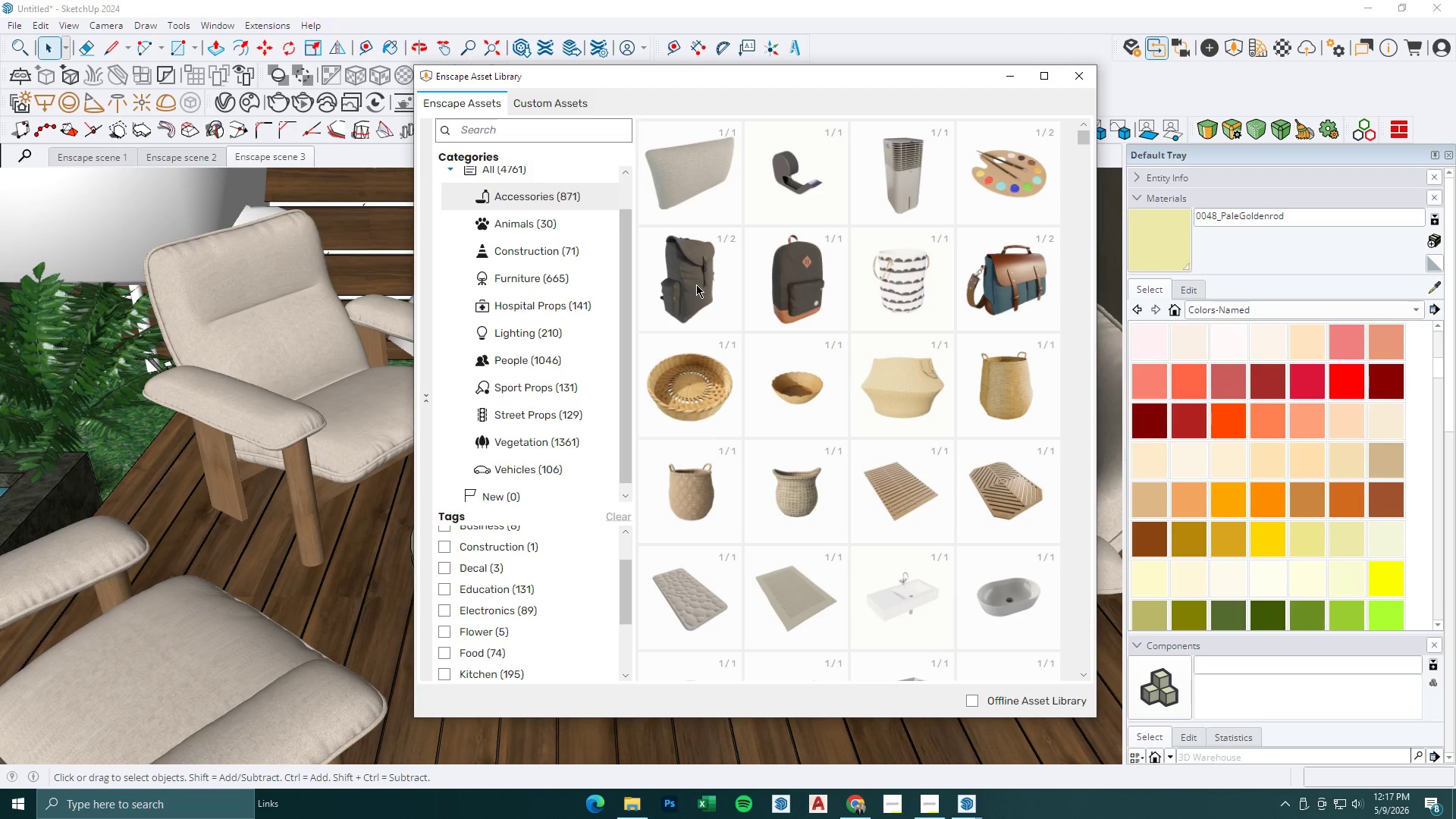 
wait(7.72)
 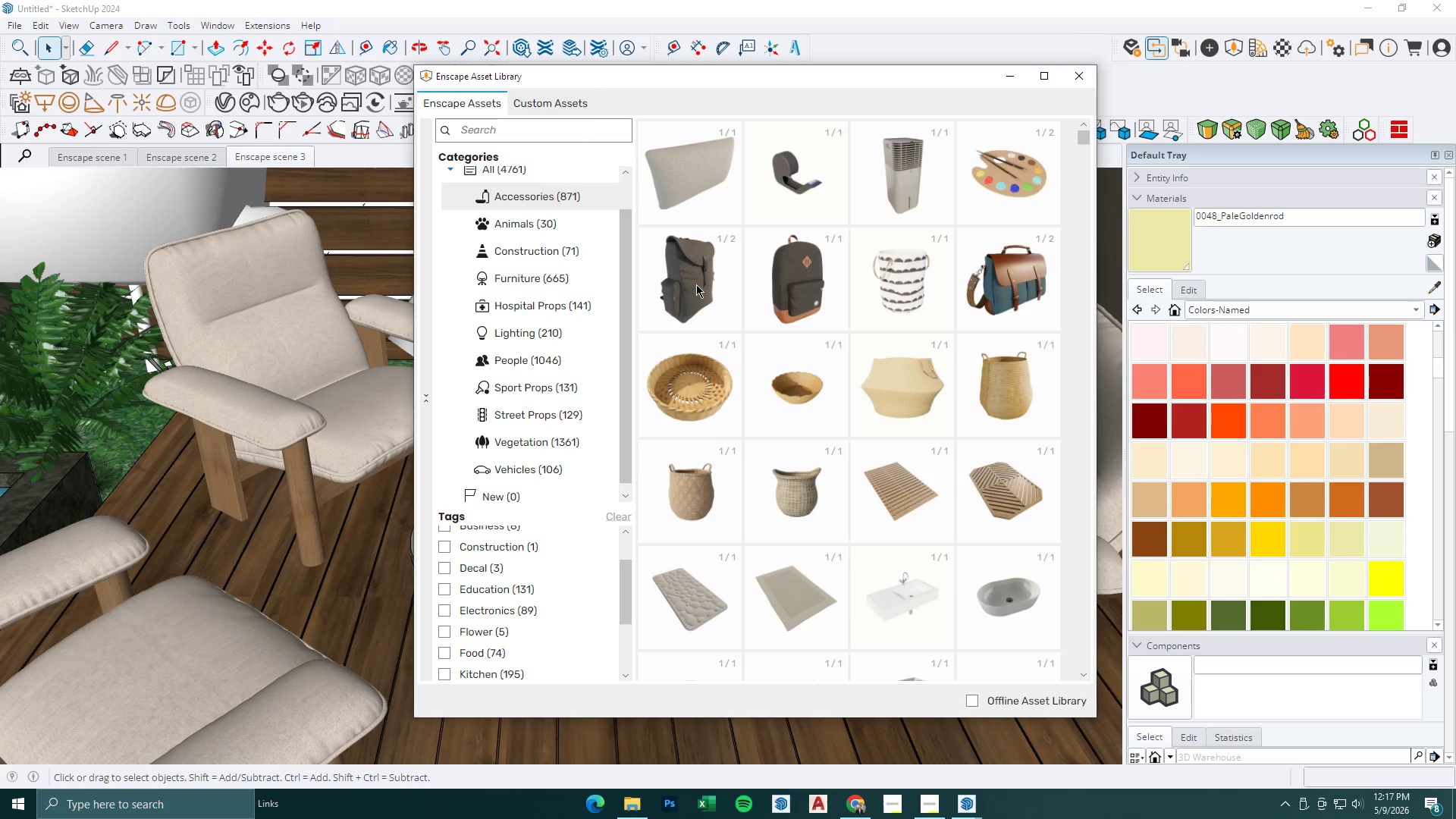 
scroll: coordinate [574, 577], scroll_direction: up, amount: 2.0
 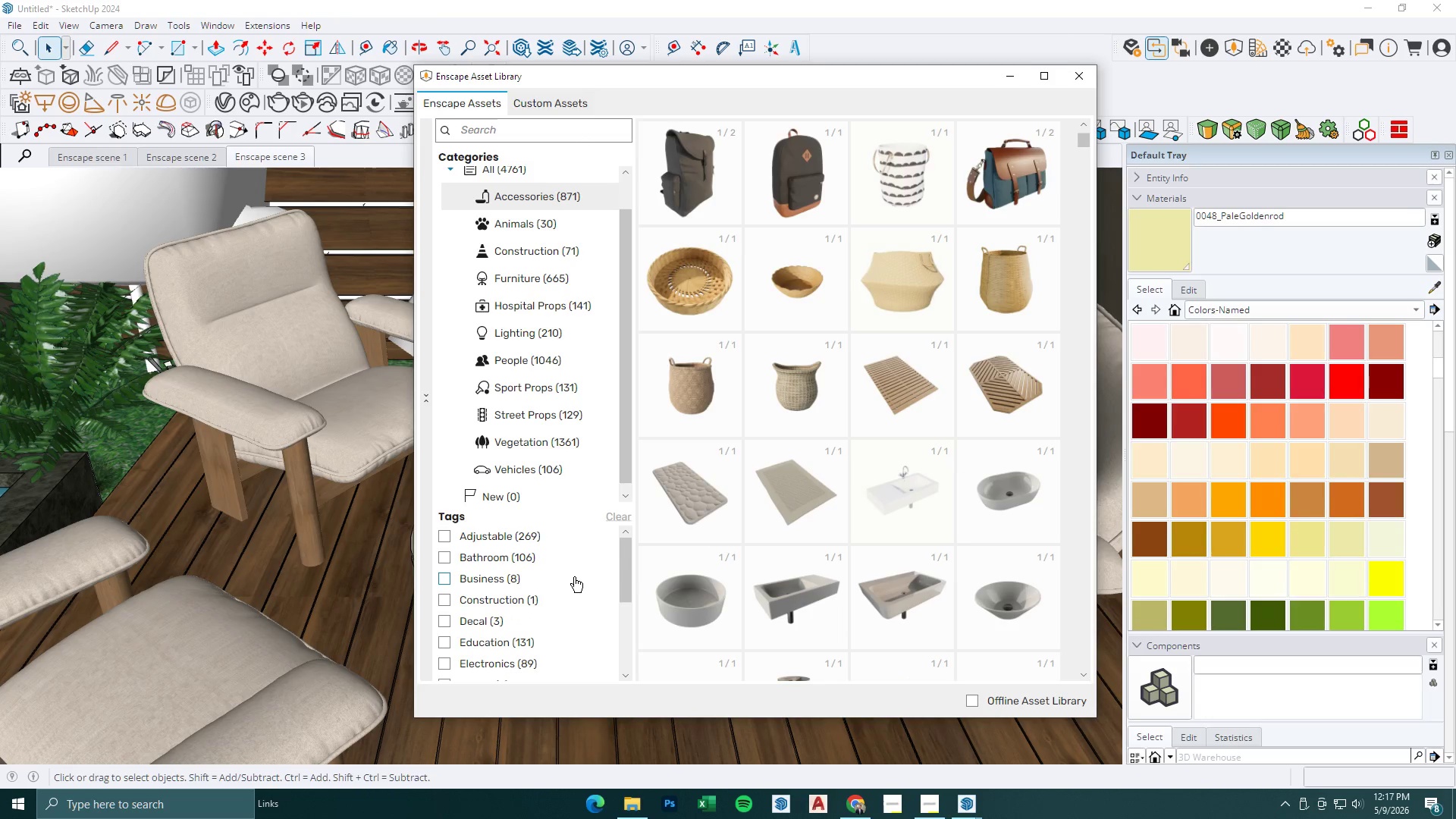 
scroll: coordinate [576, 576], scroll_direction: down, amount: 9.0
 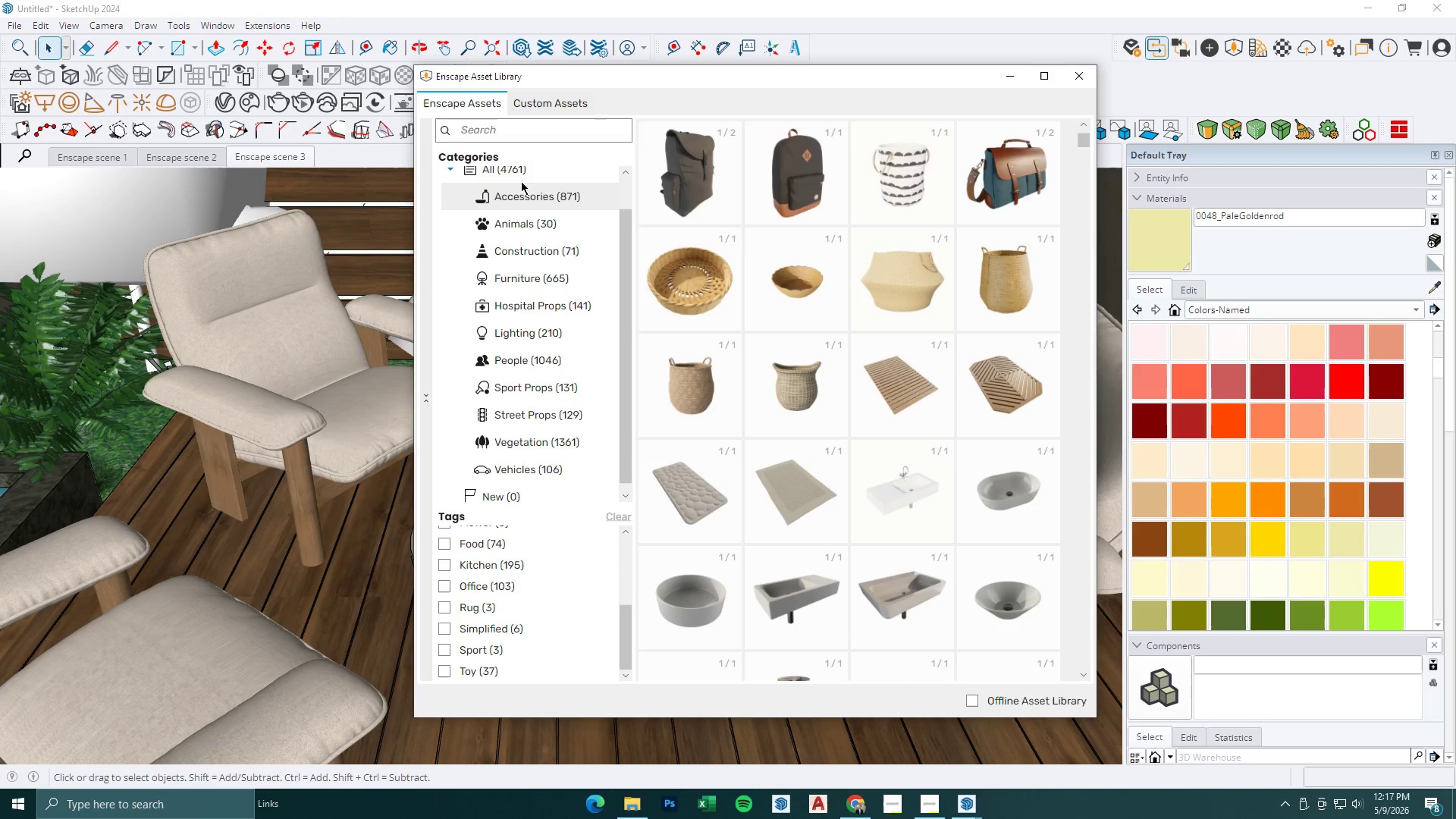 
left_click([522, 140])
 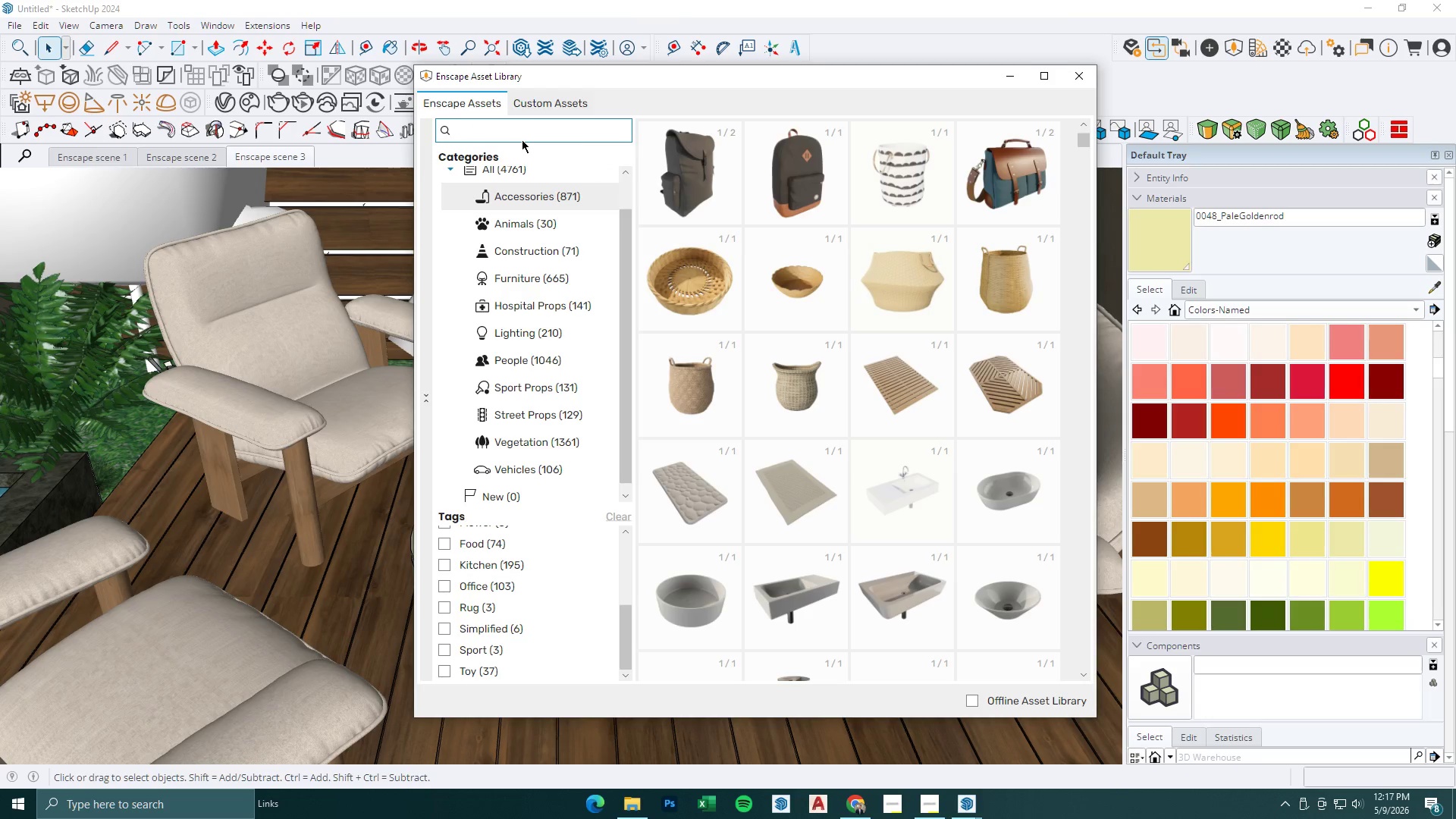 
type(potted pola)
key(Backspace)
key(Backspace)
type(ant)
 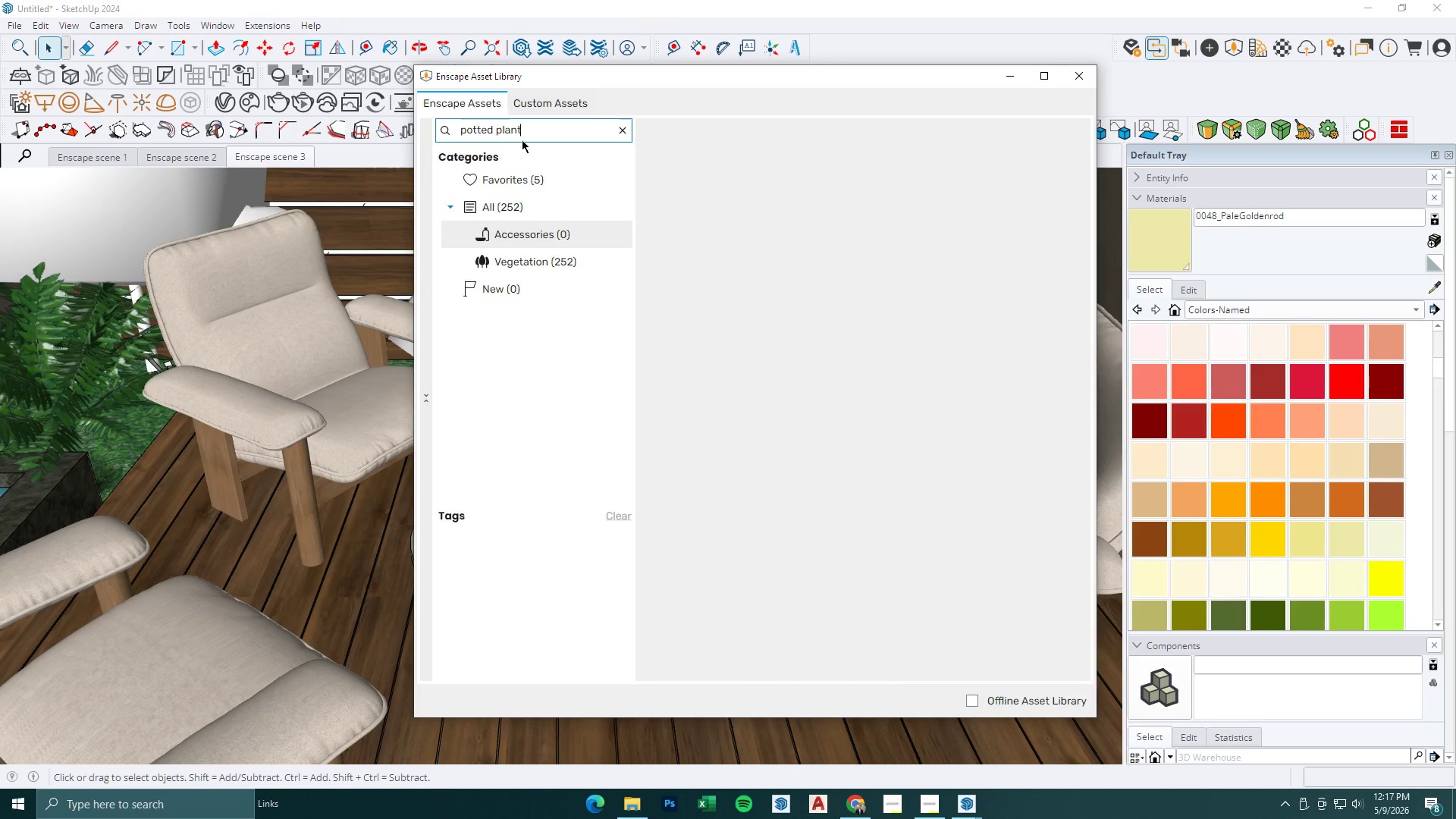 
key(Enter)
 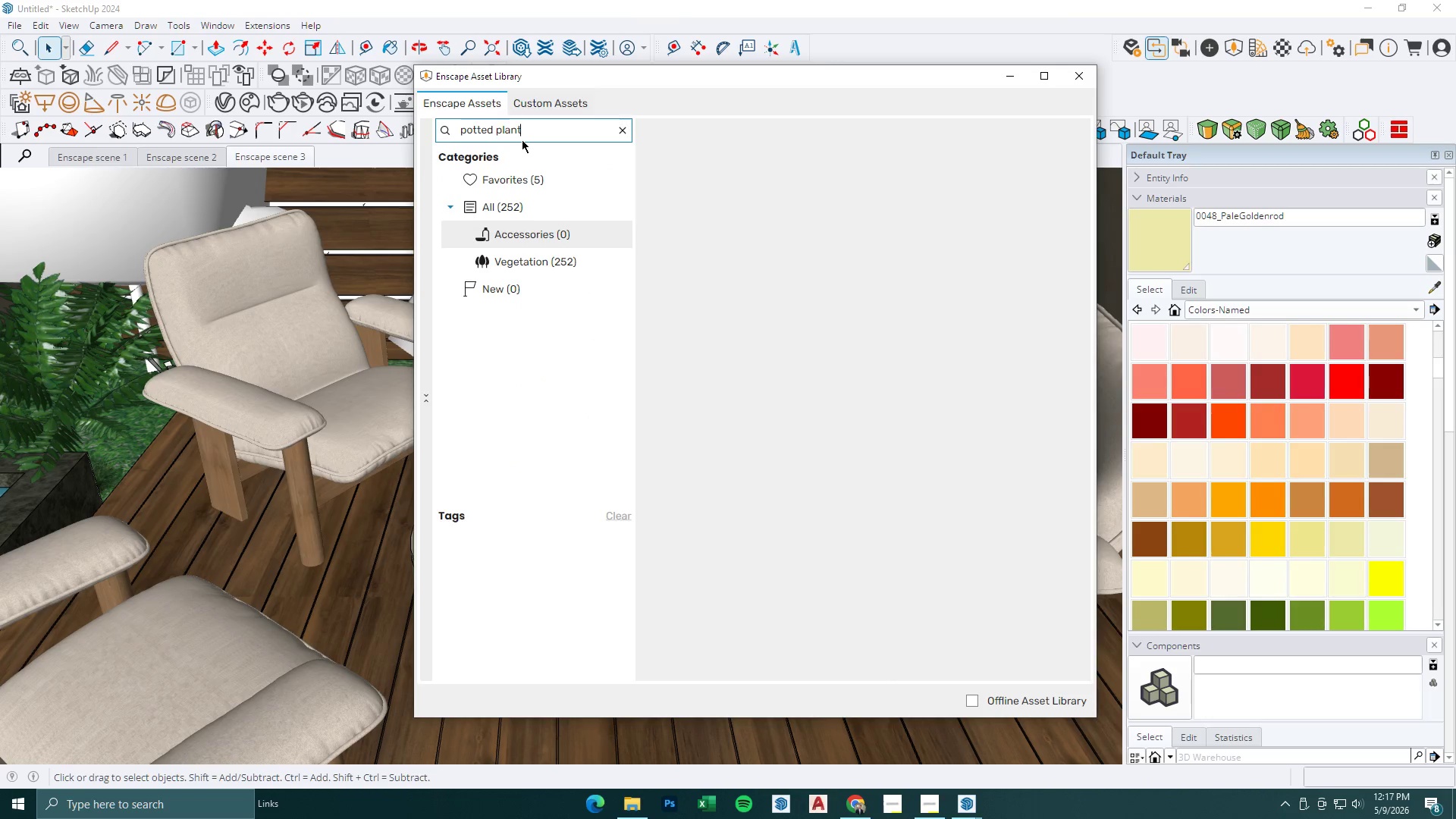 
left_click([570, 253])
 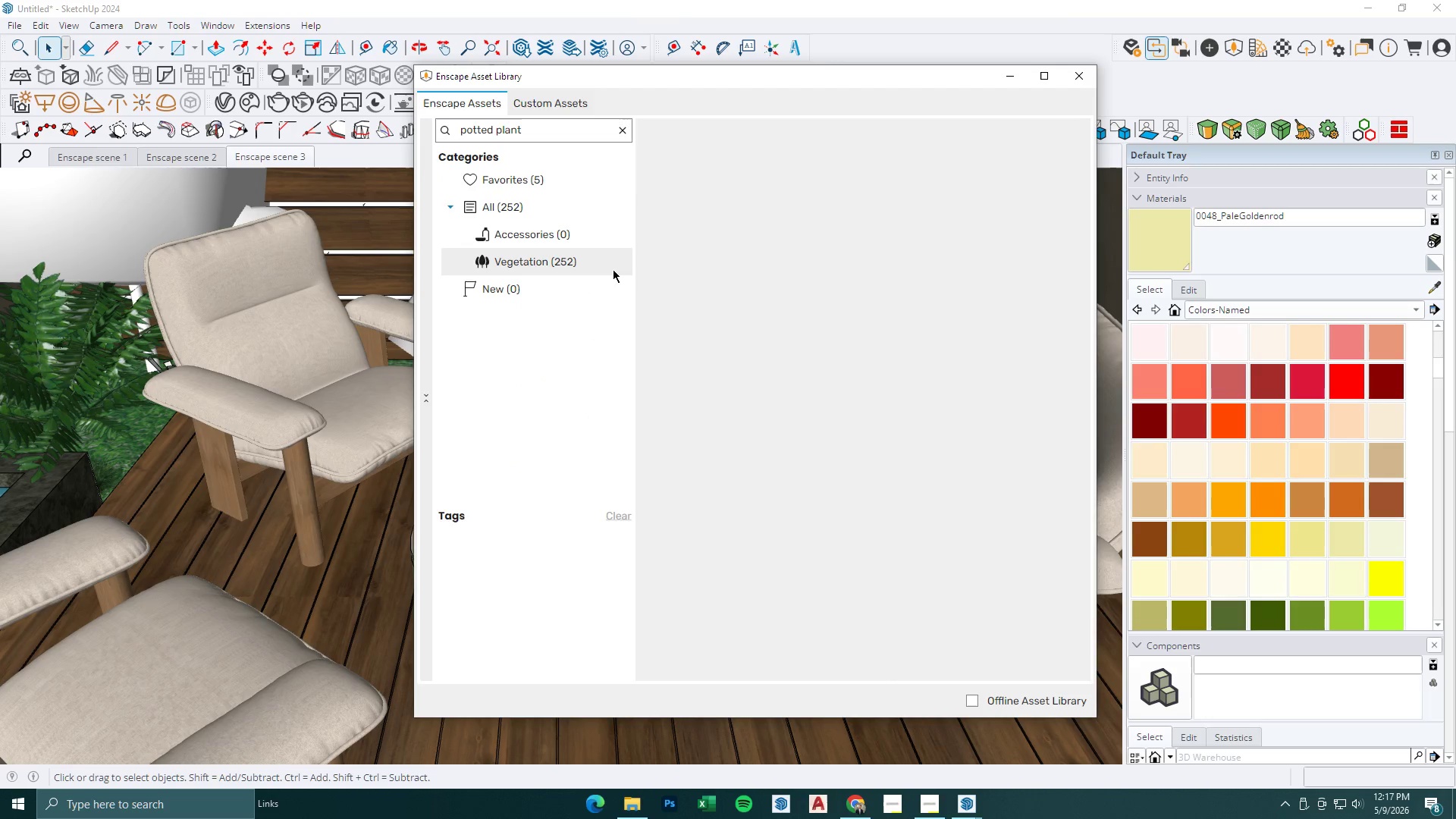 
mouse_move([718, 300])
 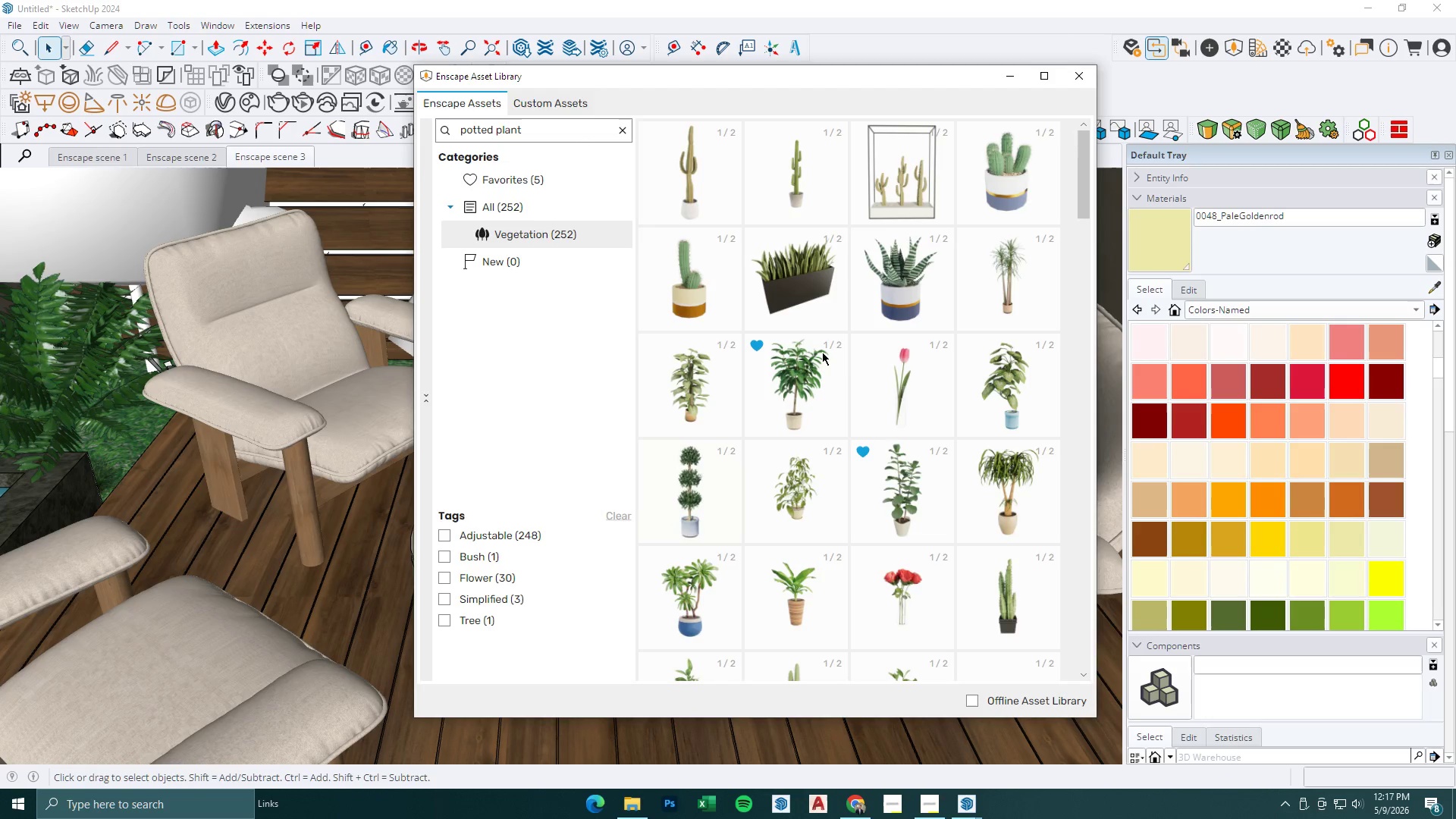 
scroll: coordinate [868, 360], scroll_direction: down, amount: 7.0
 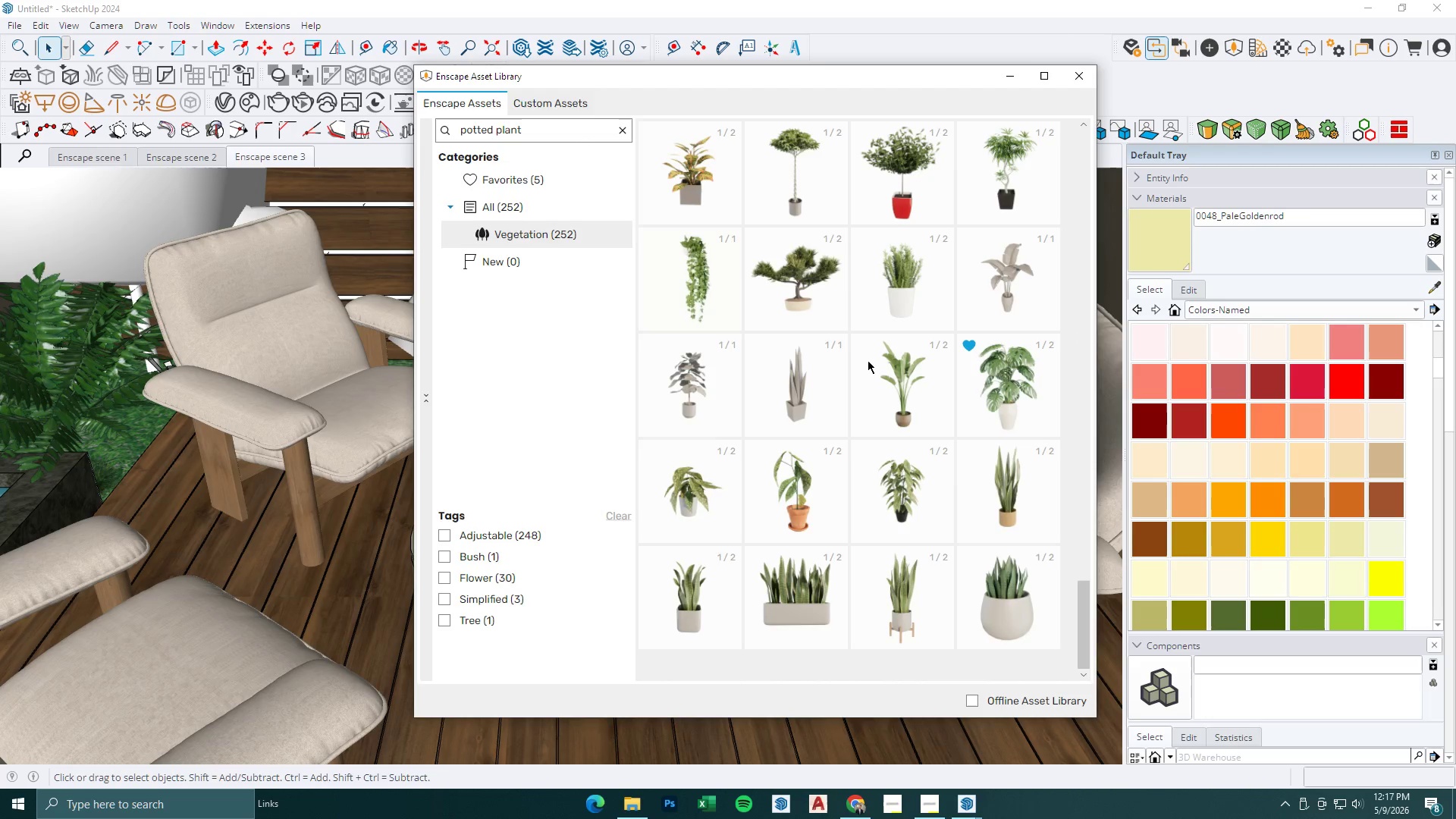 
scroll: coordinate [868, 362], scroll_direction: down, amount: 2.0
 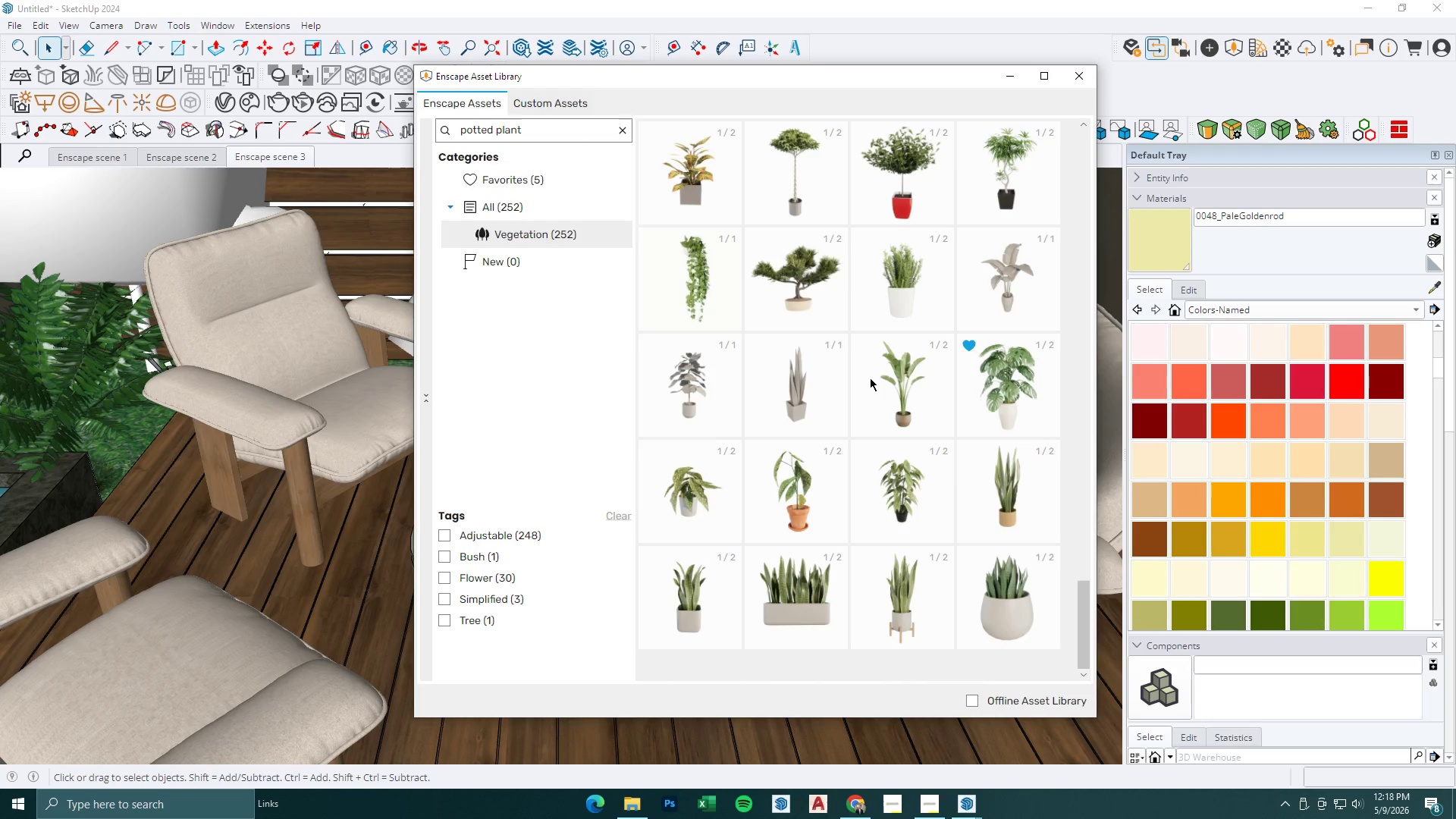 
scroll: coordinate [868, 378], scroll_direction: up, amount: 3.0
 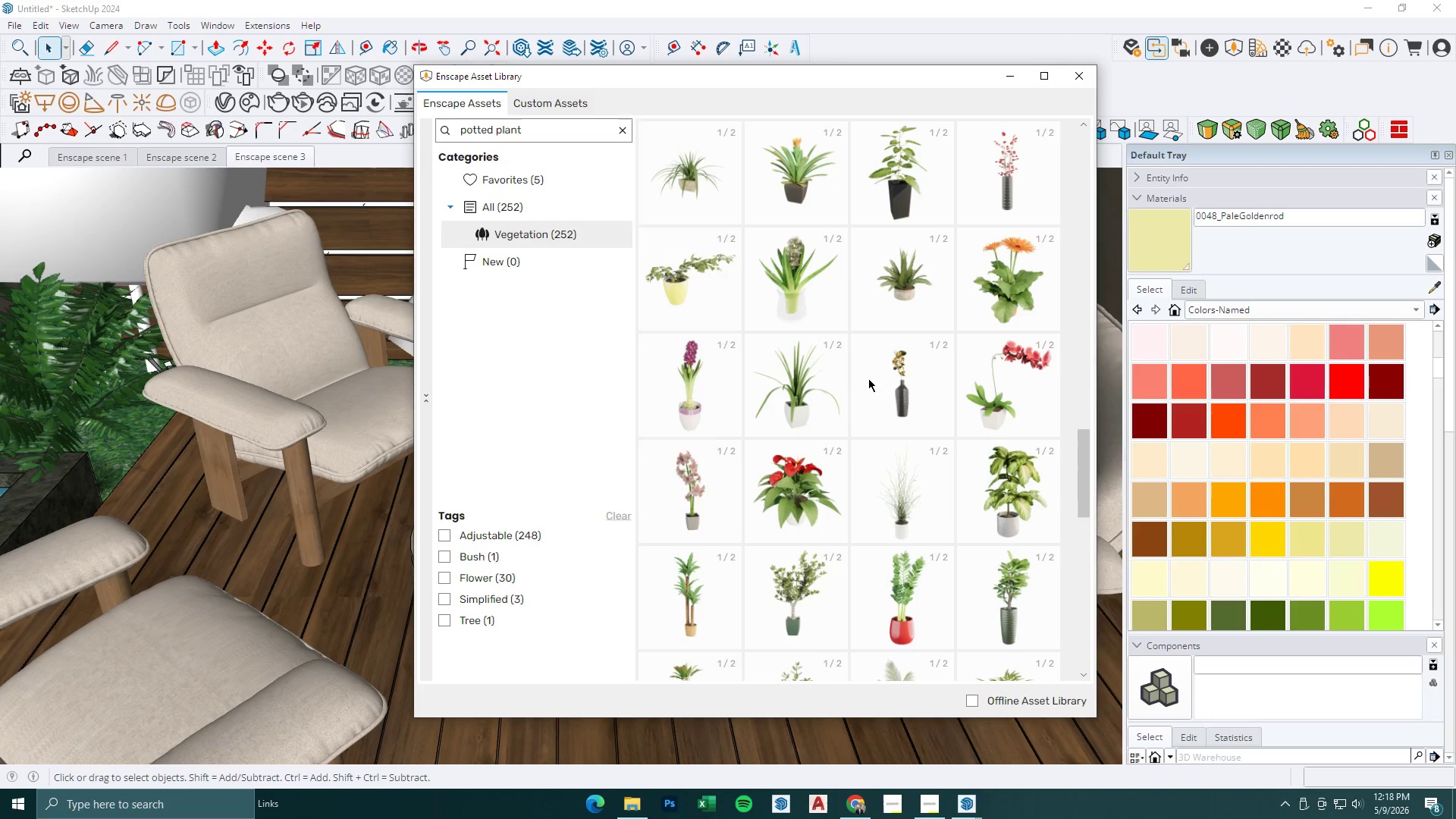 
left_click([903, 522])
 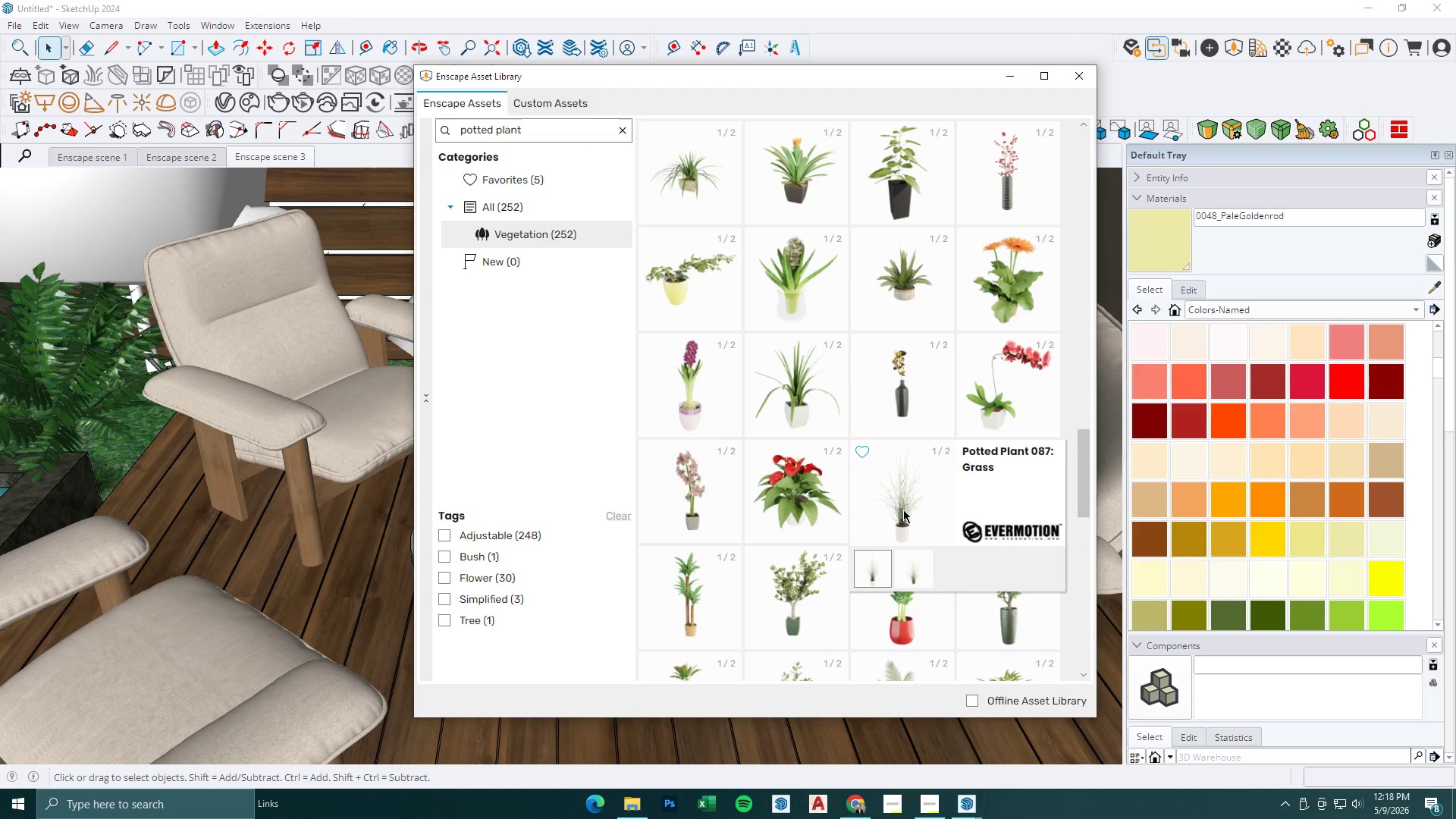 
left_click([903, 510])
 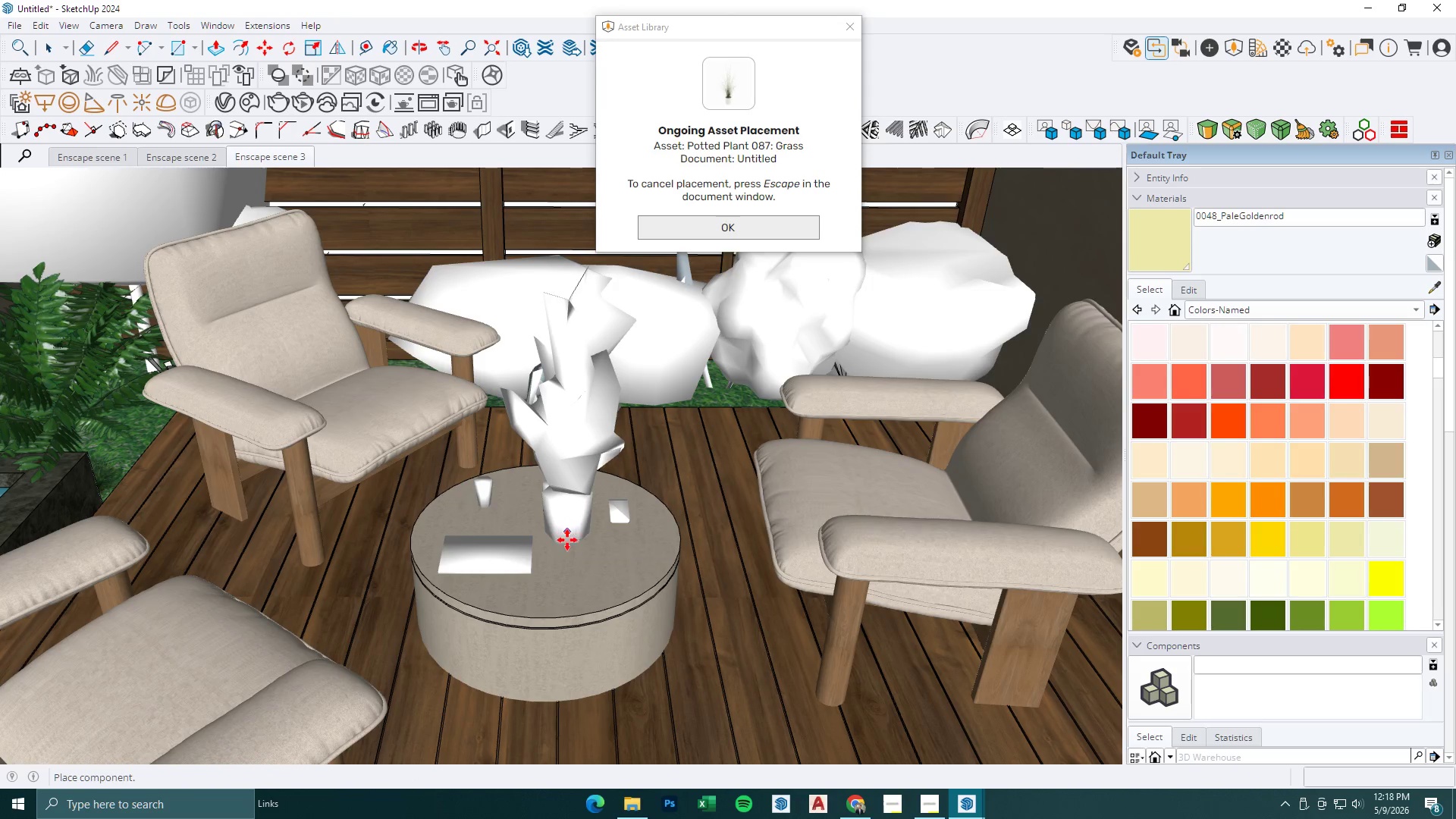 
left_click([557, 551])
 